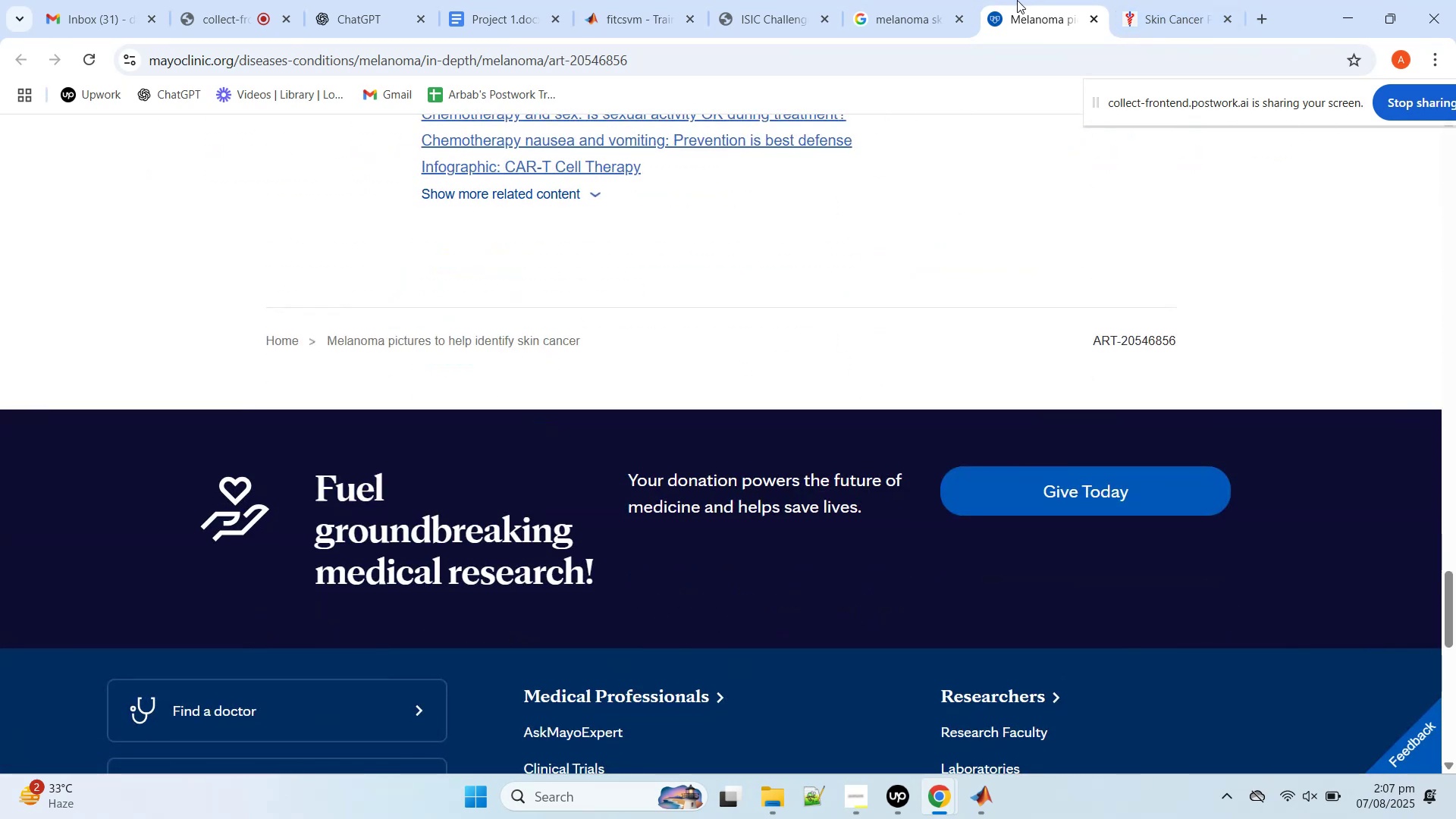 
scroll: coordinate [582, 421], scroll_direction: up, amount: 16.0
 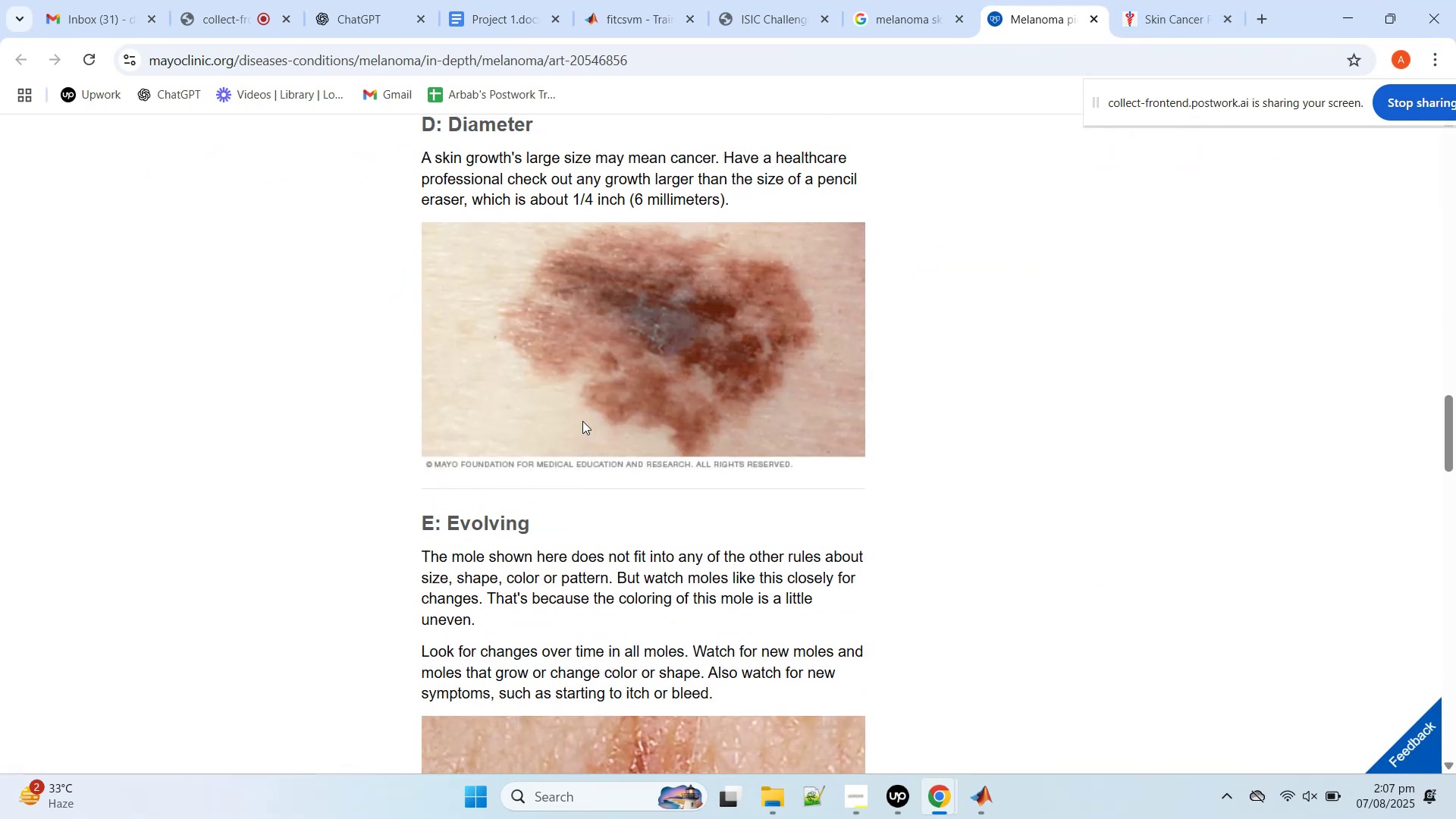 
left_click_drag(start_coordinate=[583, 390], to_coordinate=[724, 364])
 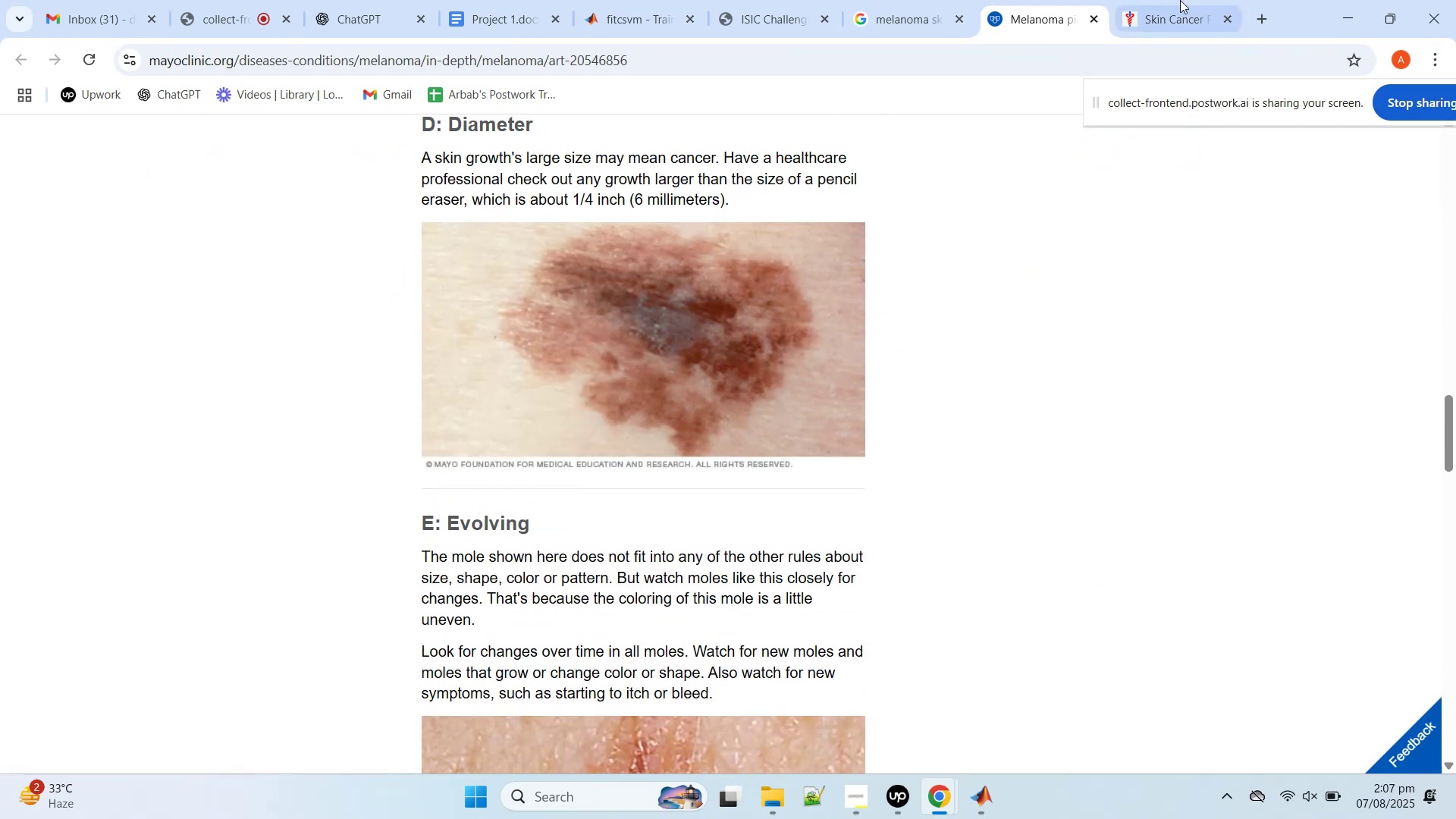 
left_click([1159, 0])
 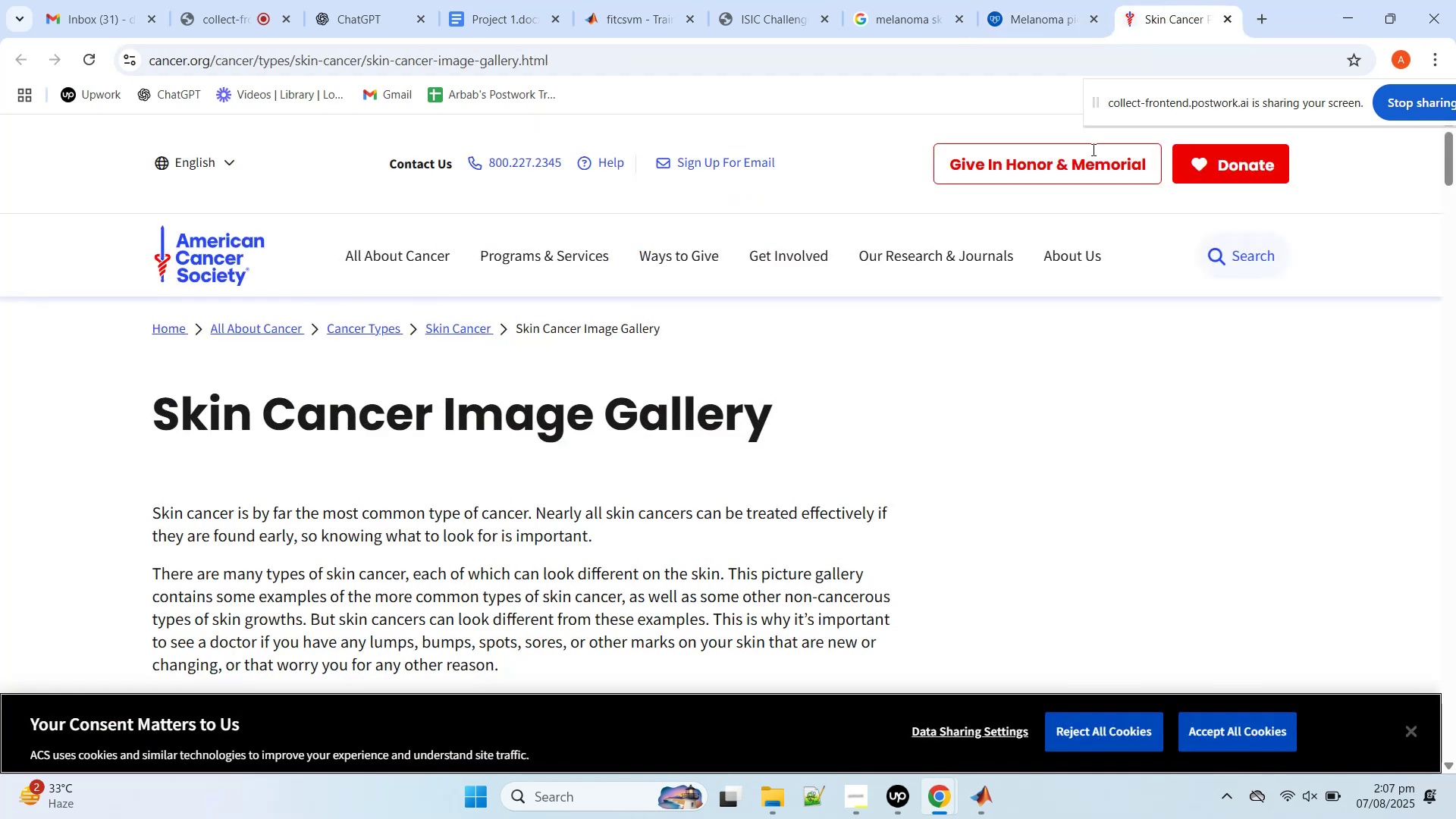 
scroll: coordinate [938, 376], scroll_direction: down, amount: 7.0
 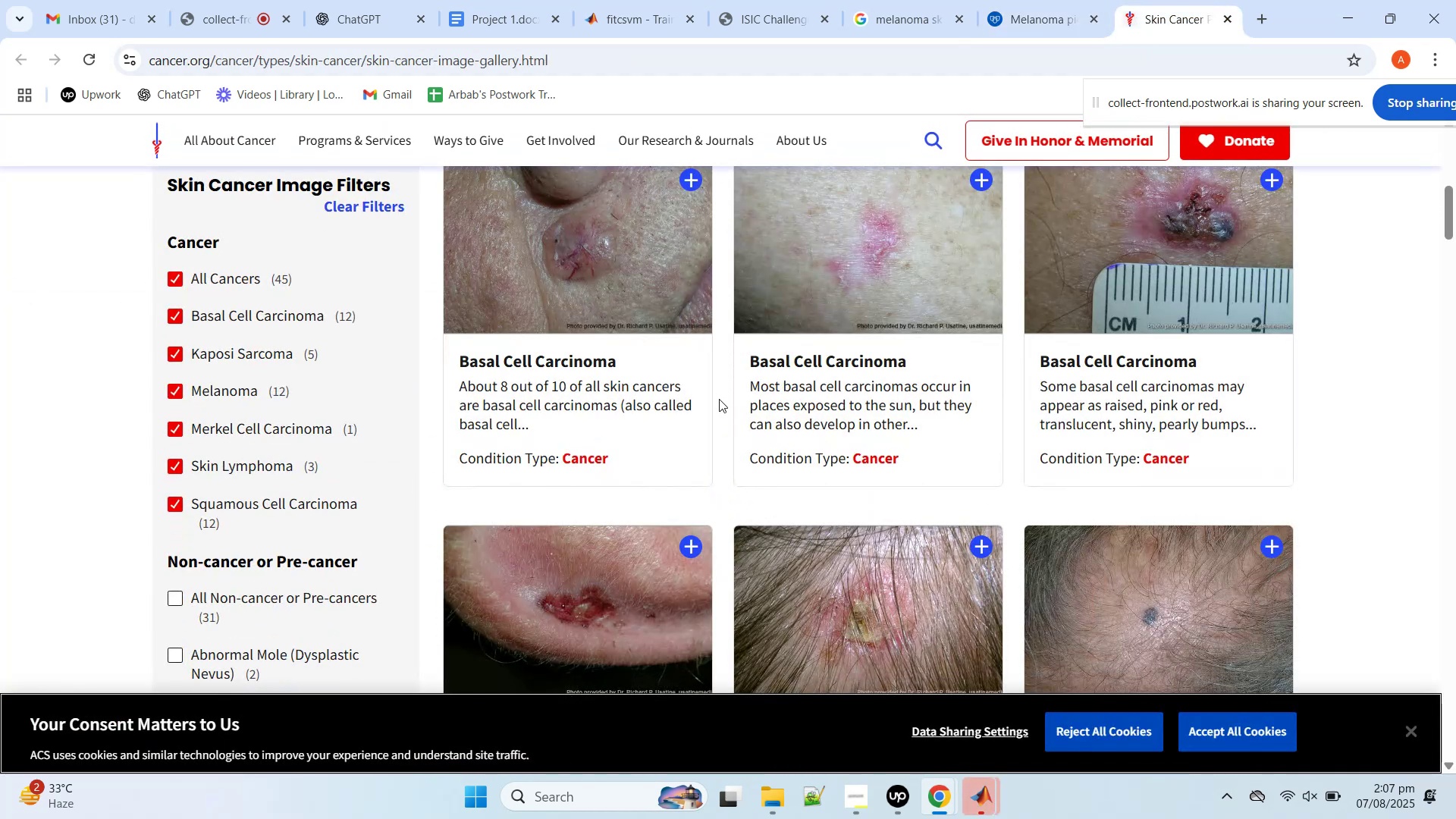 
scroll: coordinate [711, 435], scroll_direction: up, amount: 2.0
 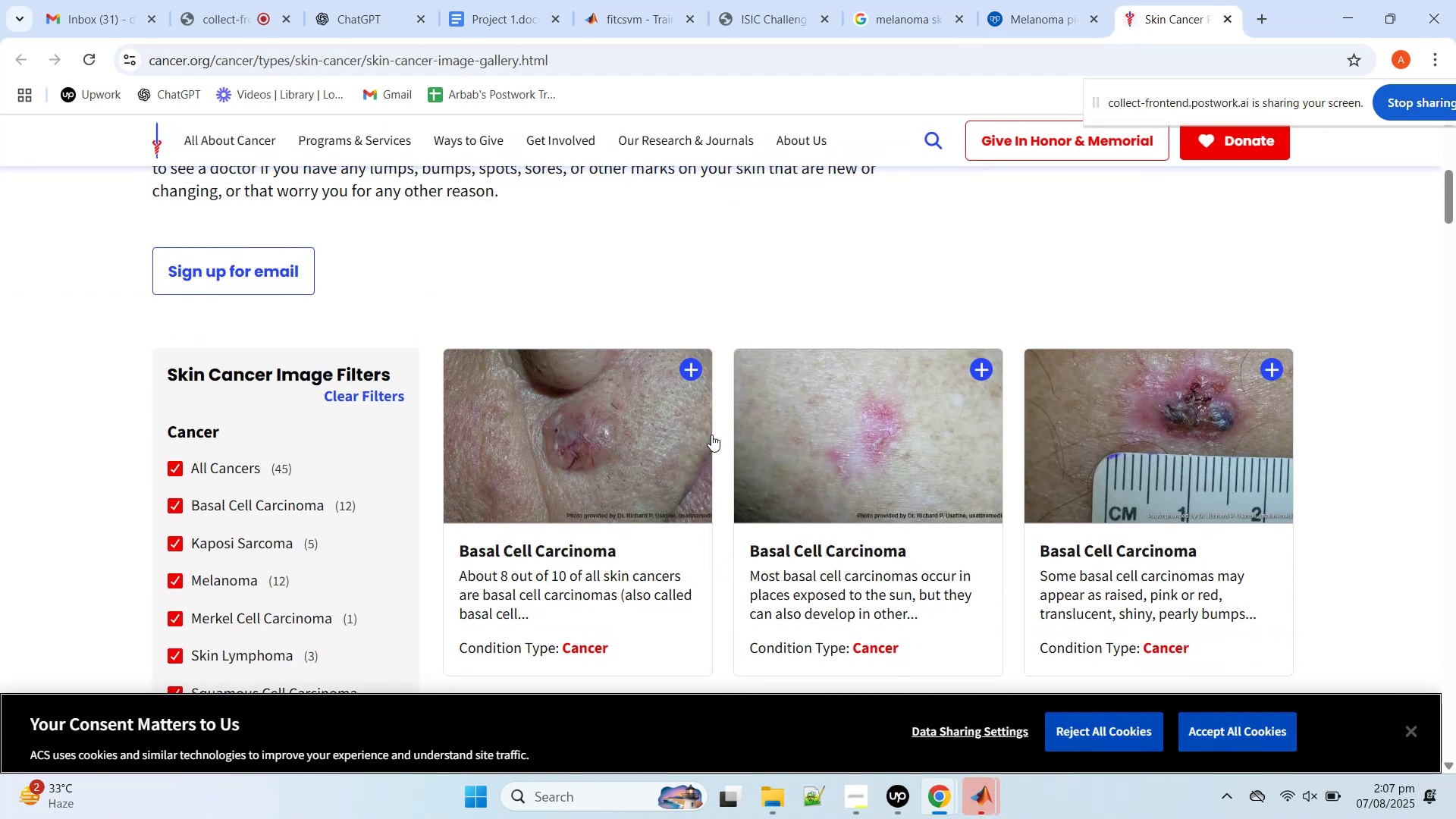 
scroll: coordinate [233, 469], scroll_direction: down, amount: 3.0
 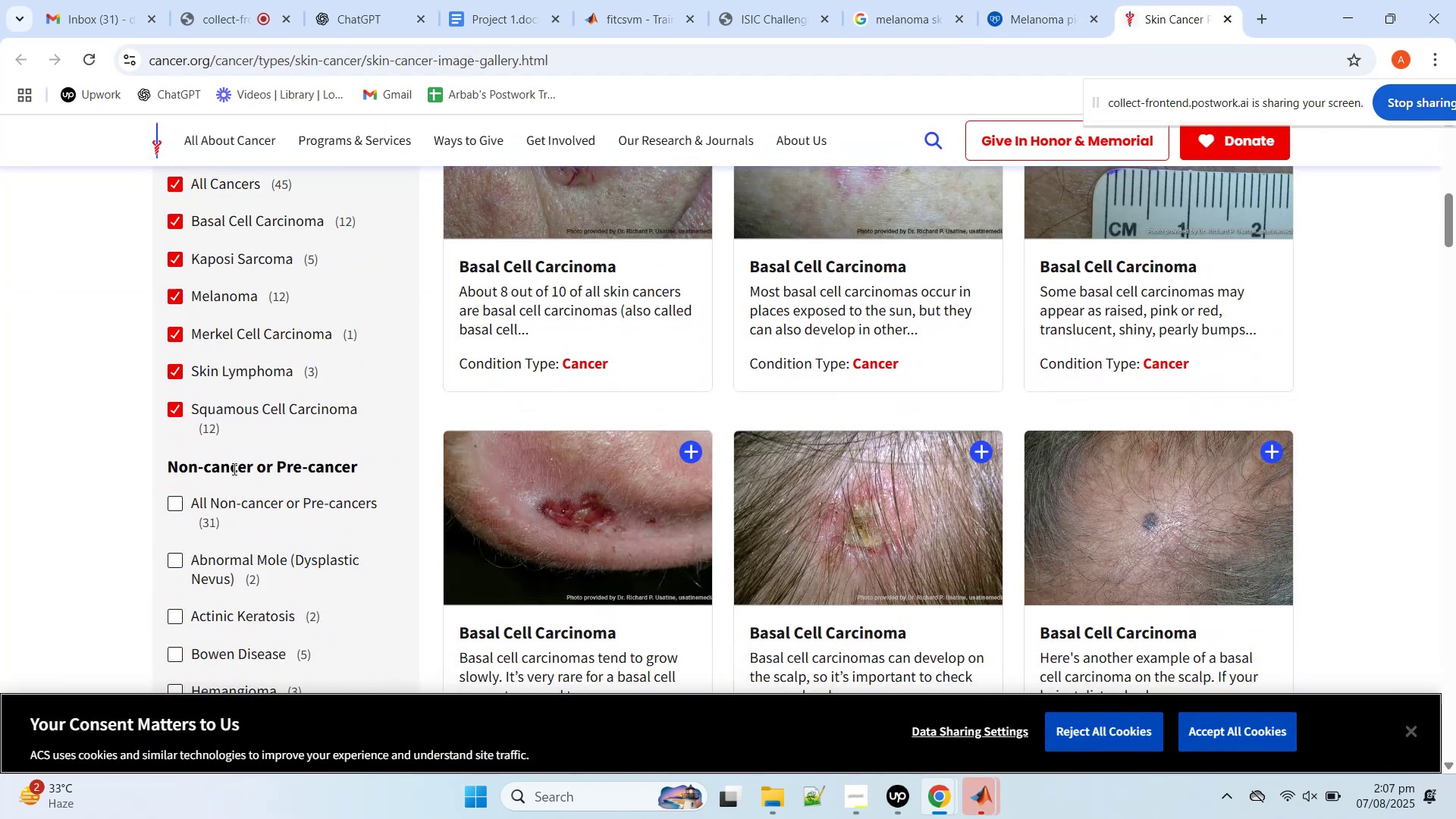 
scroll: coordinate [233, 469], scroll_direction: up, amount: 3.0
 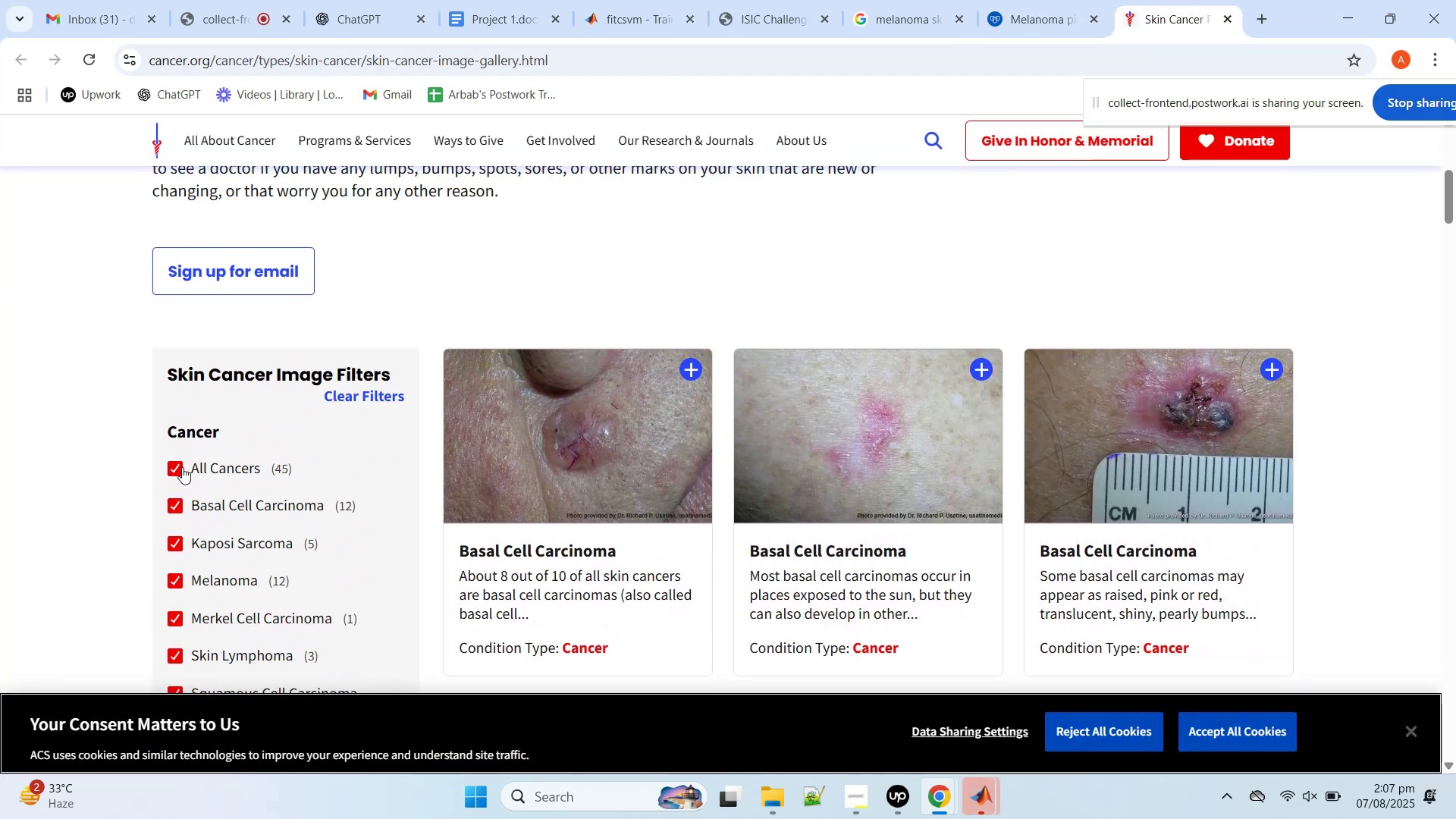 
left_click([182, 467])
 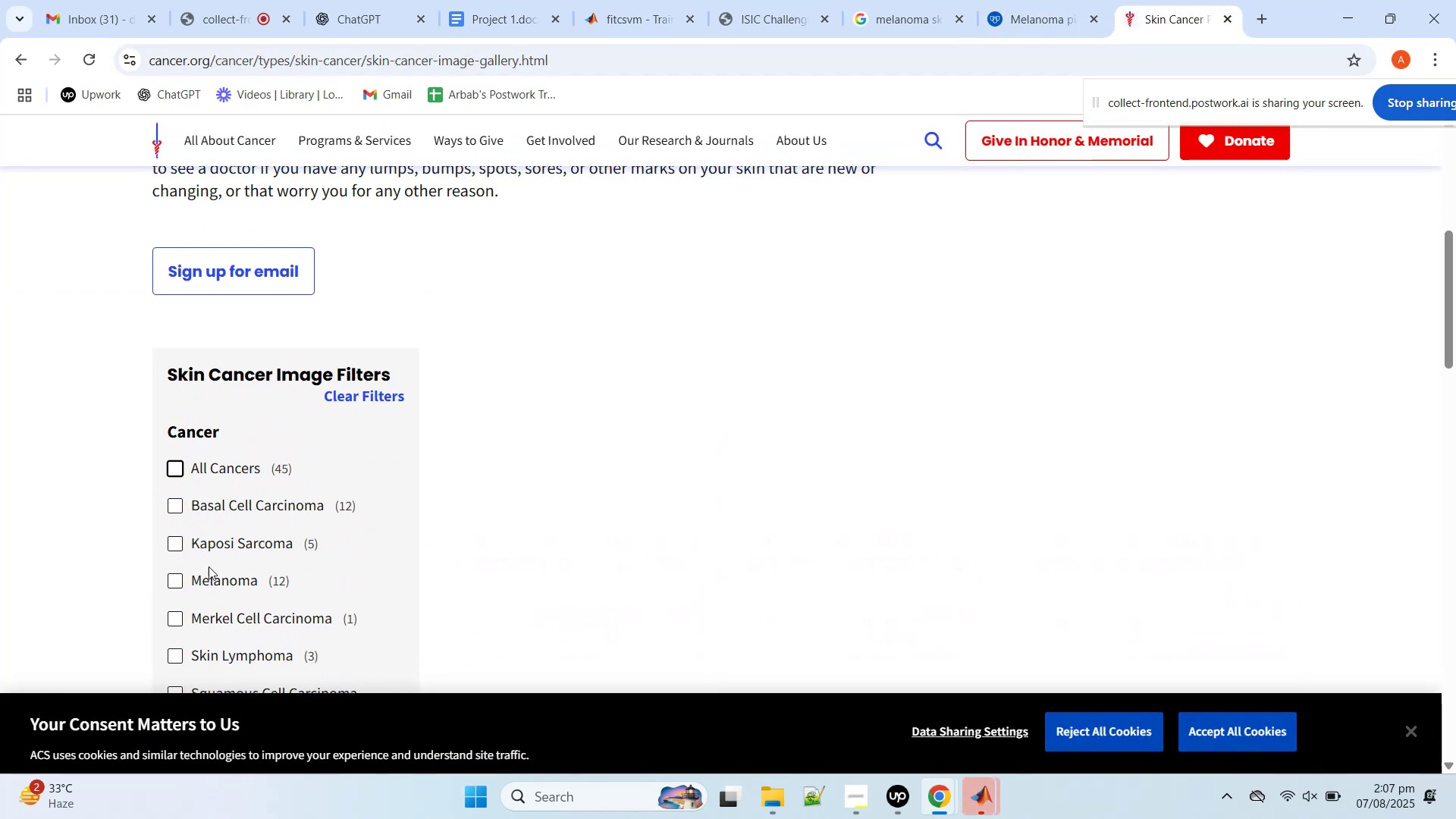 
scroll: coordinate [199, 603], scroll_direction: down, amount: 2.0
 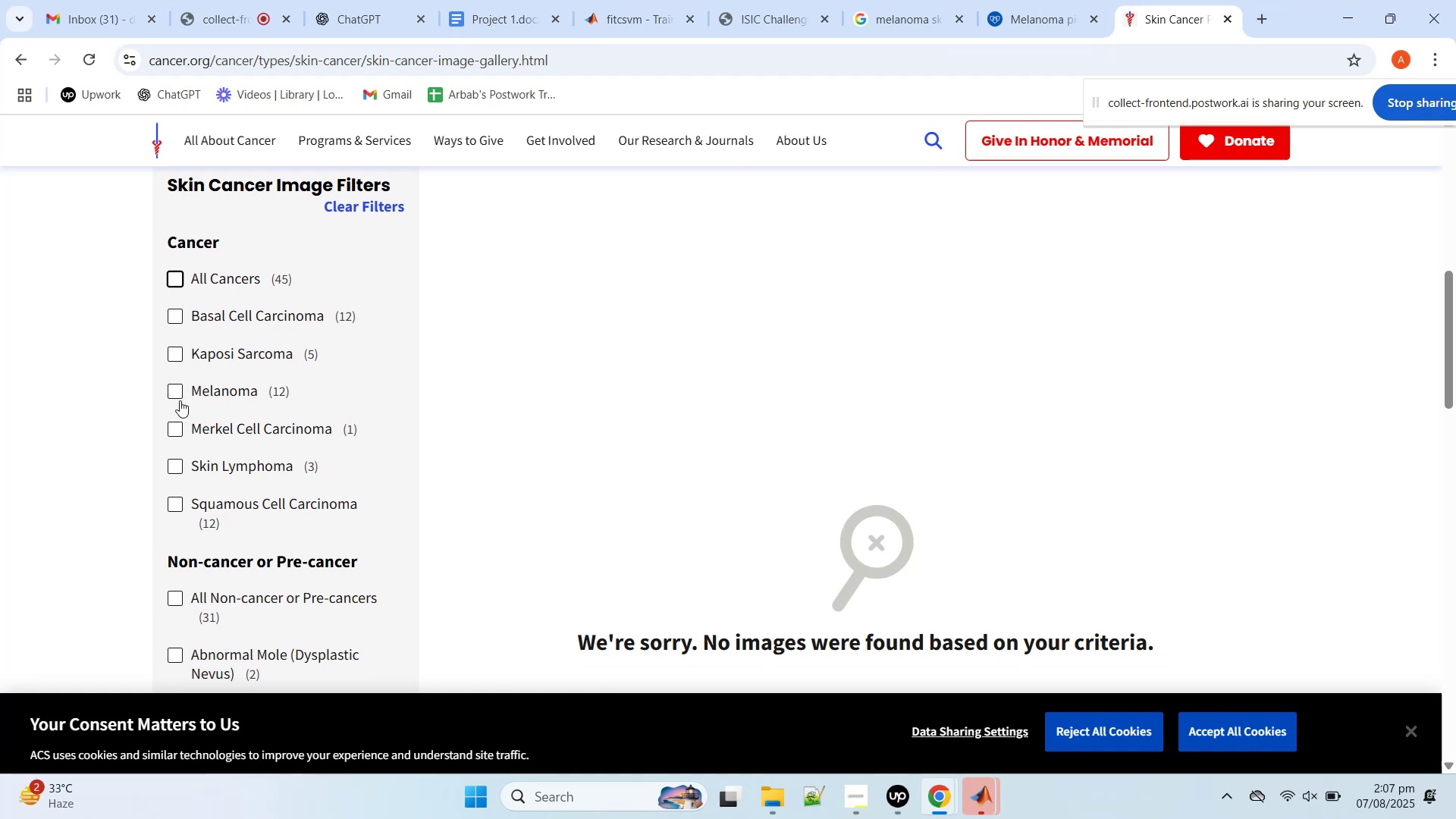 
left_click([180, 400])
 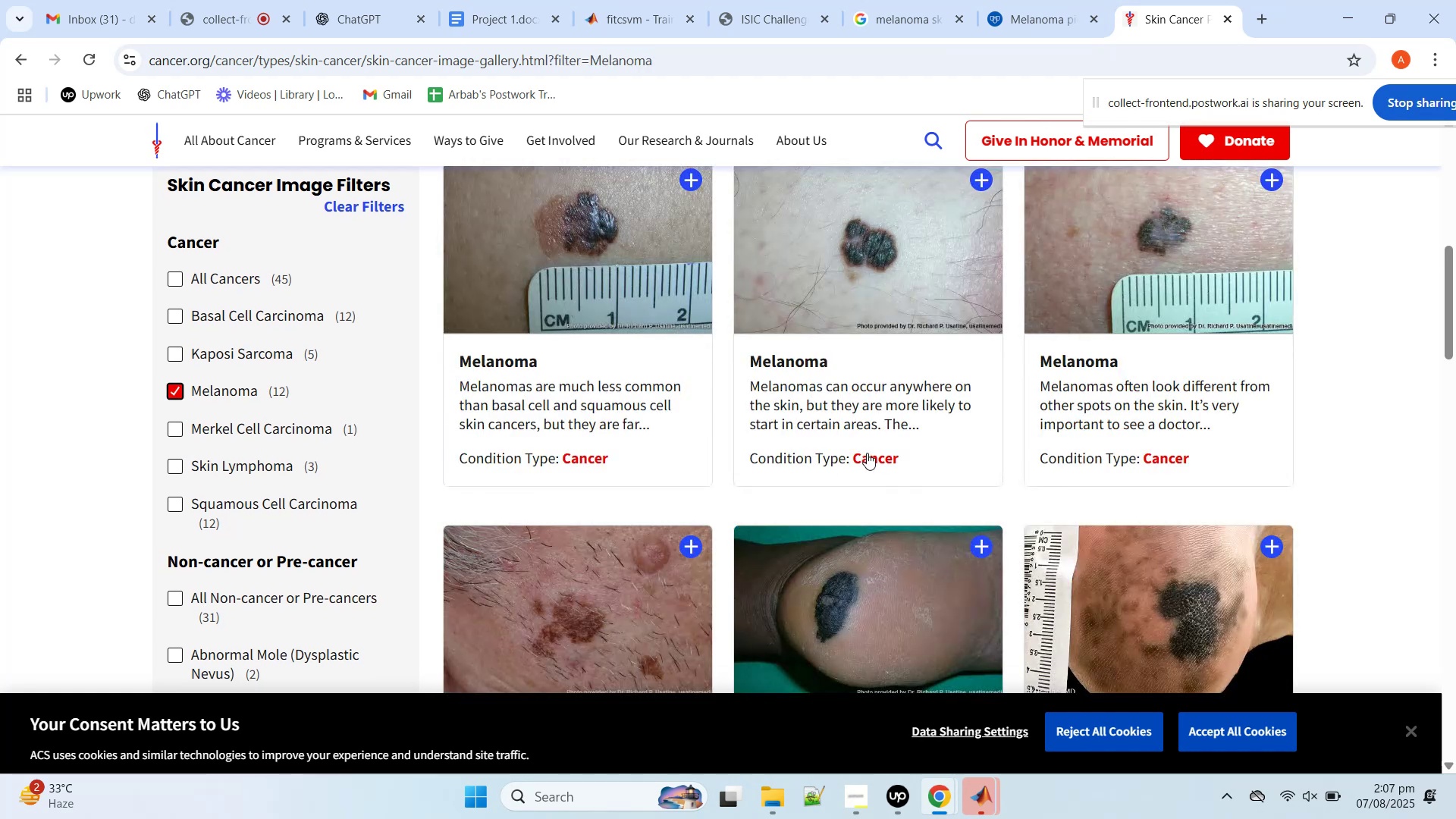 
scroll: coordinate [867, 453], scroll_direction: down, amount: 9.0
 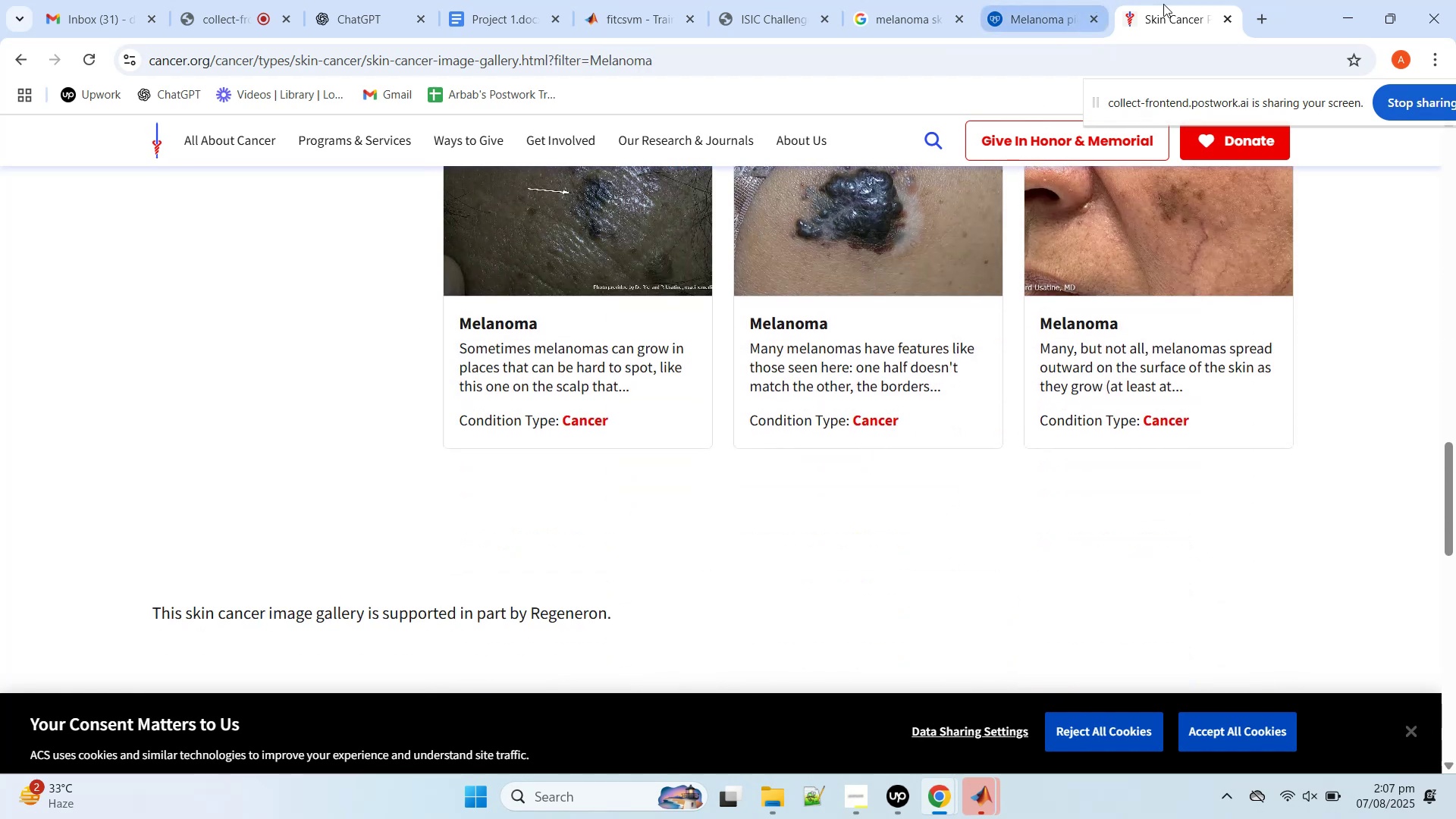 
middle_click([1183, 3])
 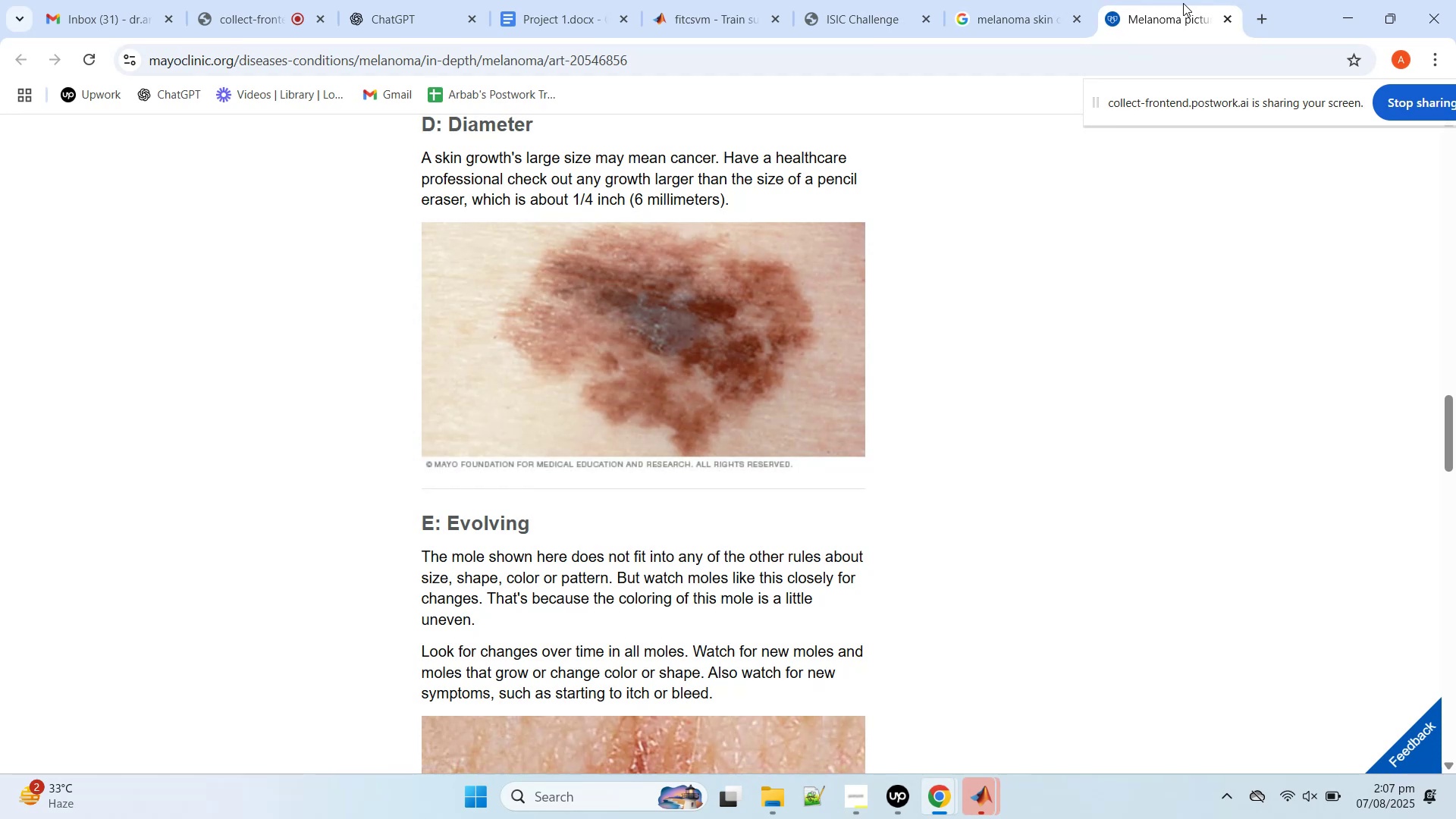 
scroll: coordinate [940, 272], scroll_direction: up, amount: 24.0
 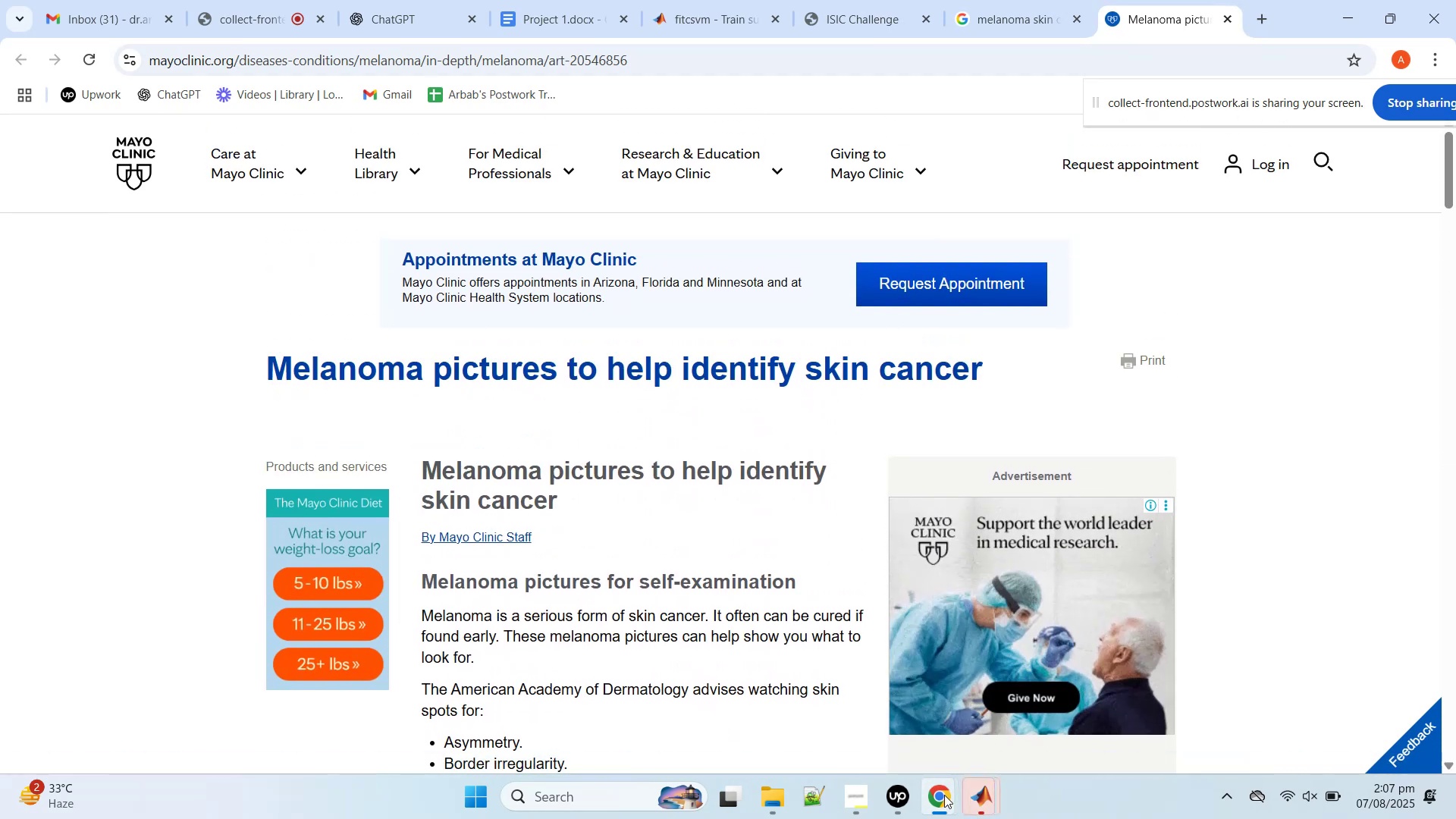 
left_click([975, 795])
 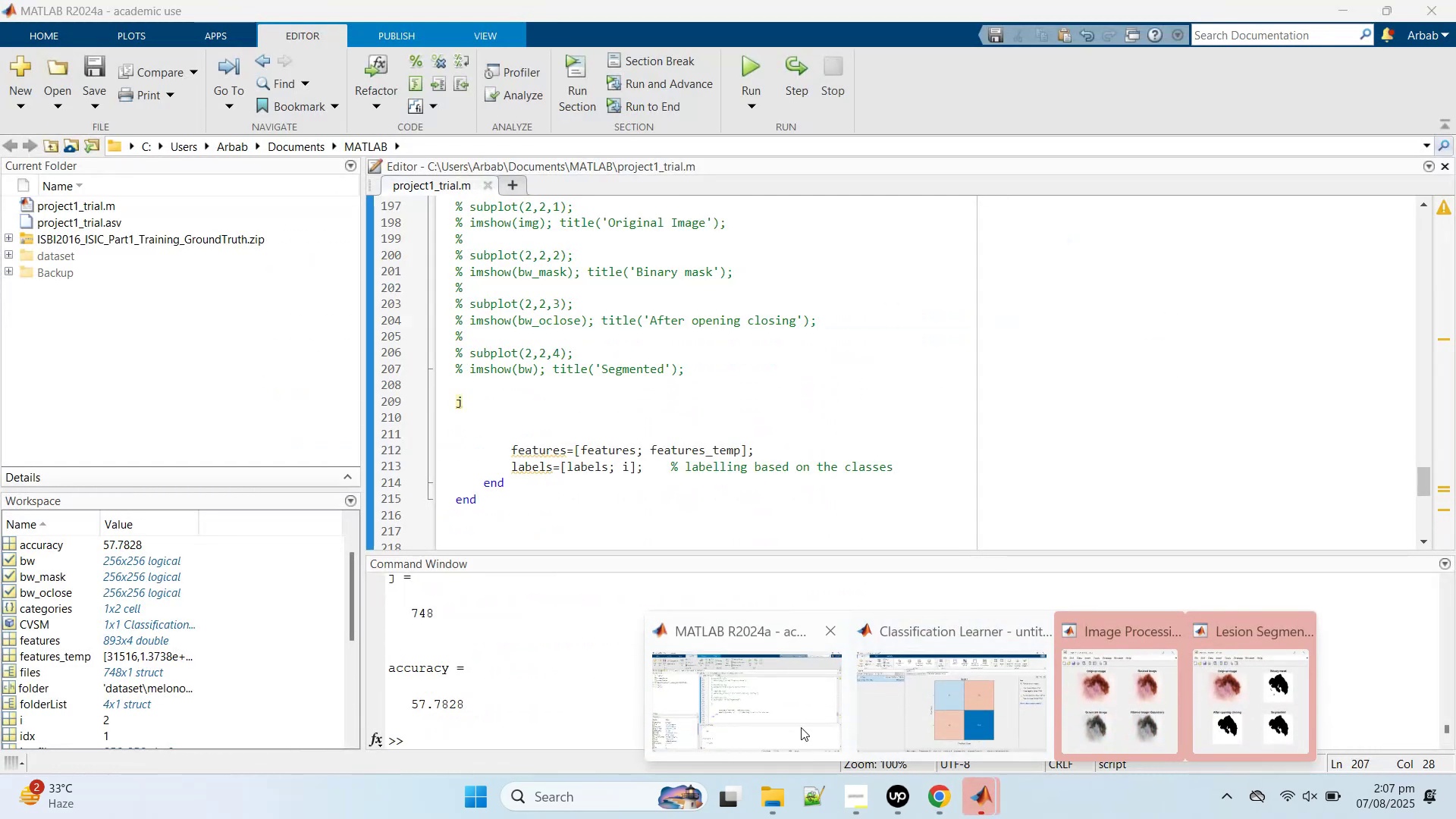 
left_click([801, 727])
 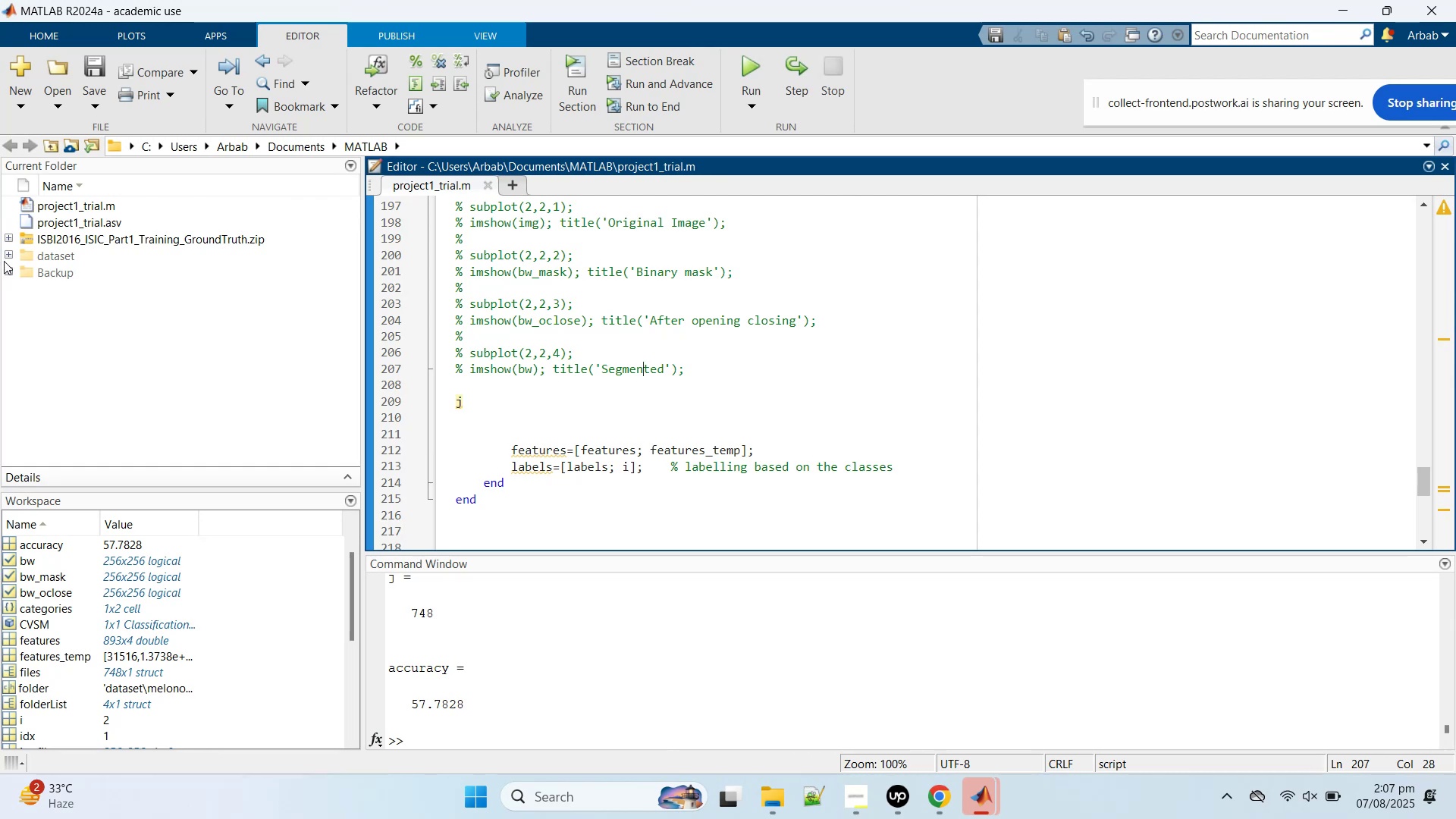 
left_click([4, 253])
 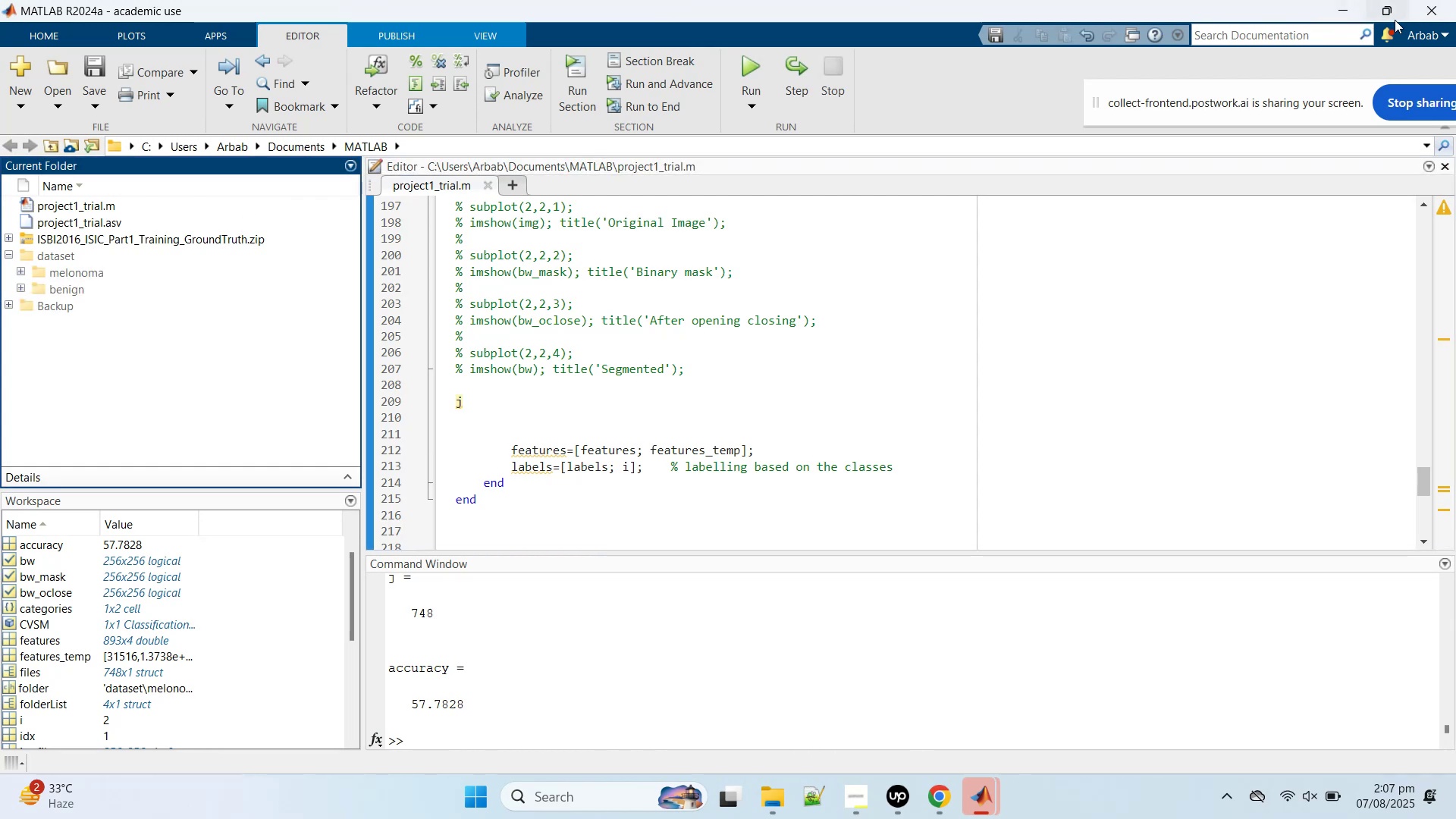 
left_click([1343, 0])
 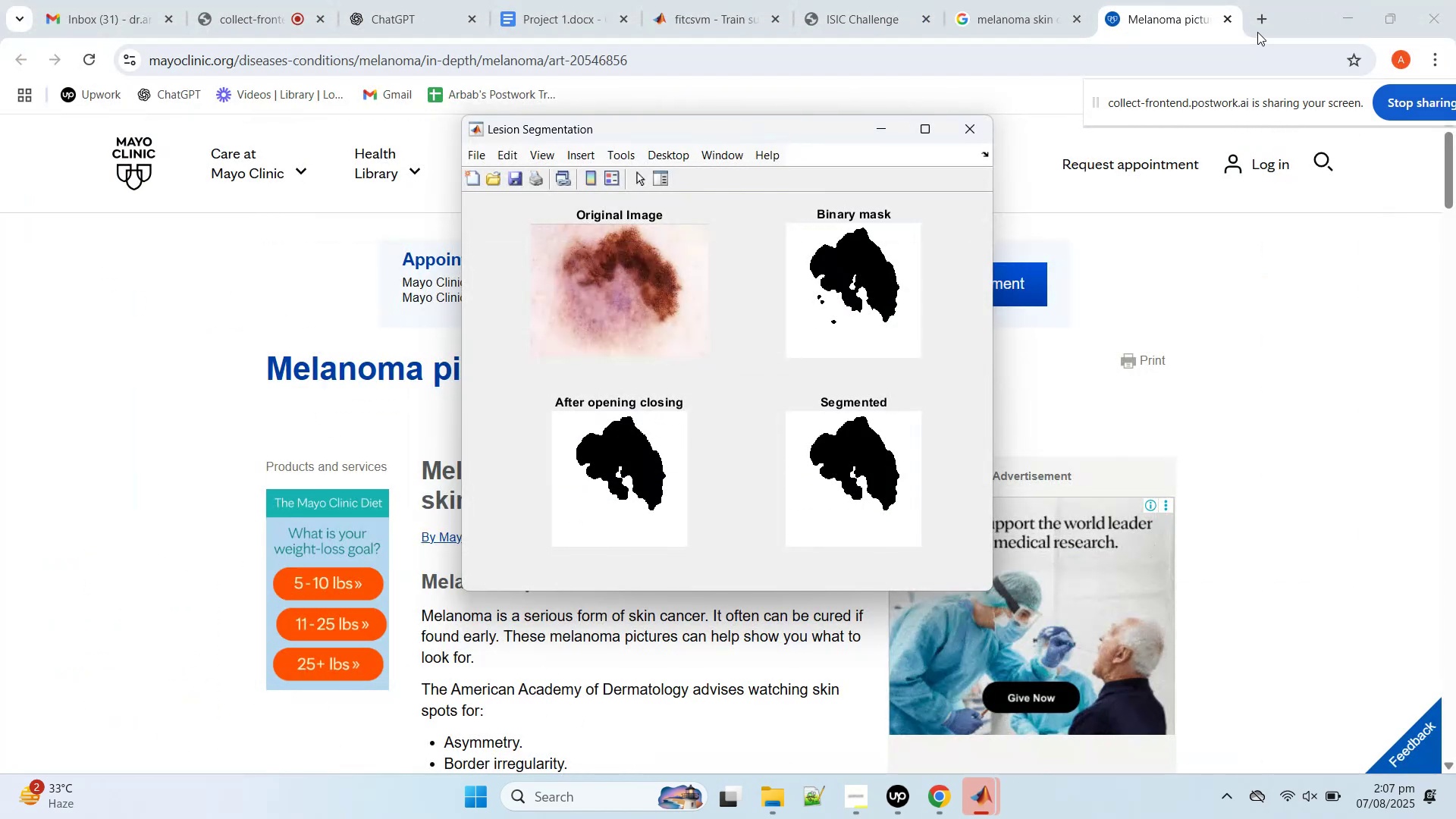 
left_click([1263, 20])
 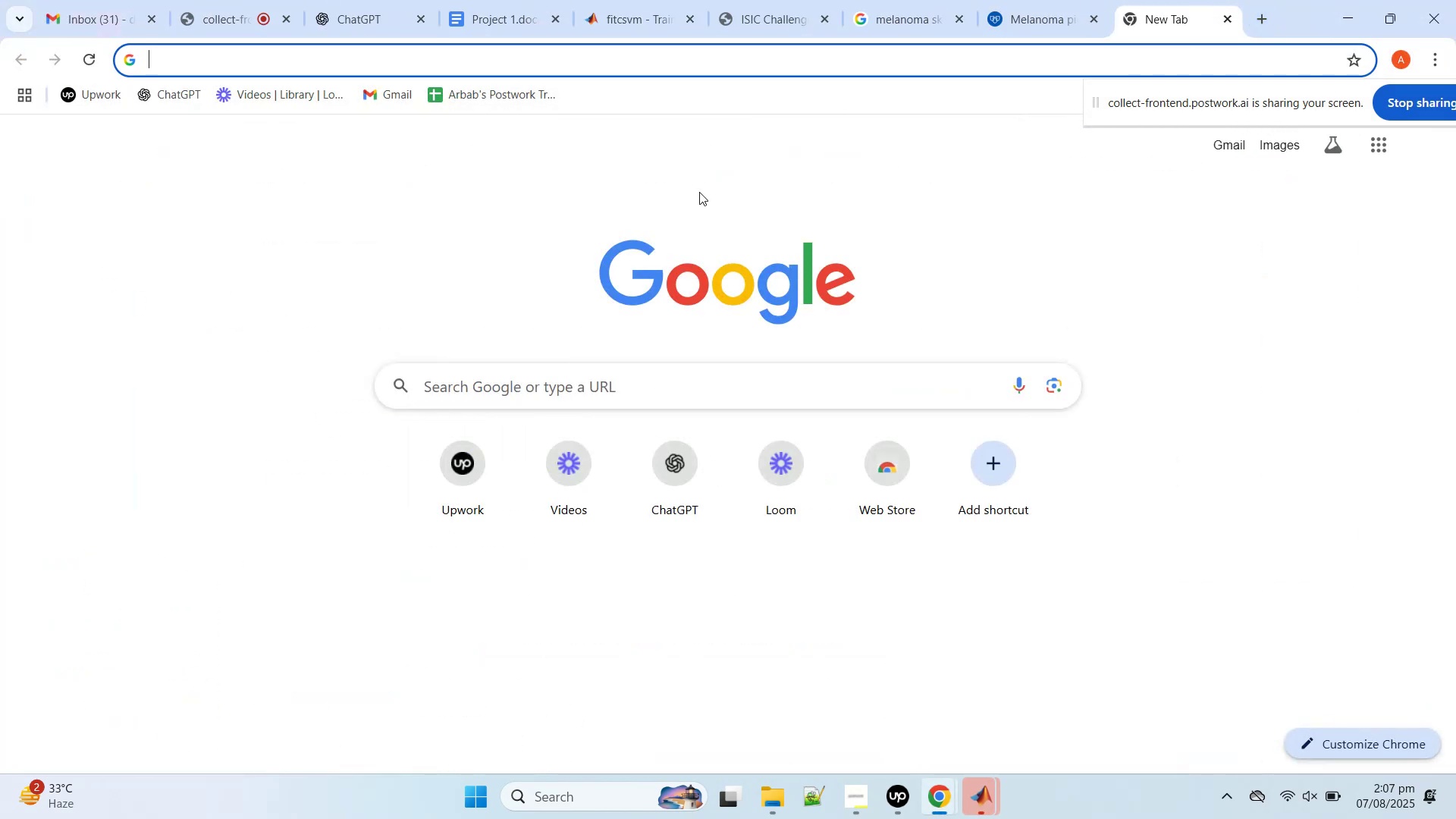 
type(bening skin )
 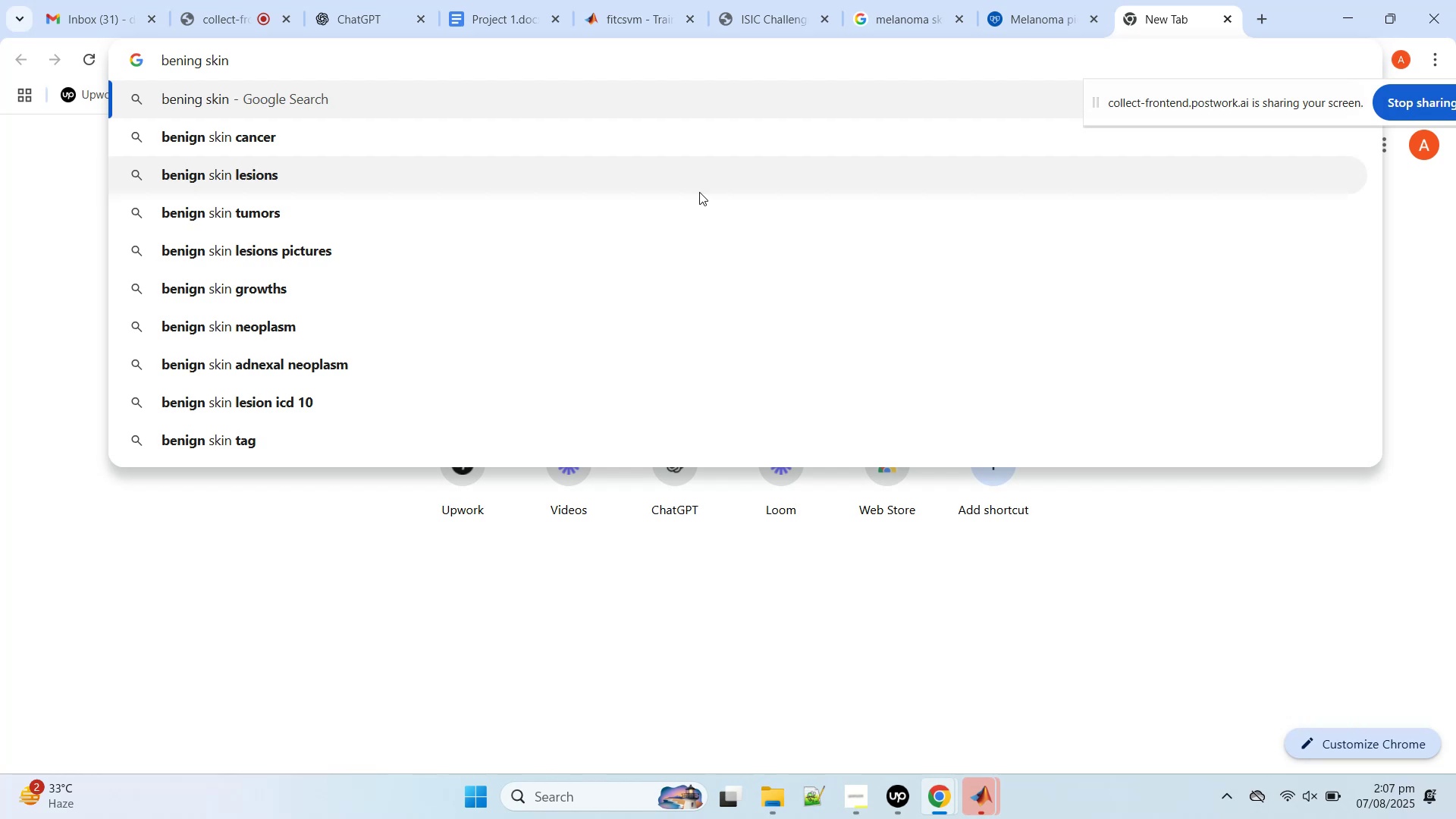 
key(ArrowDown)
 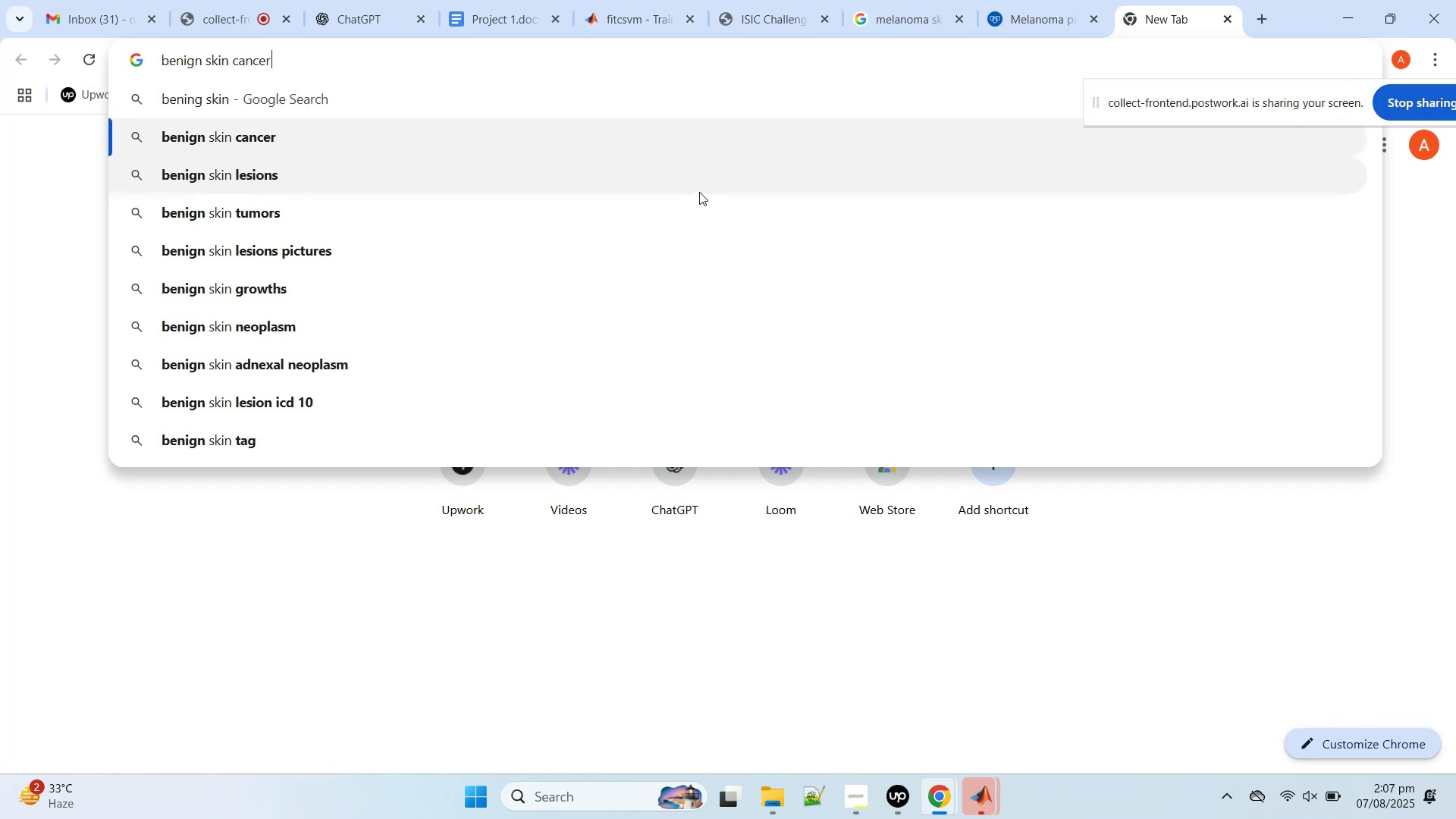 
type(images)
 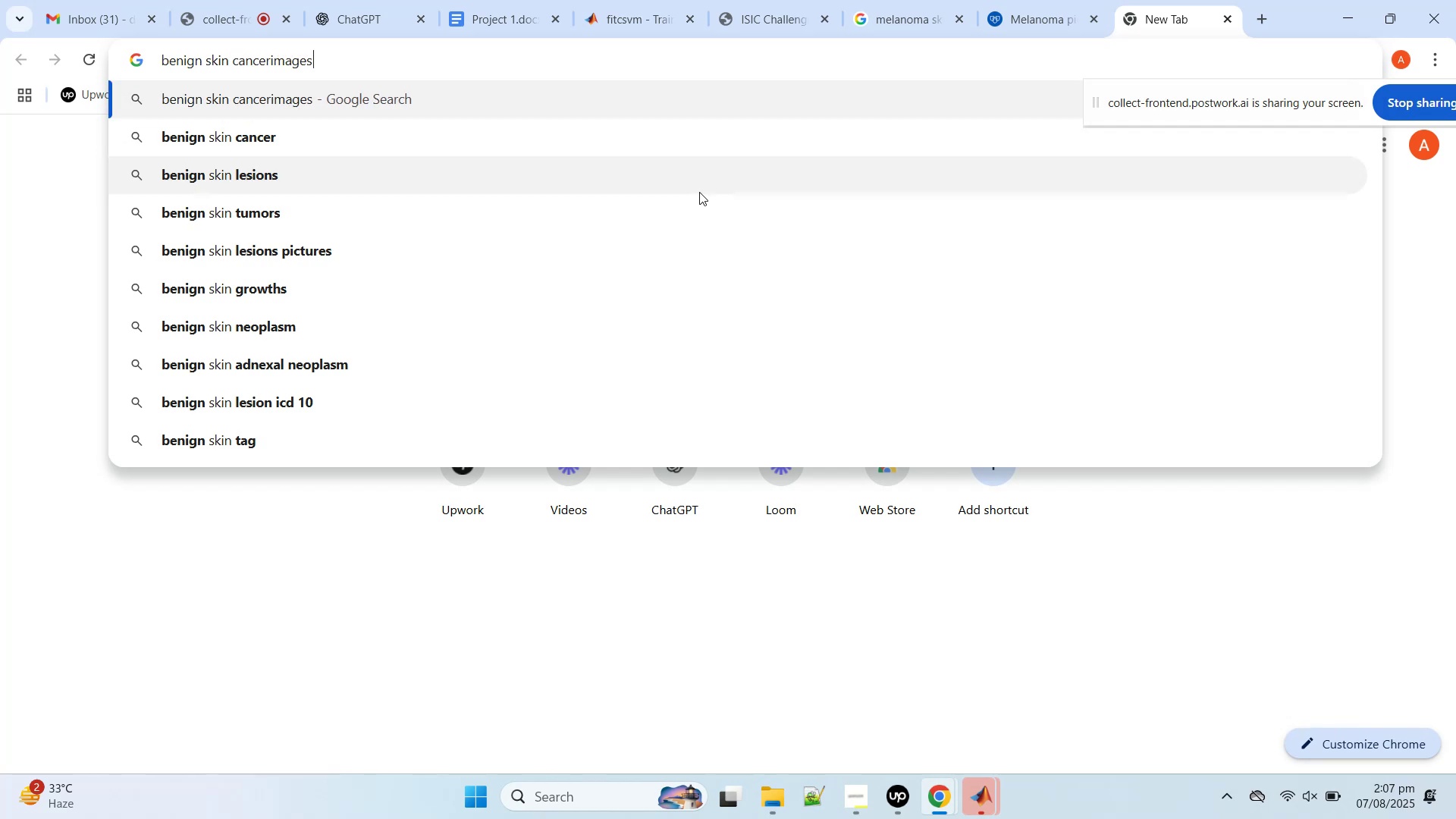 
key(Enter)
 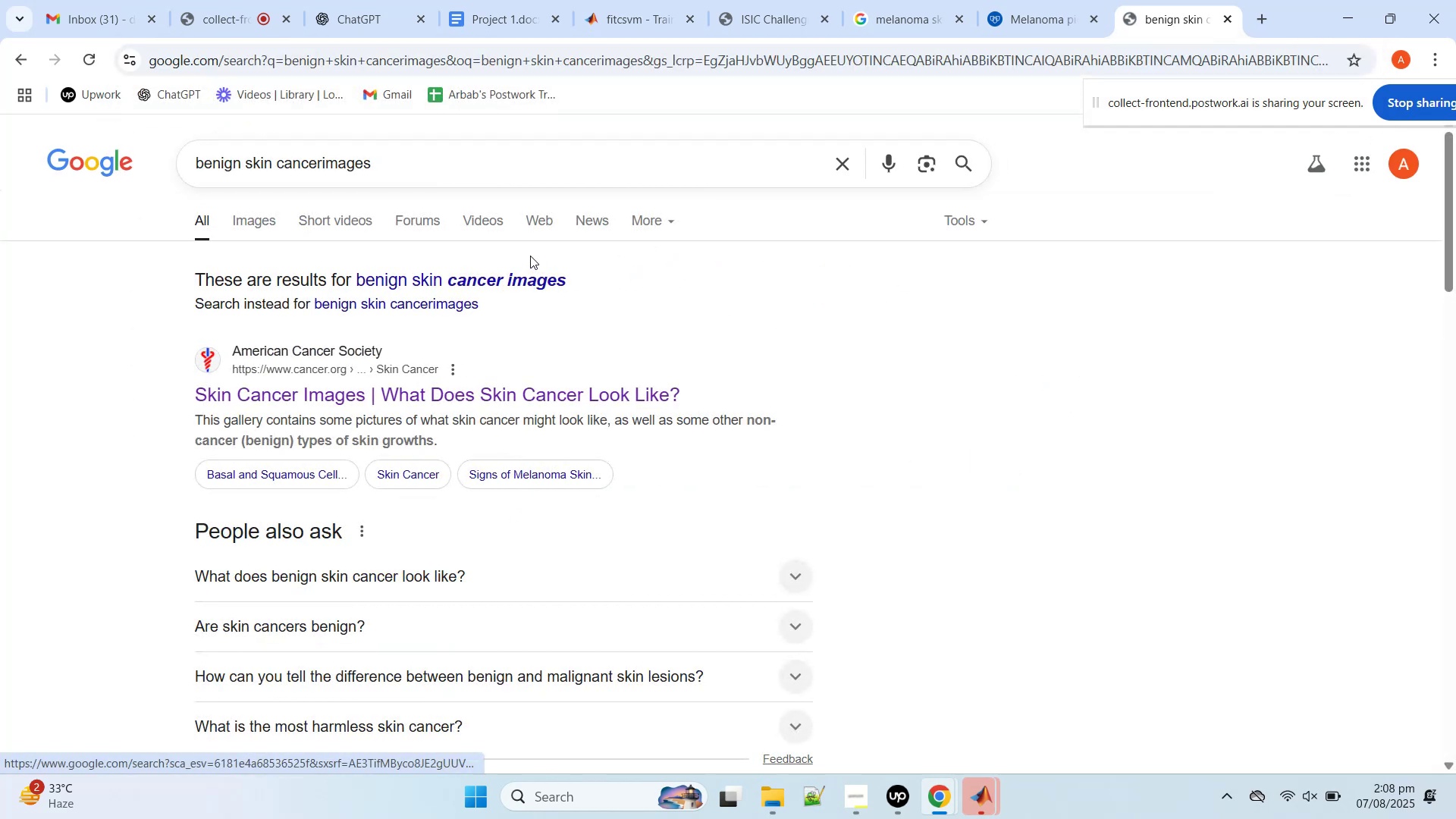 
left_click([533, 281])
 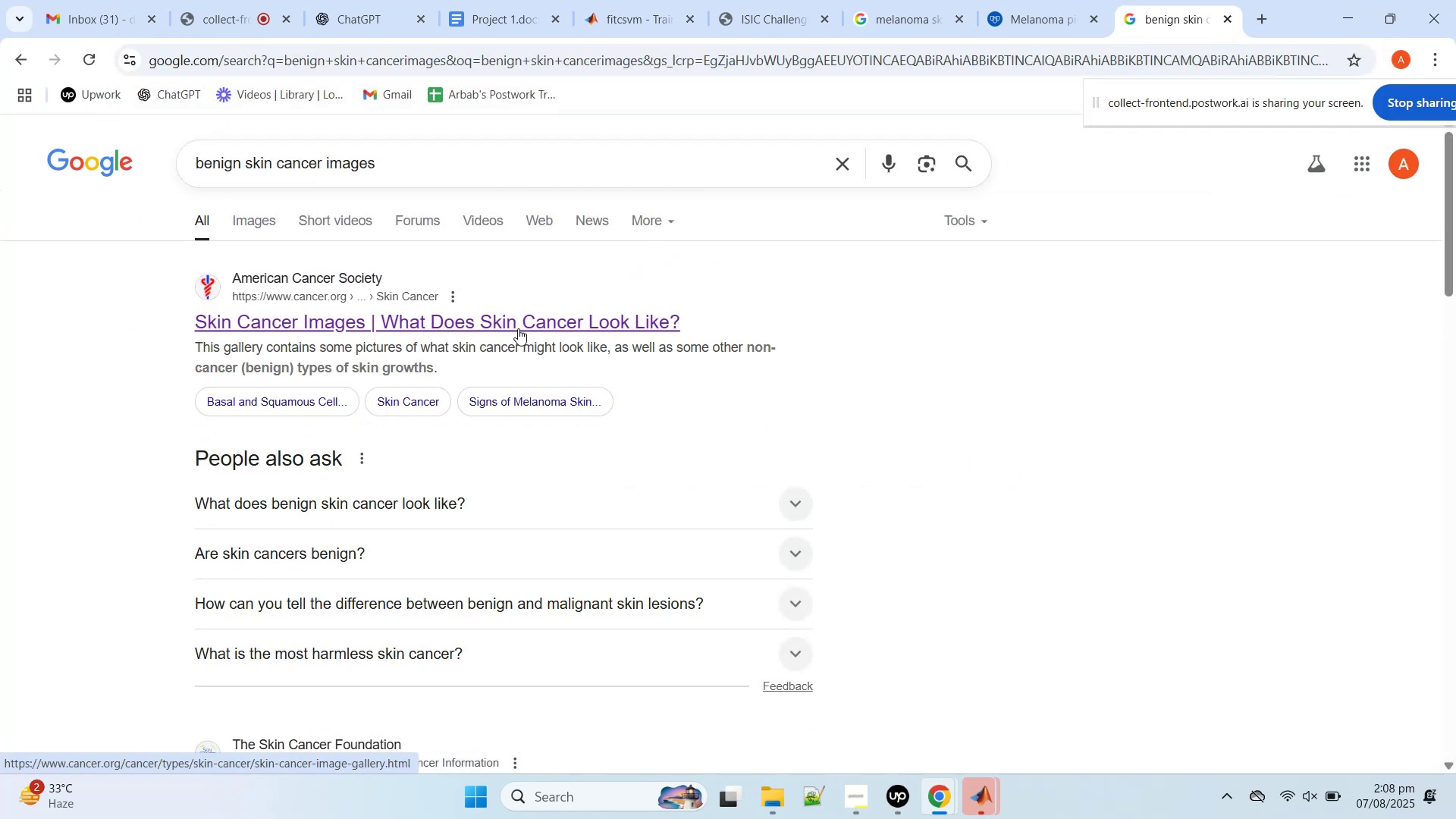 
middle_click([518, 328])
 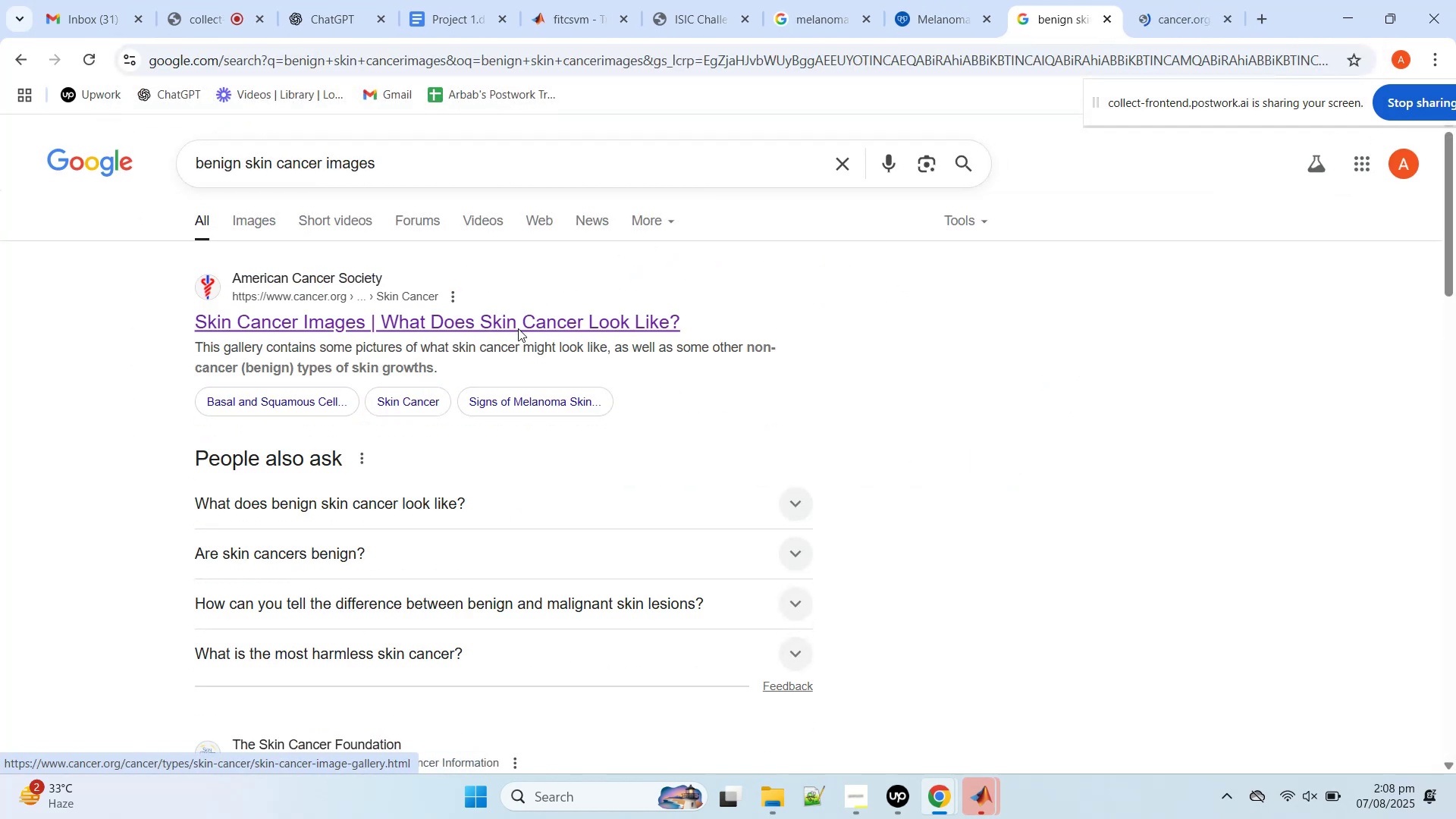 
scroll: coordinate [518, 328], scroll_direction: down, amount: 5.0
 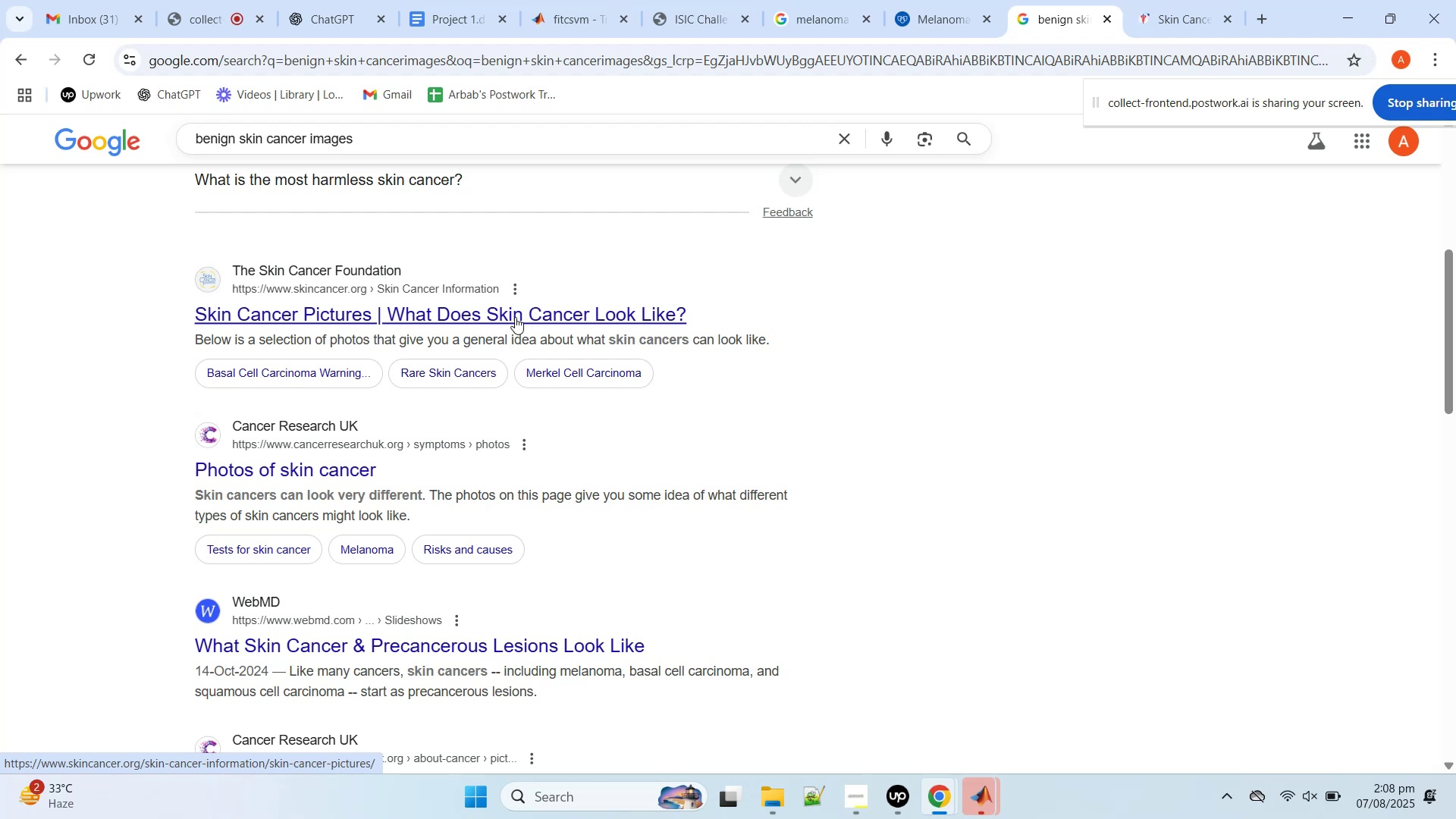 
left_click([533, 149])
 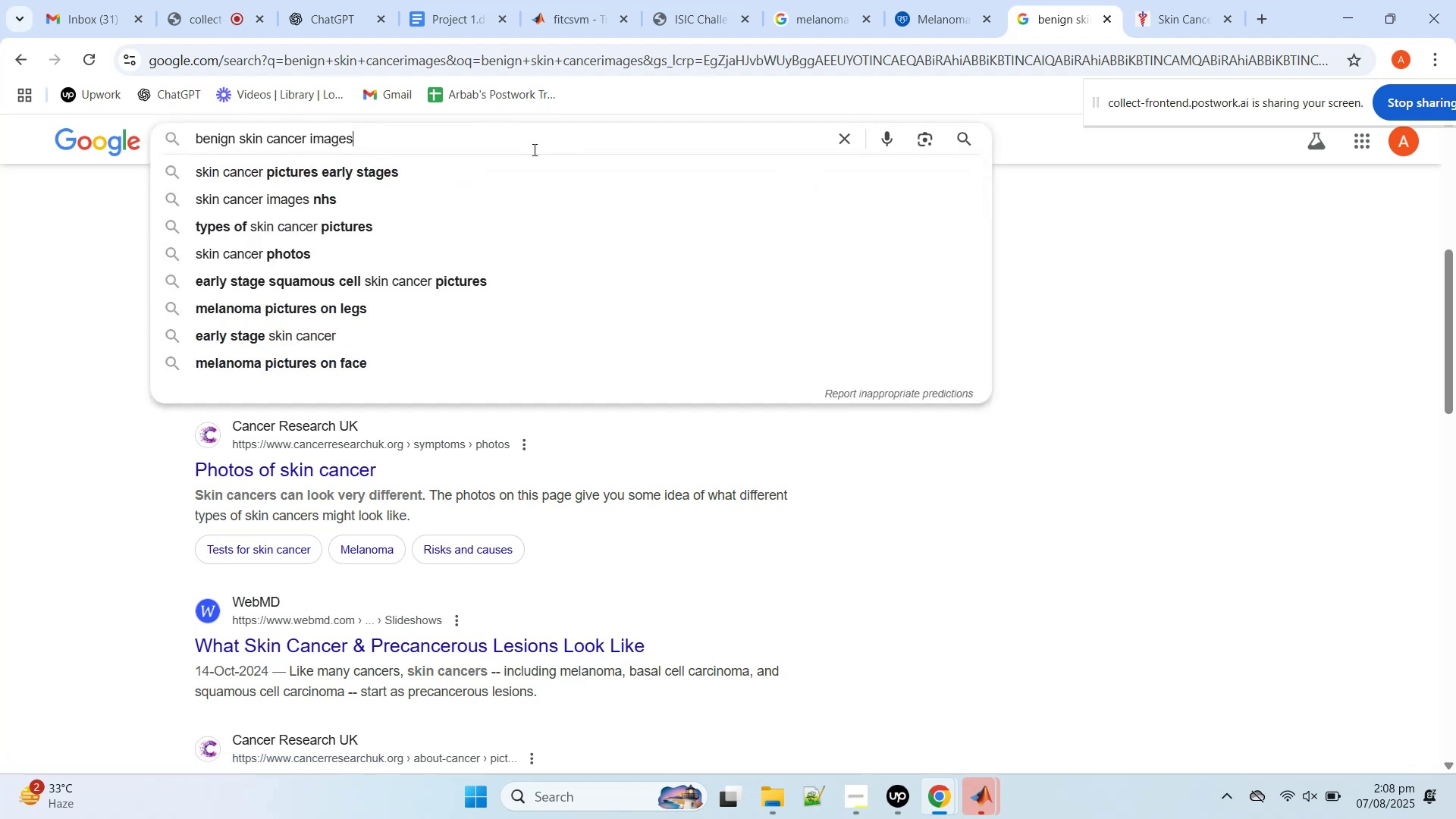 
type( dataset)
 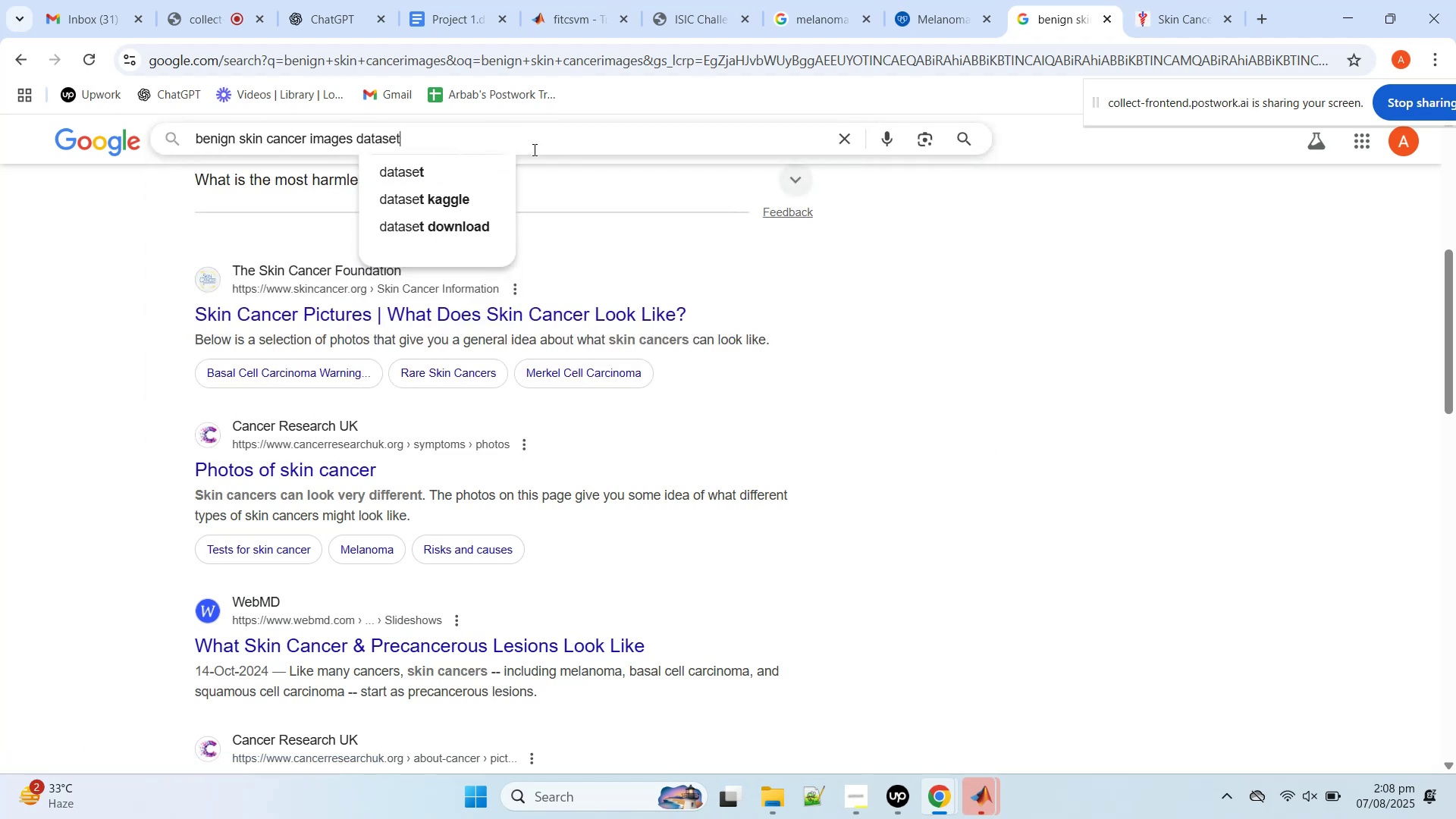 
key(Enter)
 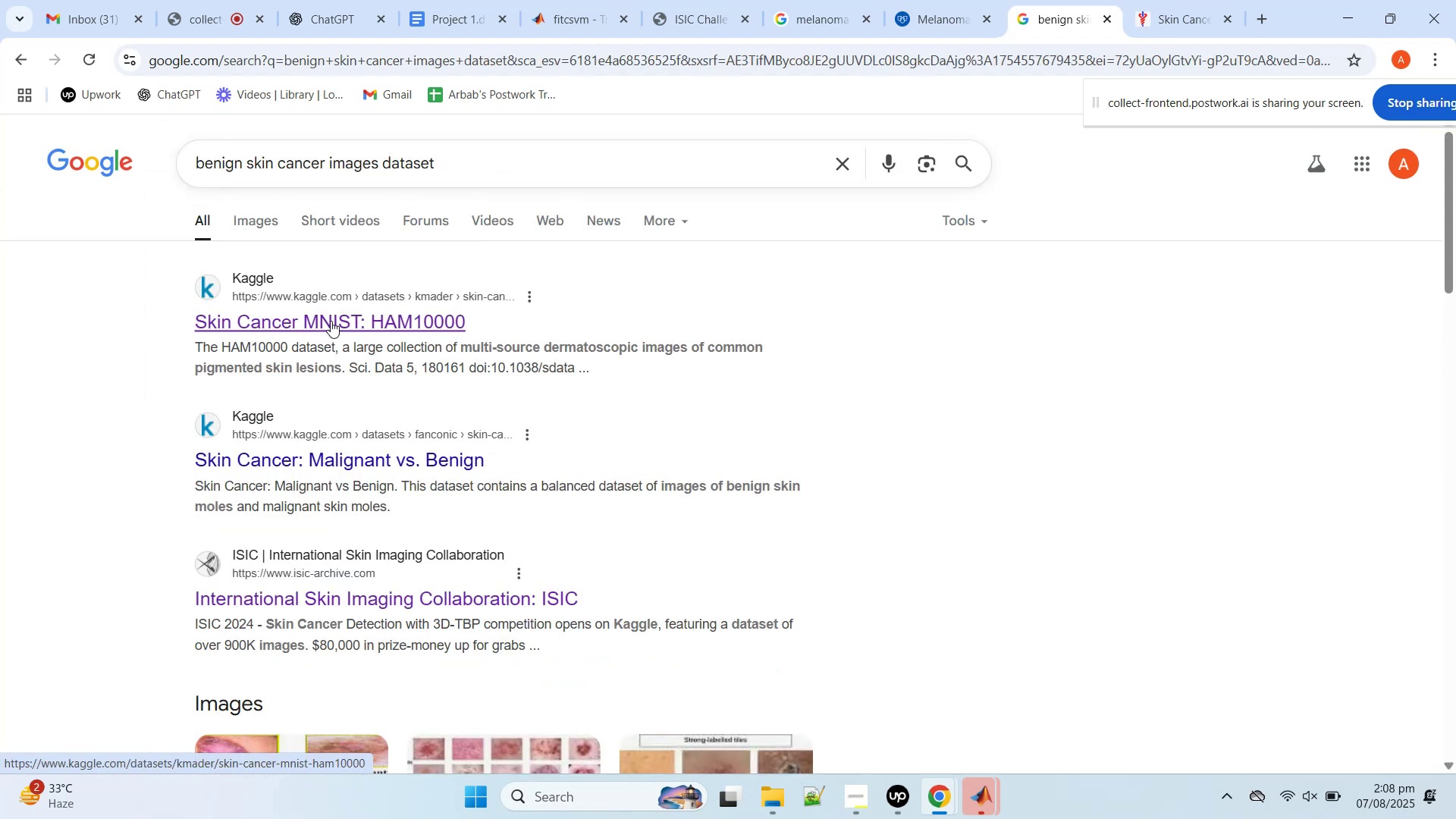 
middle_click([331, 321])
 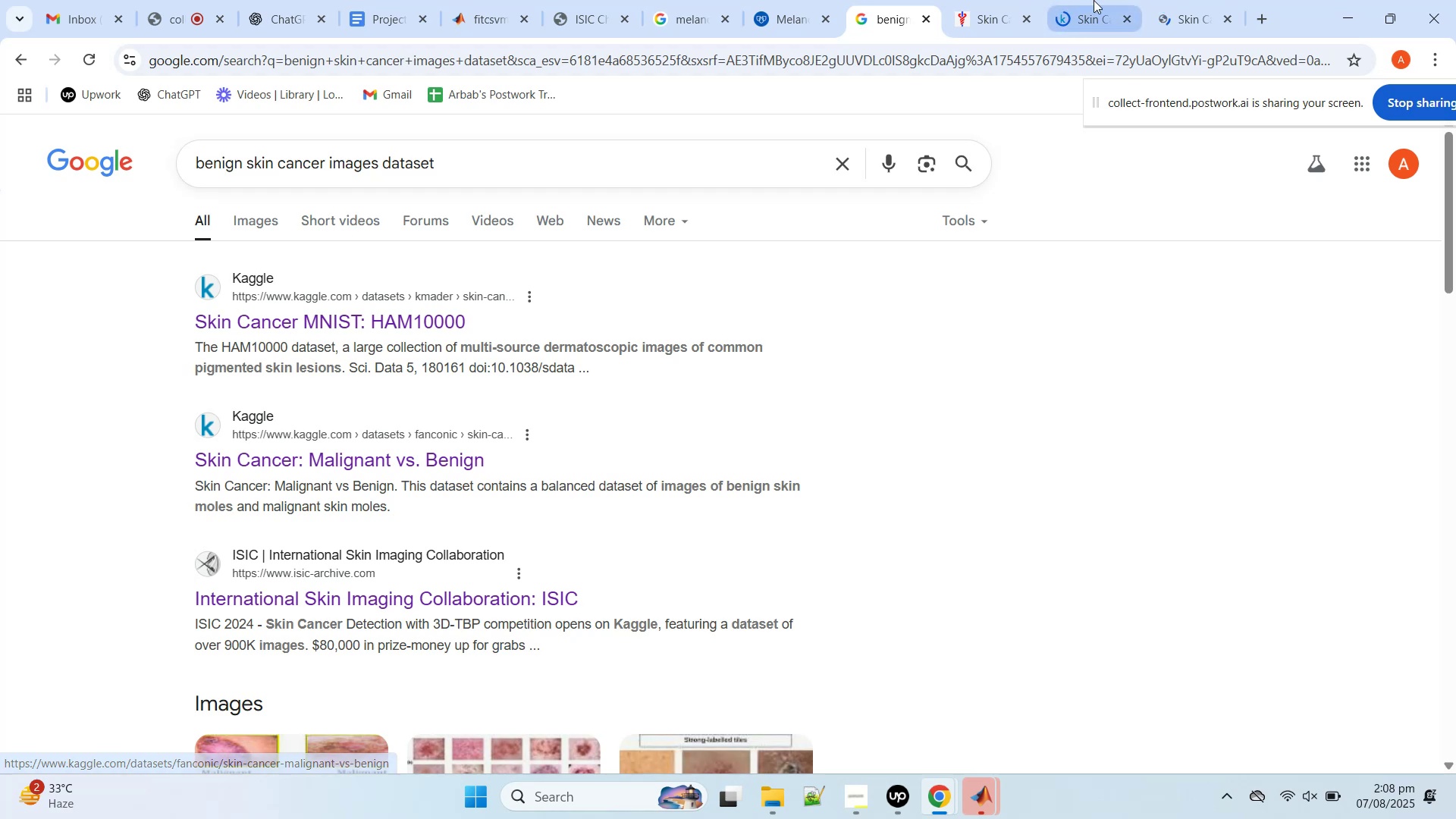 
left_click([1176, 0])
 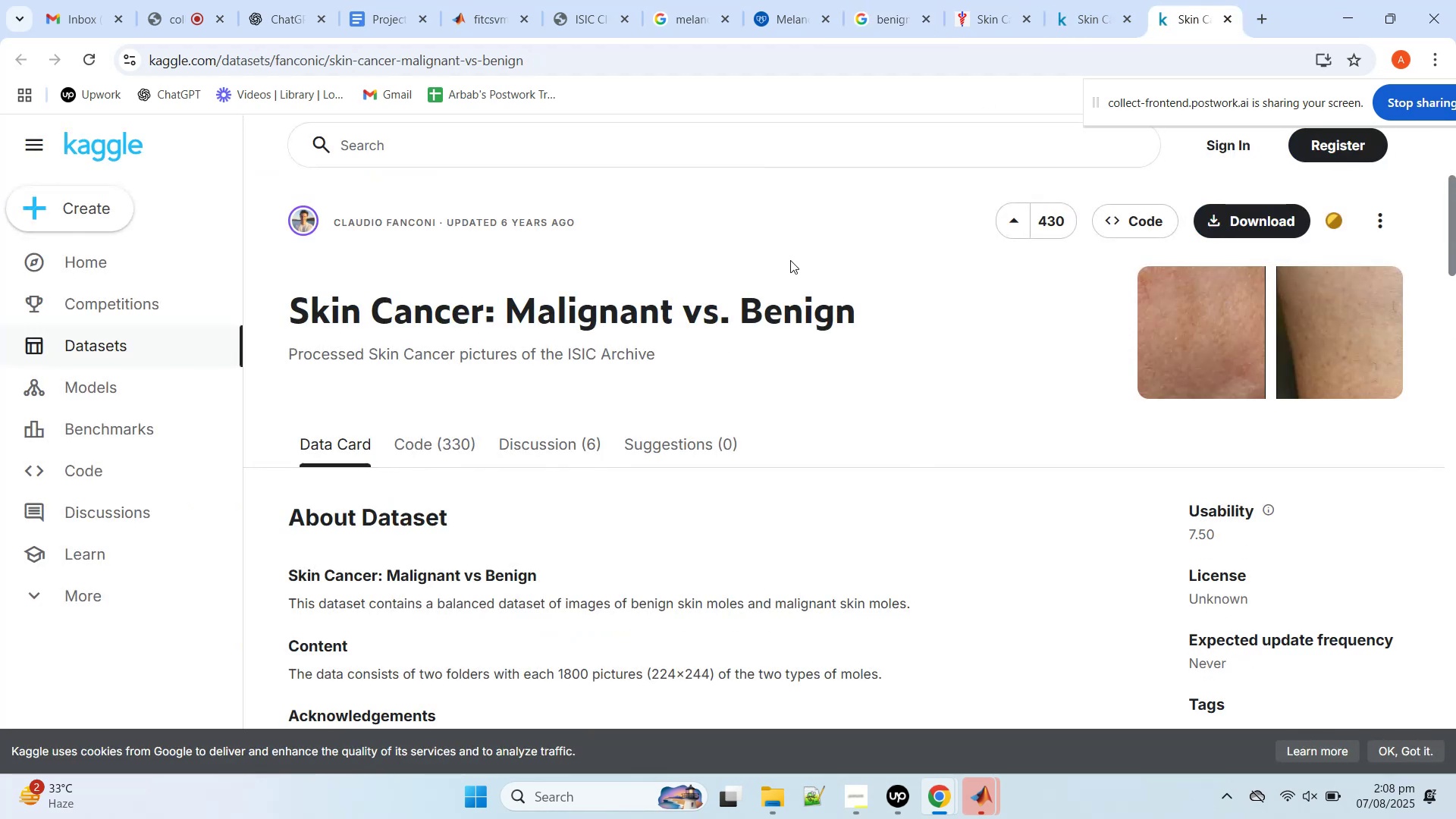 
left_click([1269, 234])
 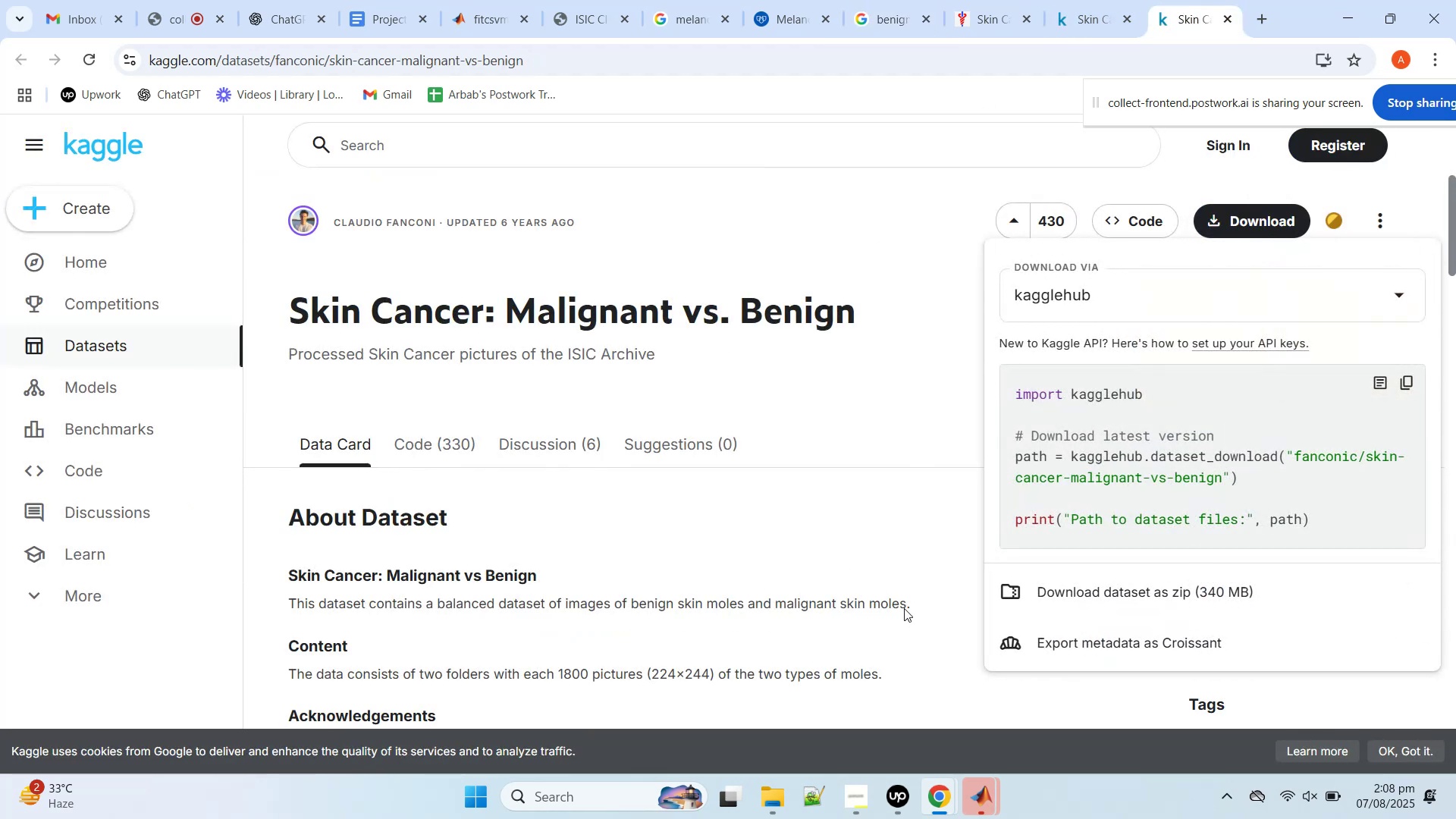 
left_click([1084, 586])
 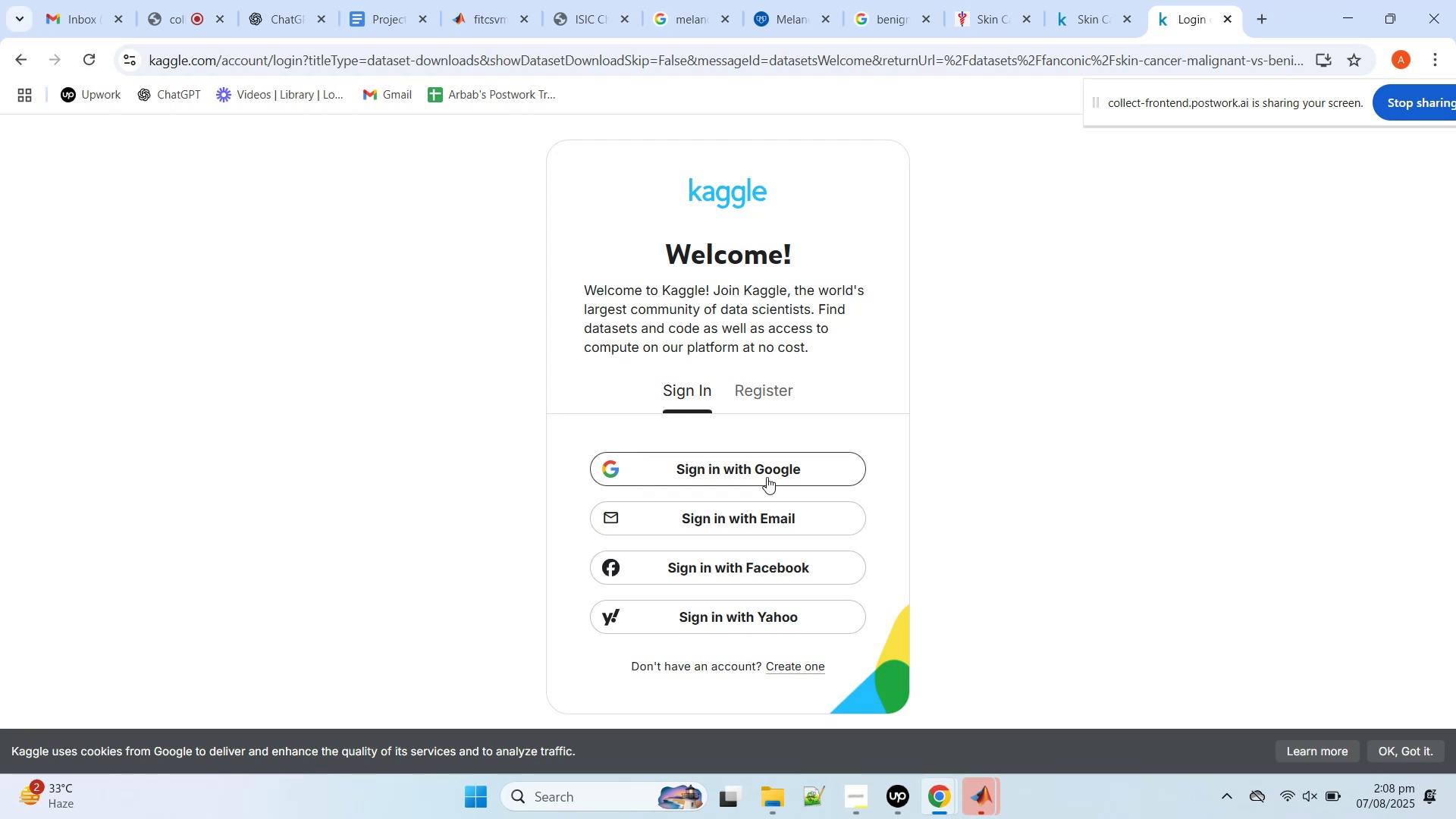 
left_click([767, 477])
 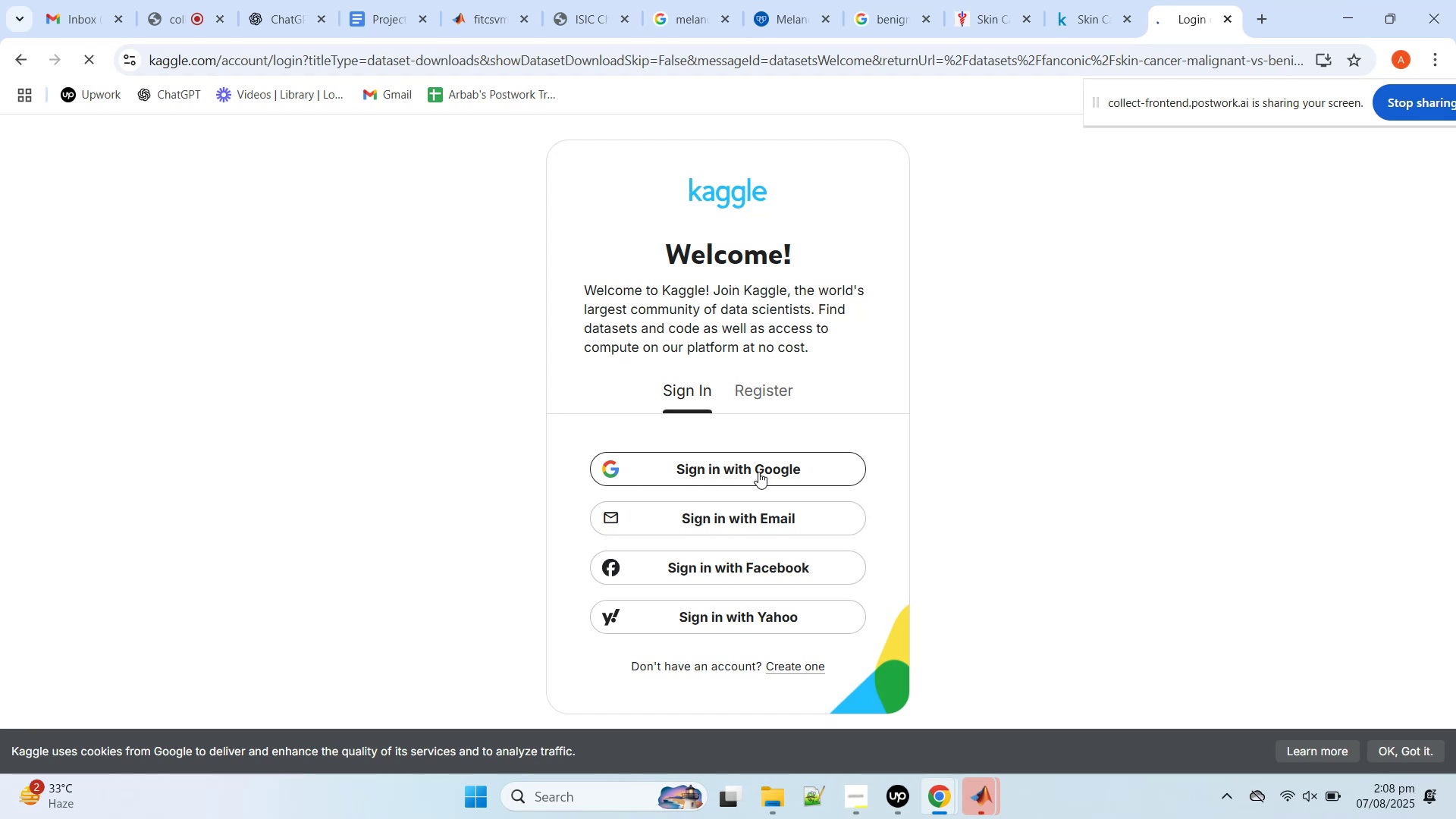 
scroll: coordinate [752, 460], scroll_direction: down, amount: 5.0
 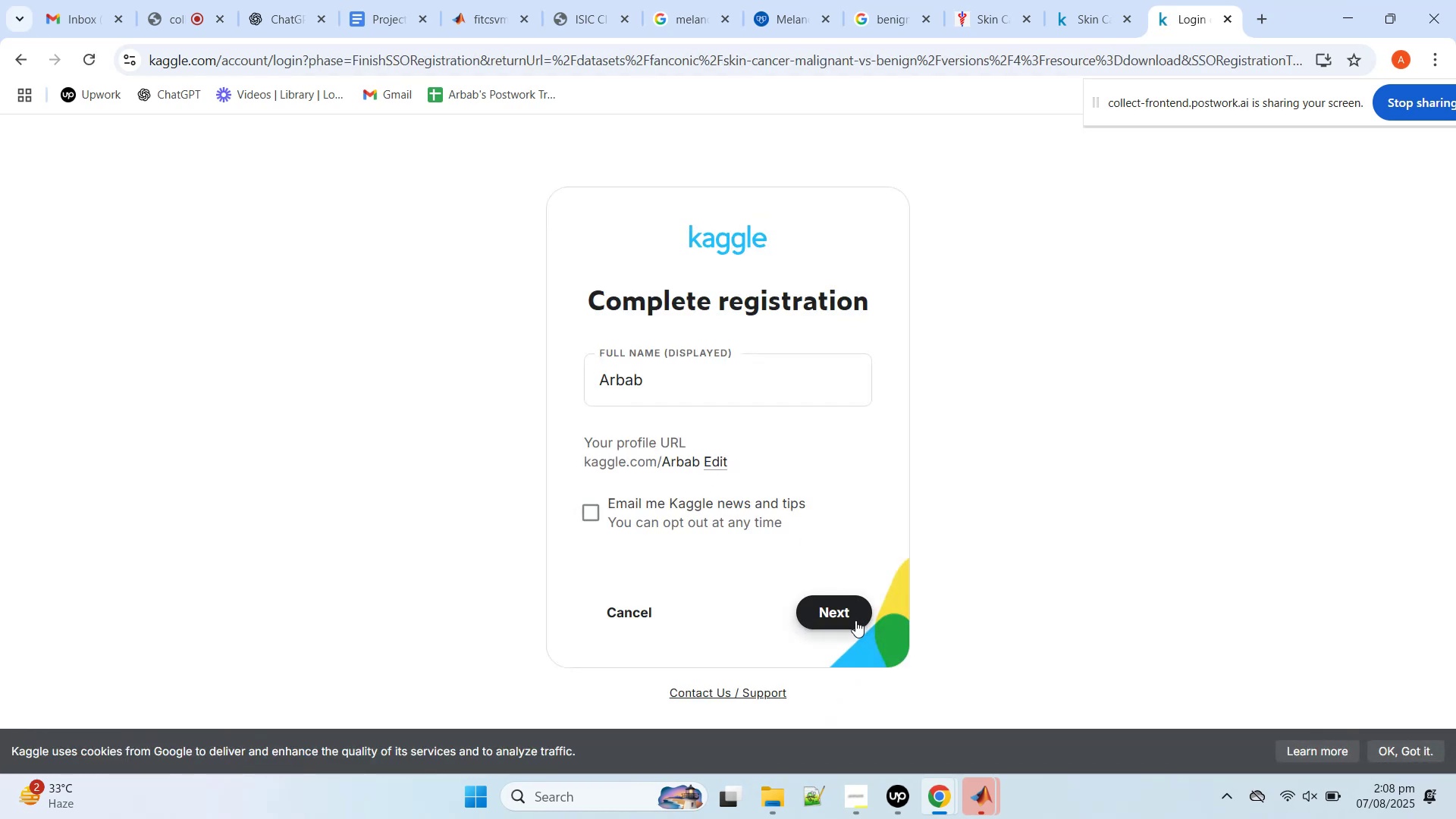 
left_click([821, 611])
 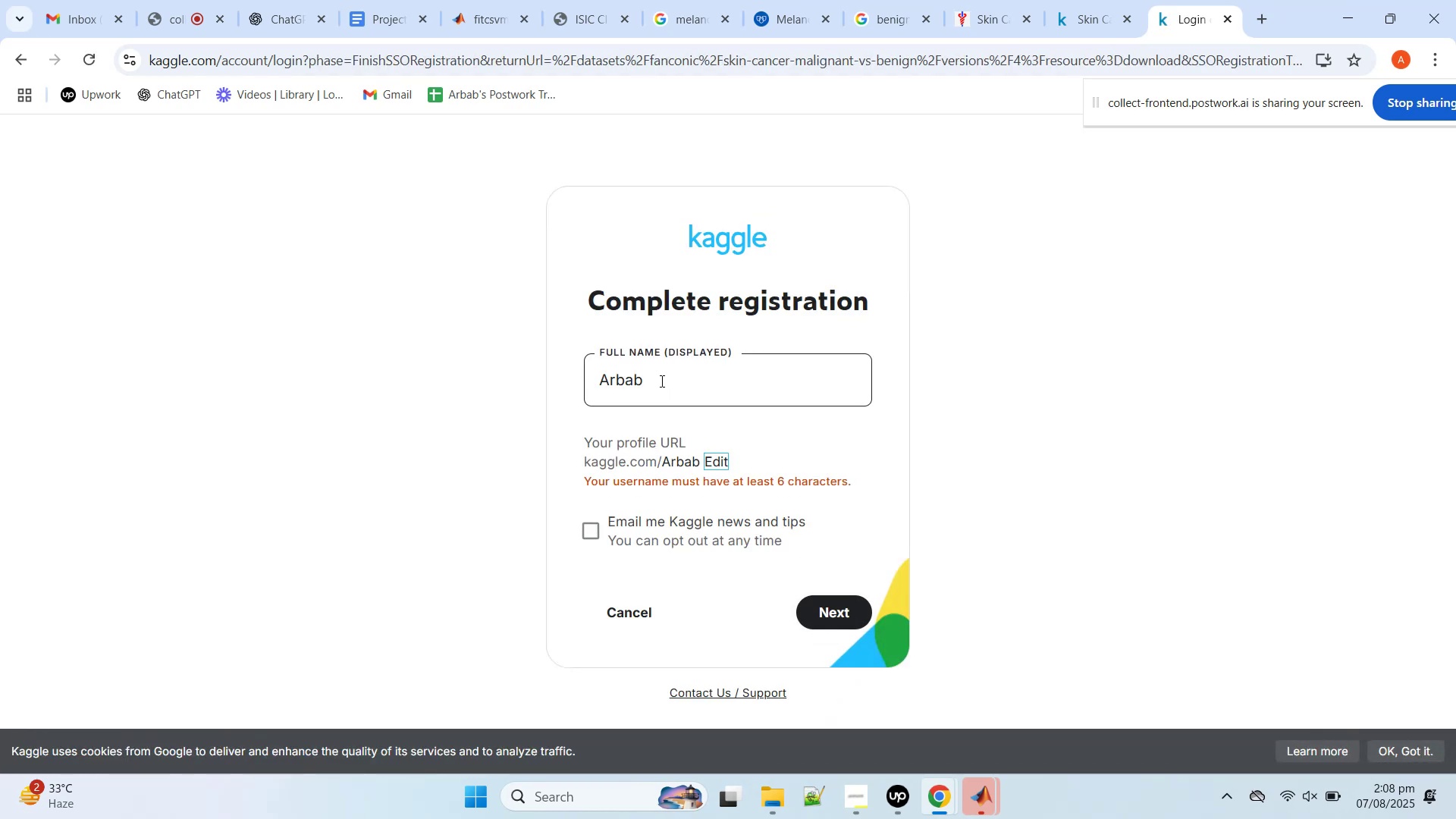 
left_click_drag(start_coordinate=[661, 381], to_coordinate=[408, 354])
 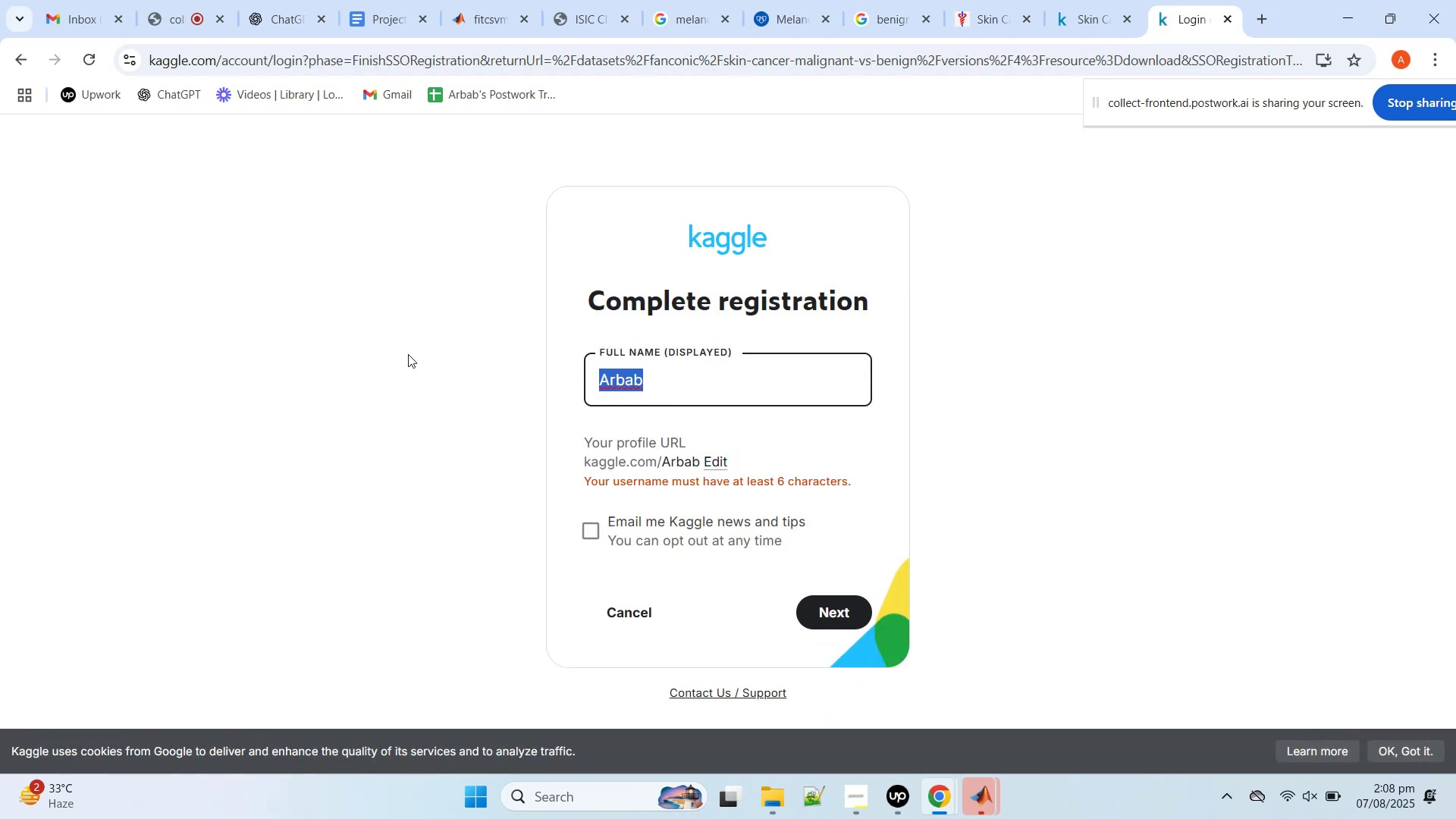 
type(ao)
key(Backspace)
key(Backspace)
key(Backspace)
type(acsacascas)
 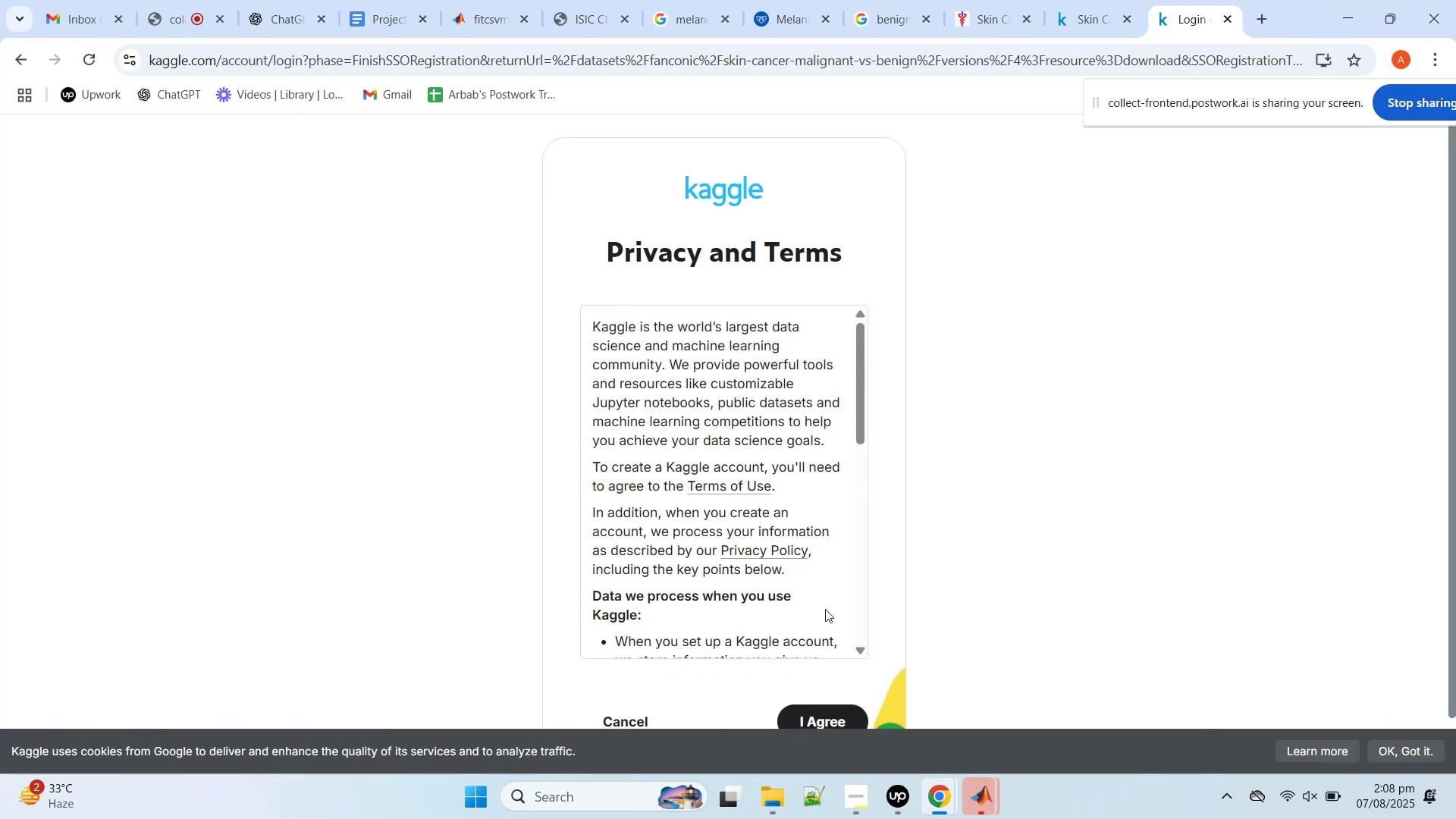 
scroll: coordinate [825, 609], scroll_direction: down, amount: 3.0
 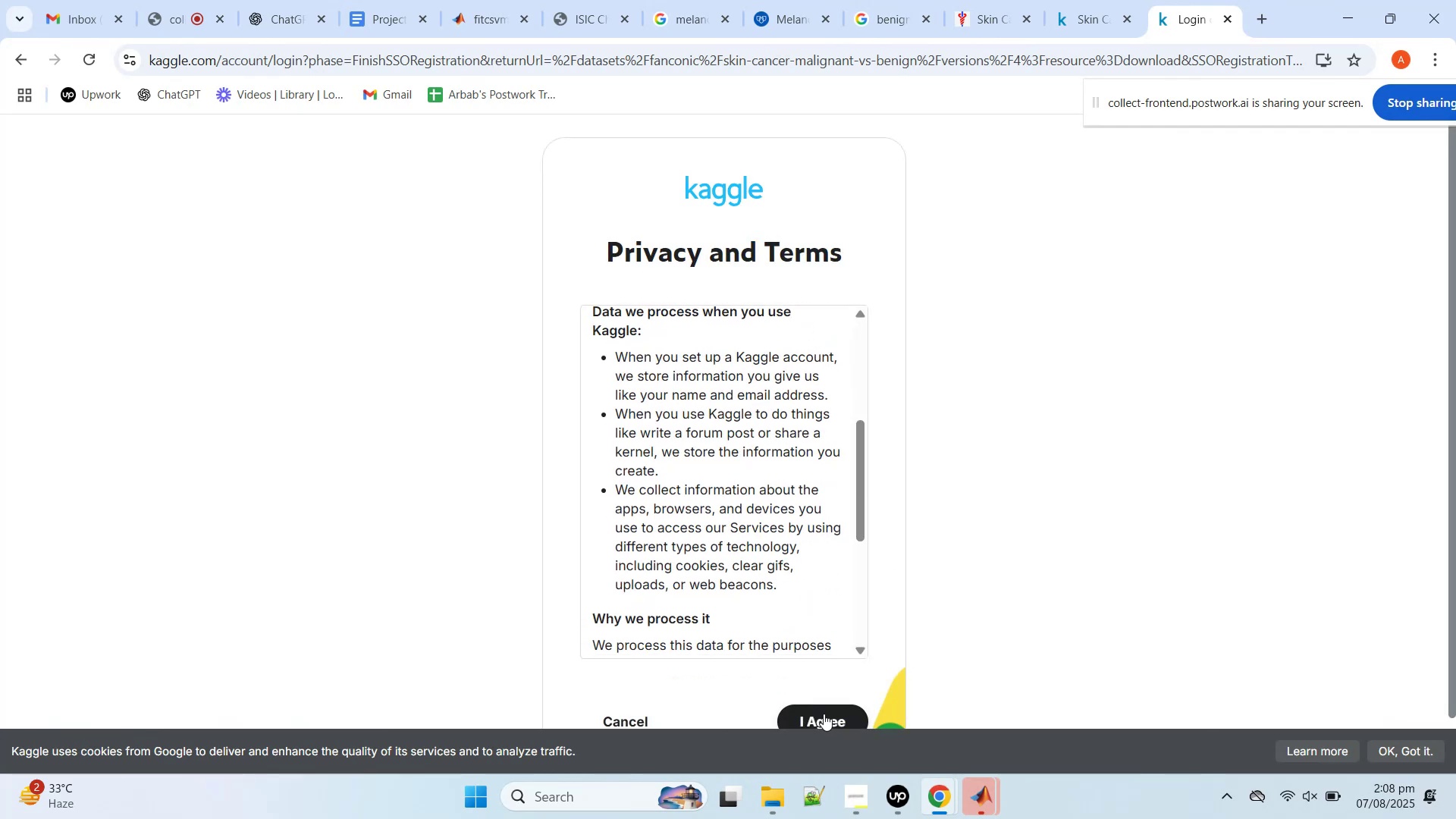 
left_click([823, 712])
 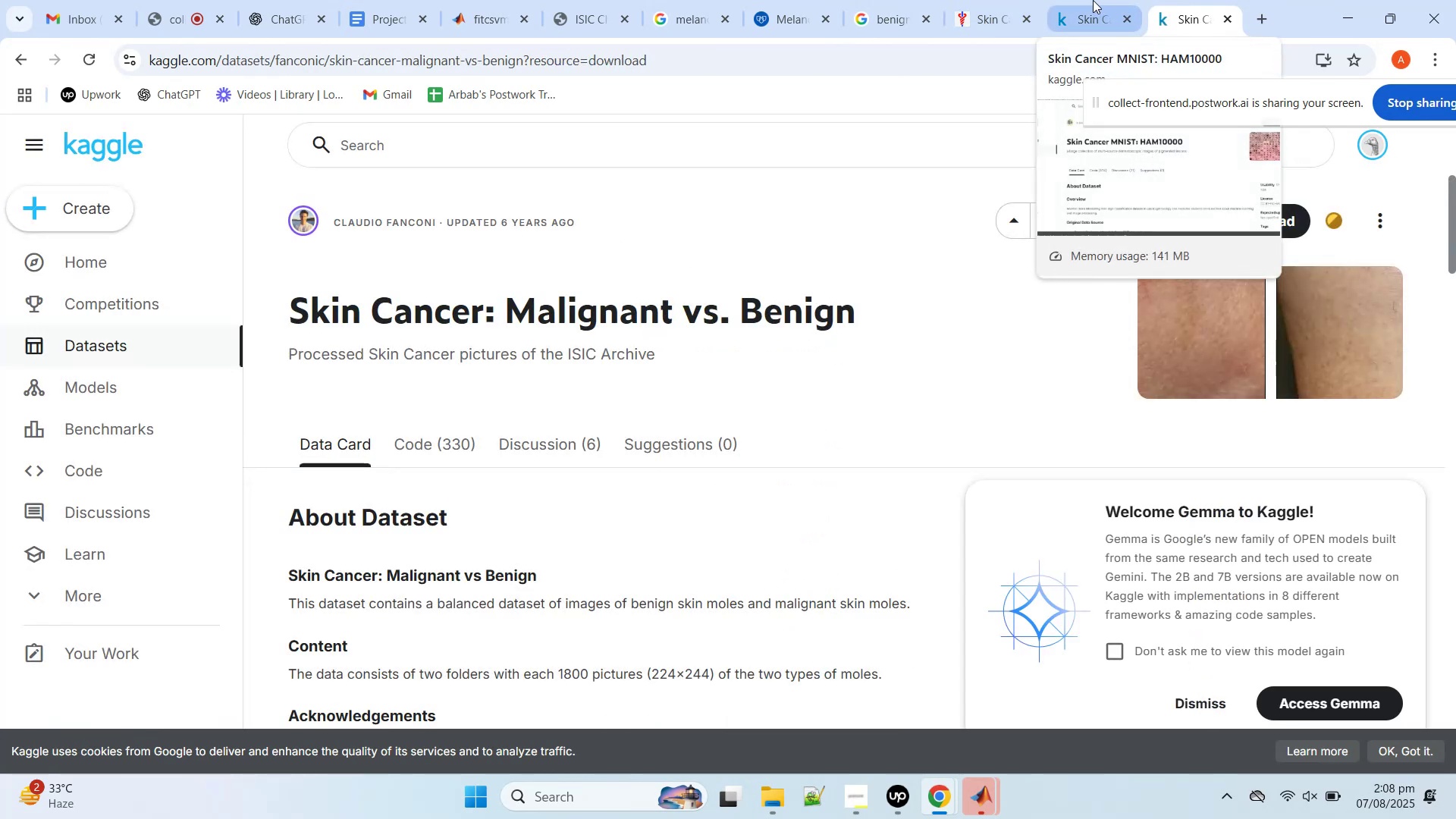 
wait(6.51)
 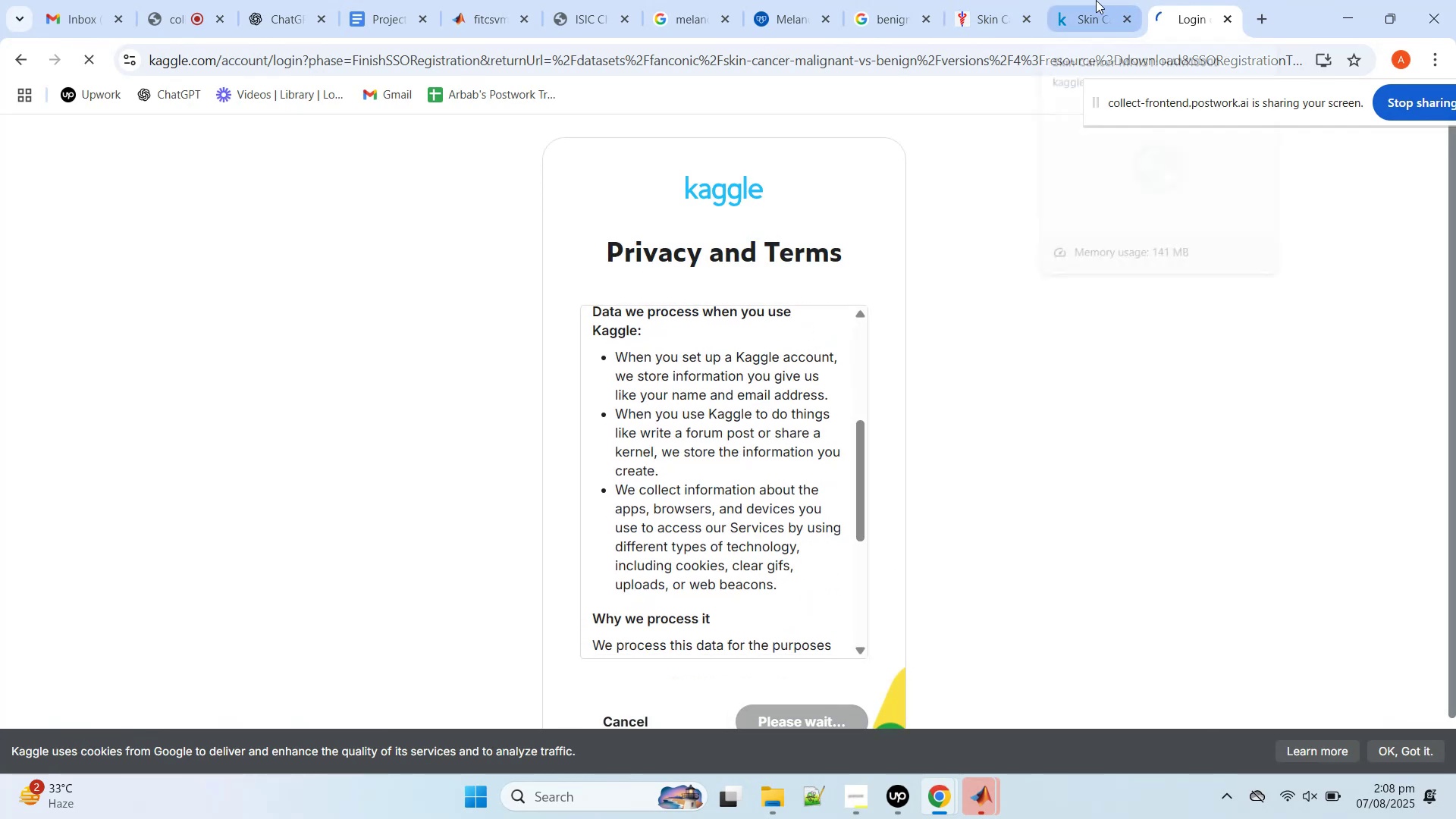 
middle_click([1093, 0])
 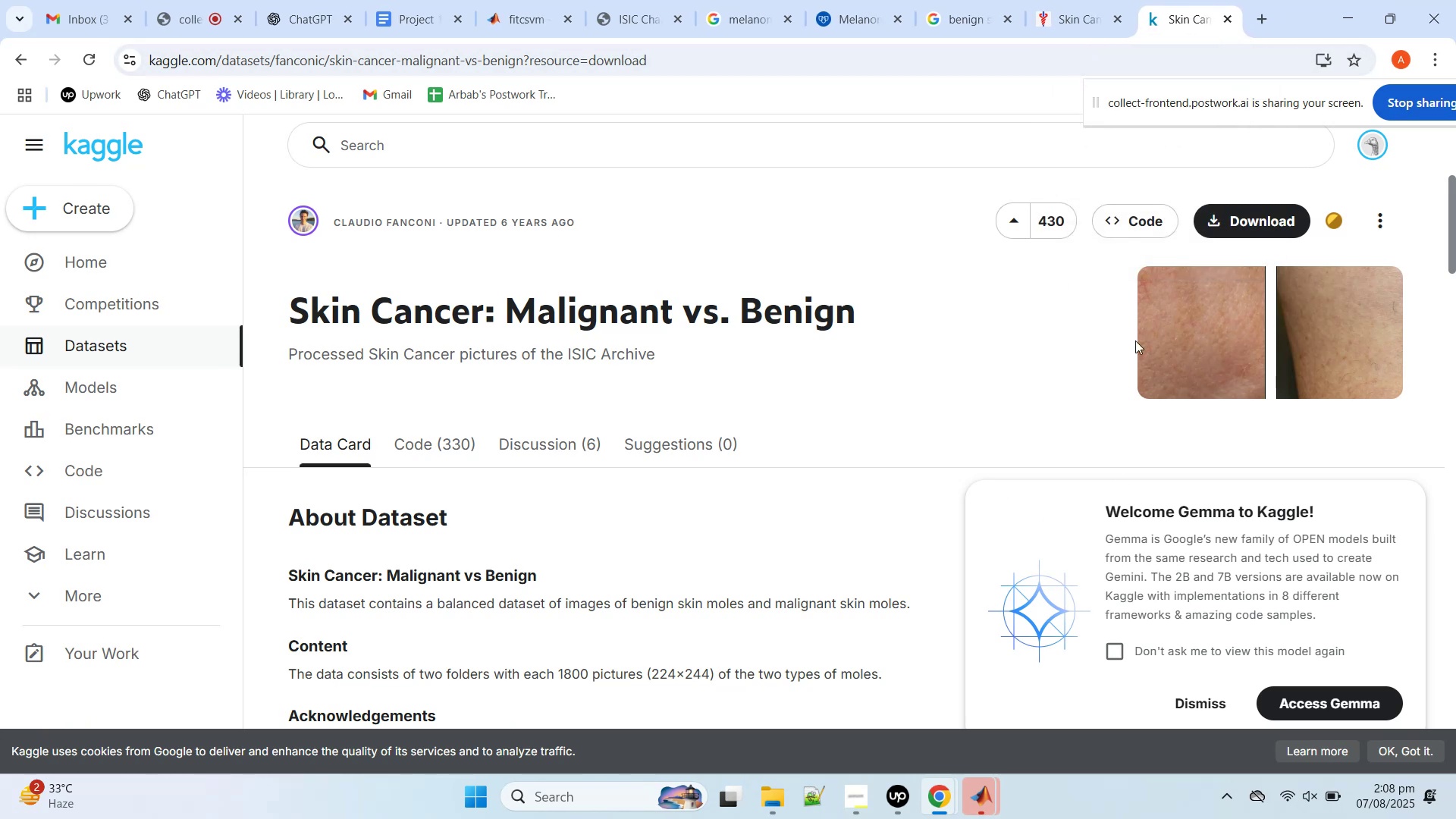 
left_click([1220, 217])
 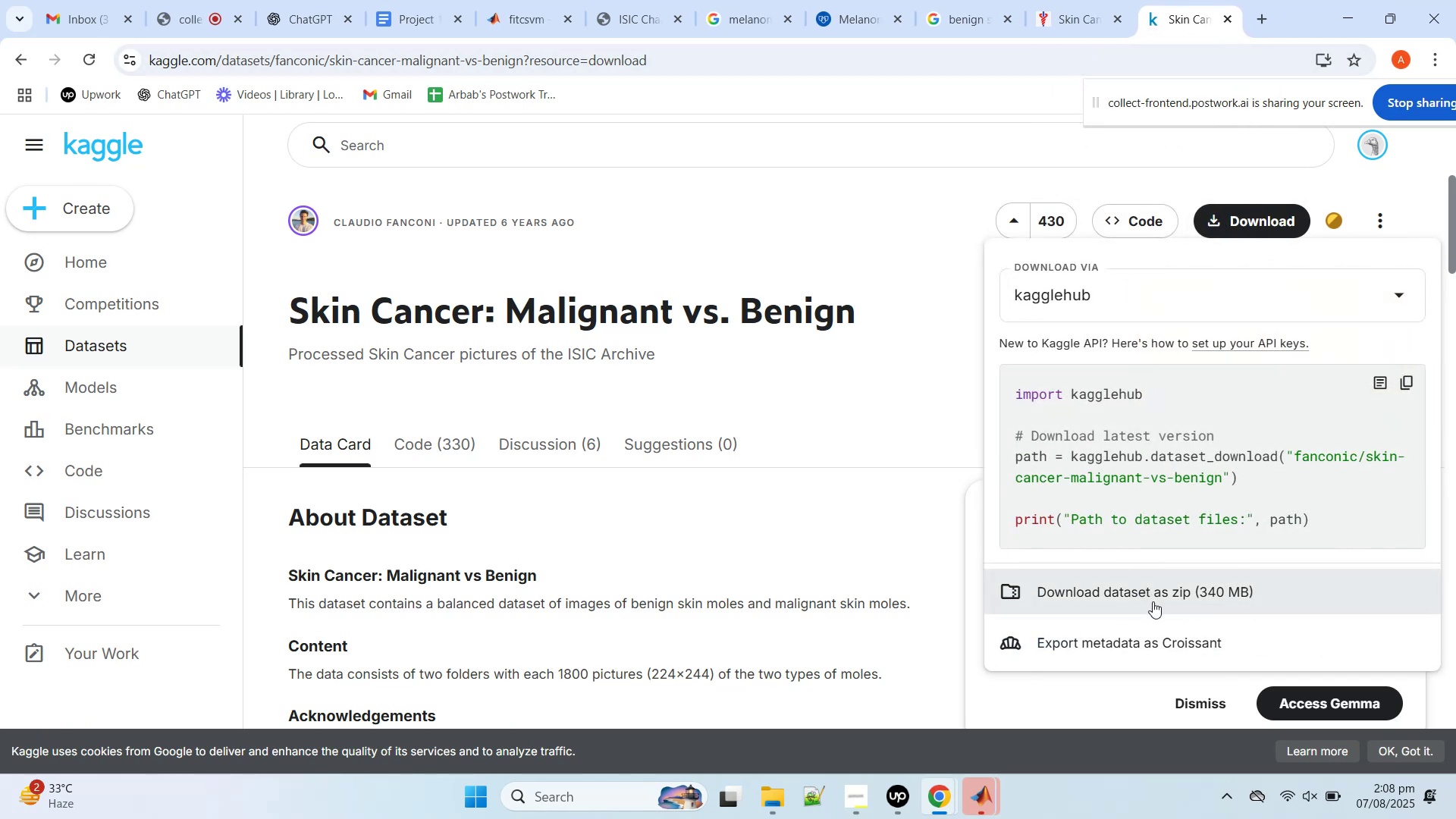 
left_click([1153, 601])
 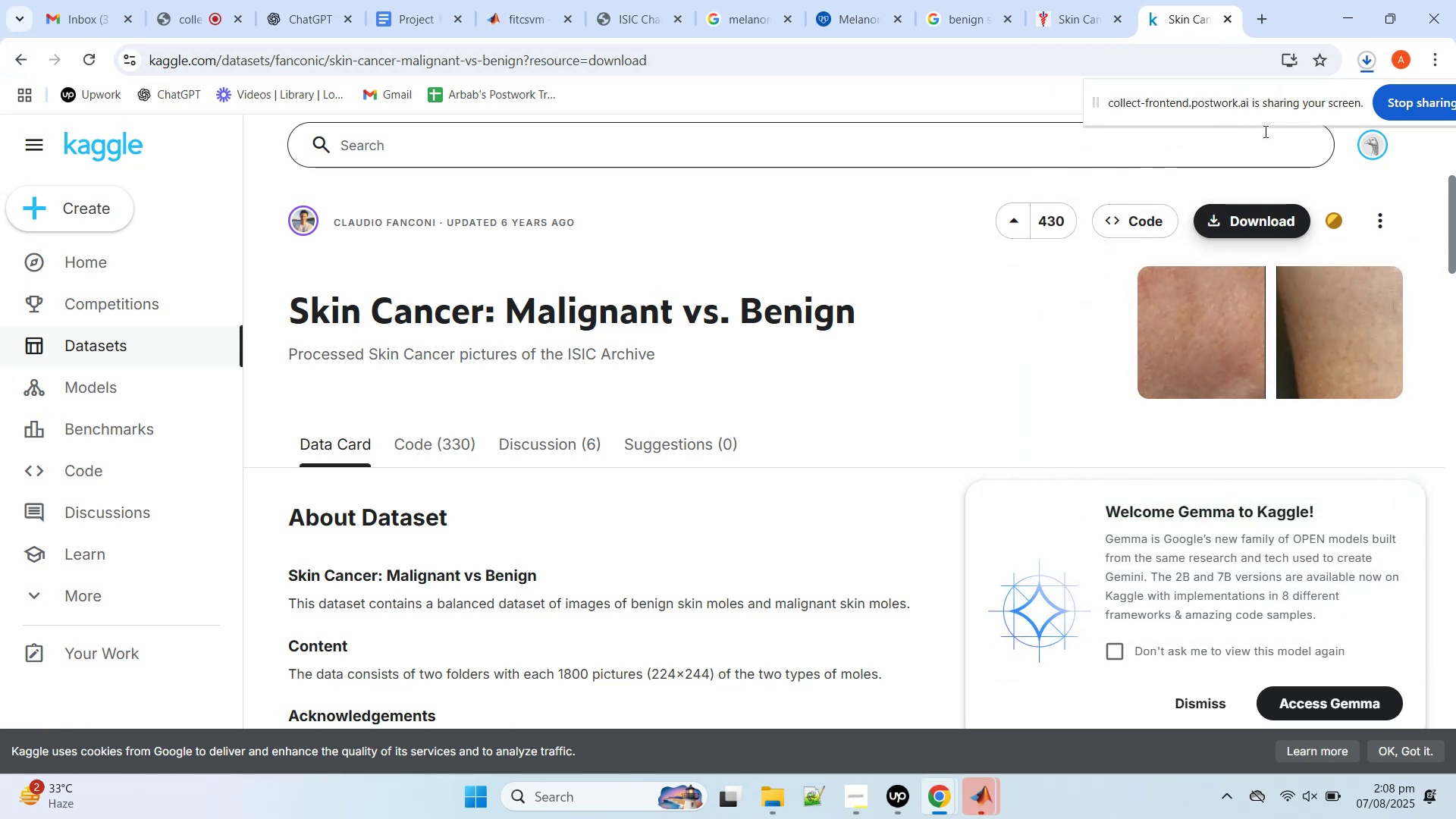 
left_click([1372, 60])
 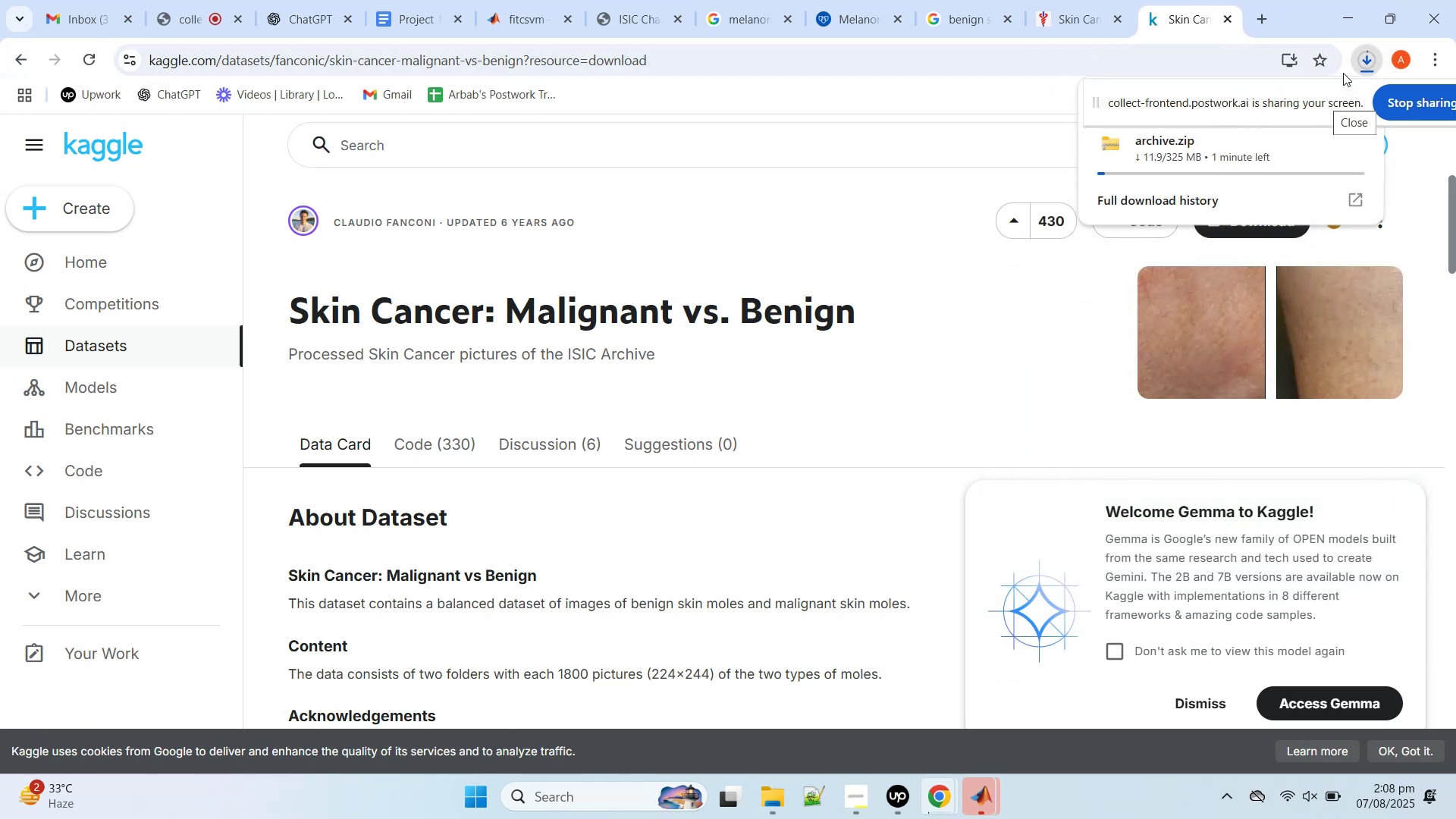 
mouse_move([1046, 0])
 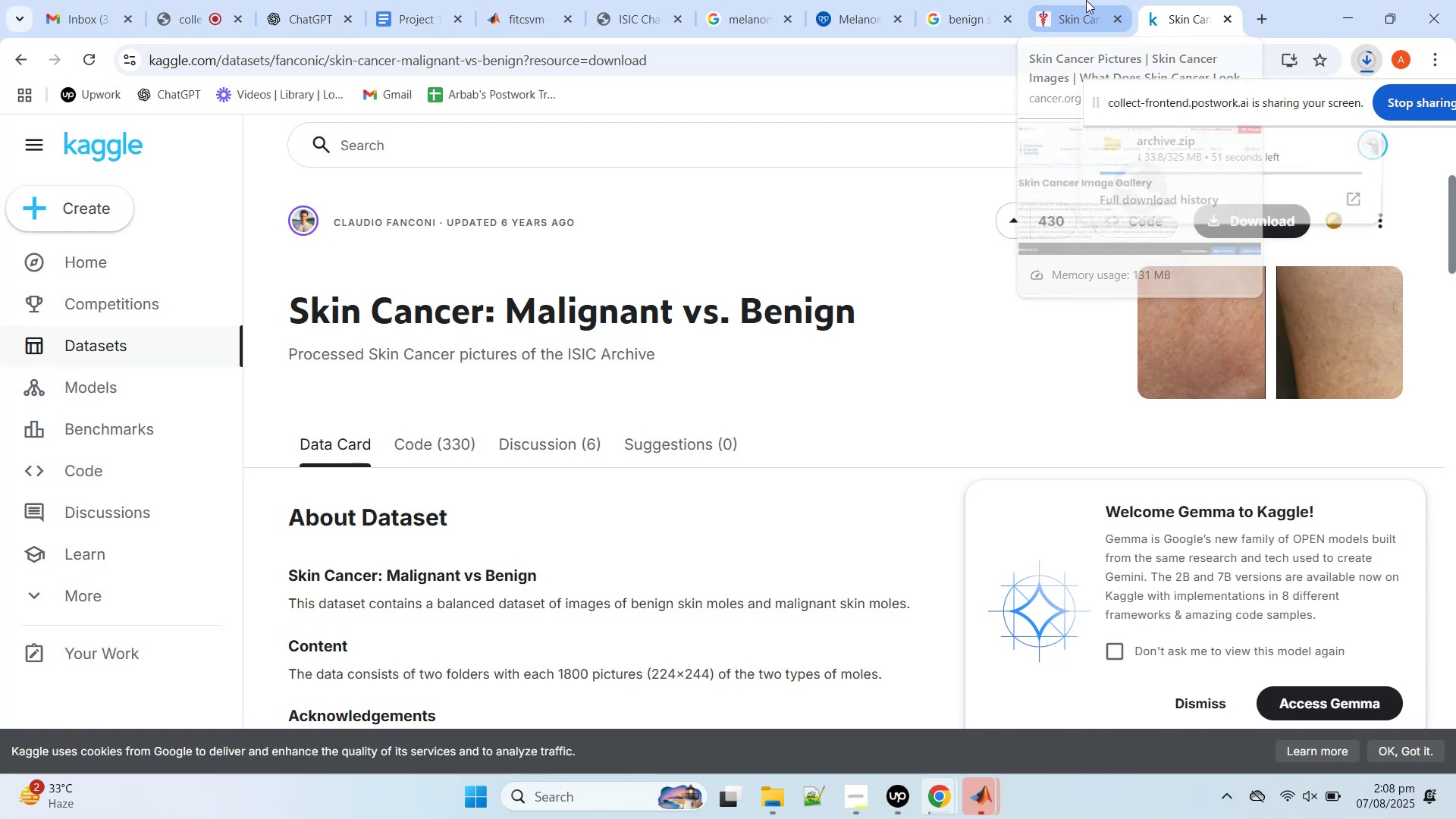 
middle_click([1086, 0])
 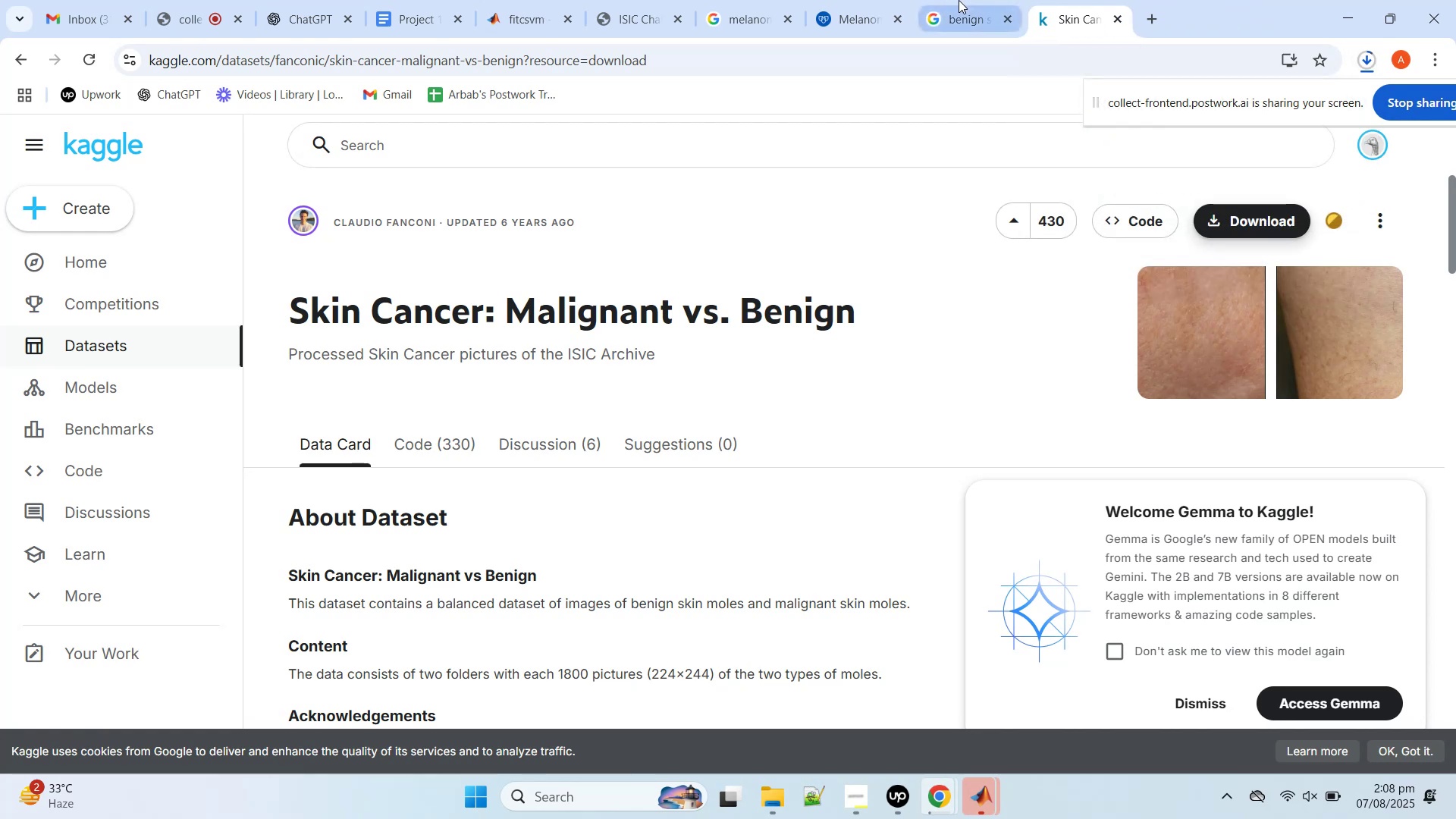 
middle_click([959, 0])
 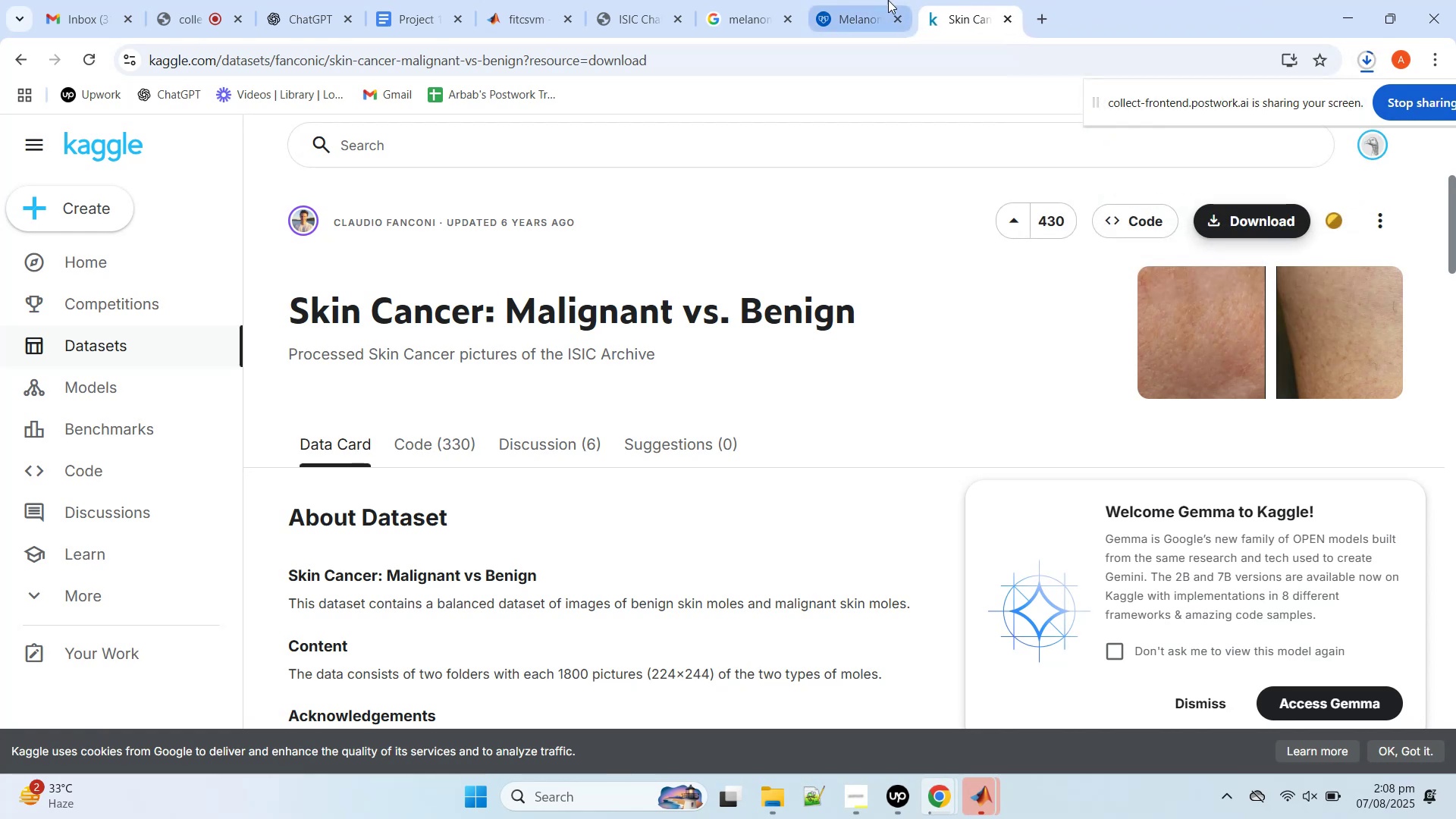 
middle_click([888, 0])
 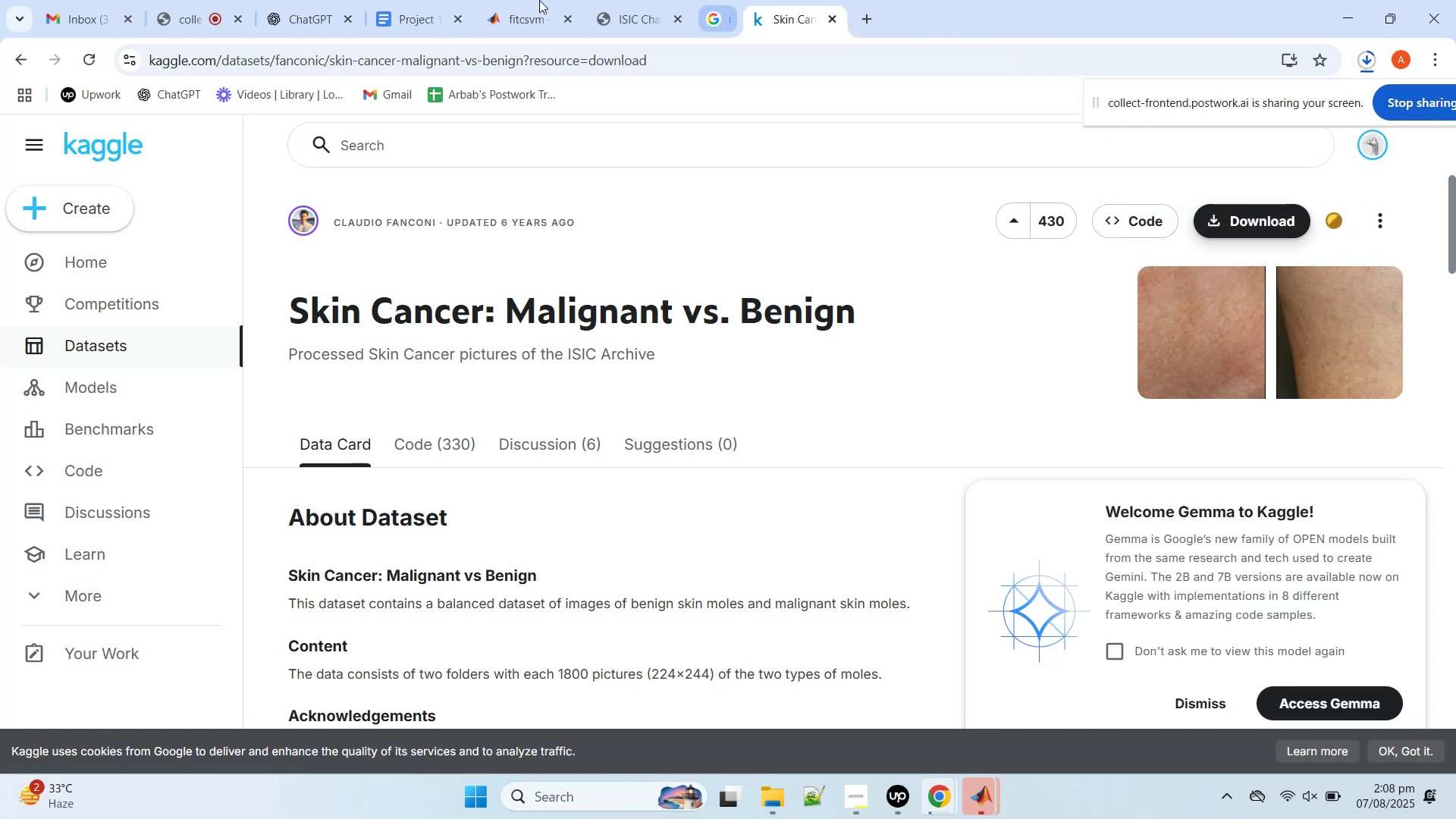 
middle_click([539, 0])
 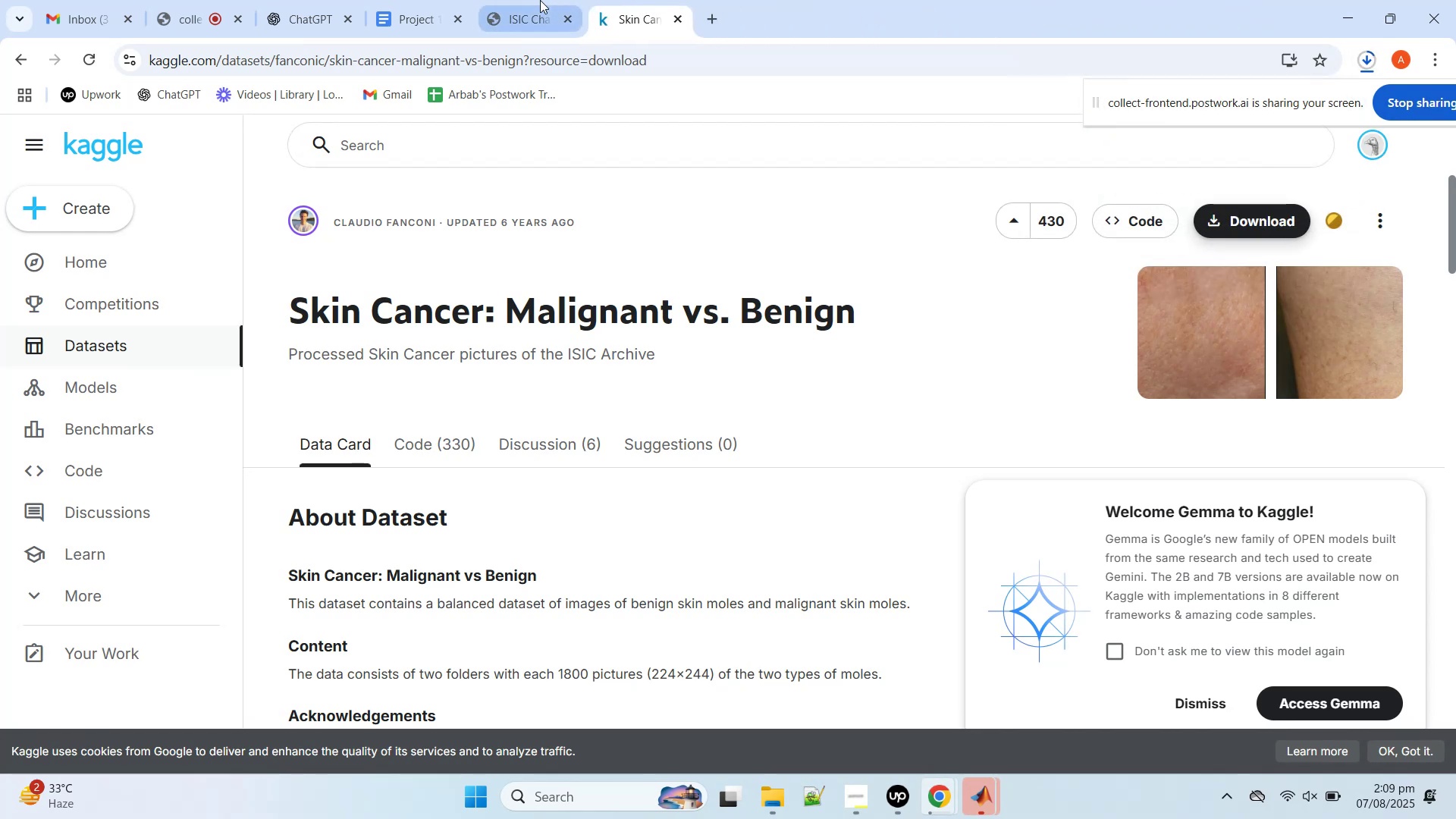 
double_click([540, 0])
 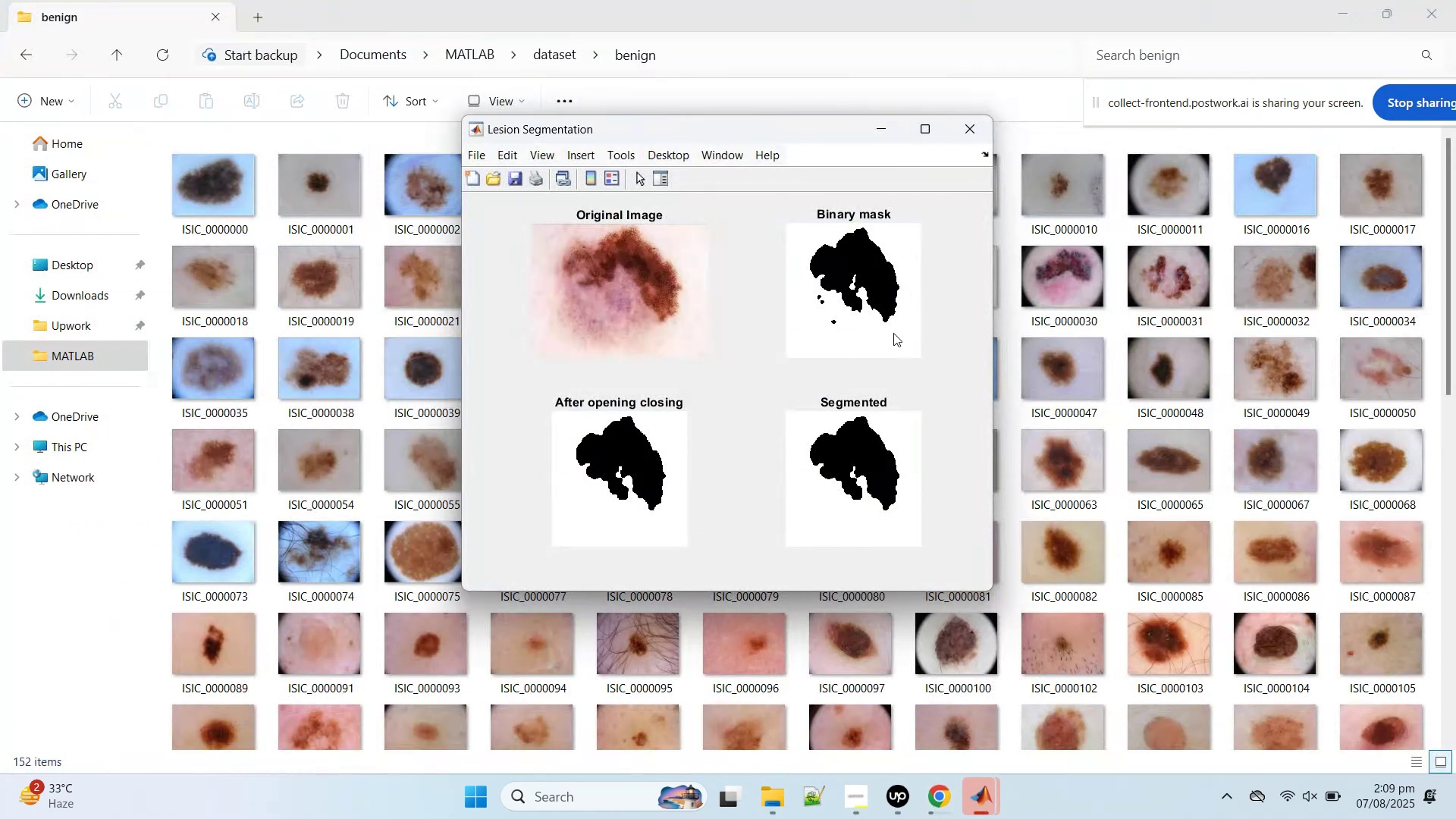 
left_click([983, 124])
 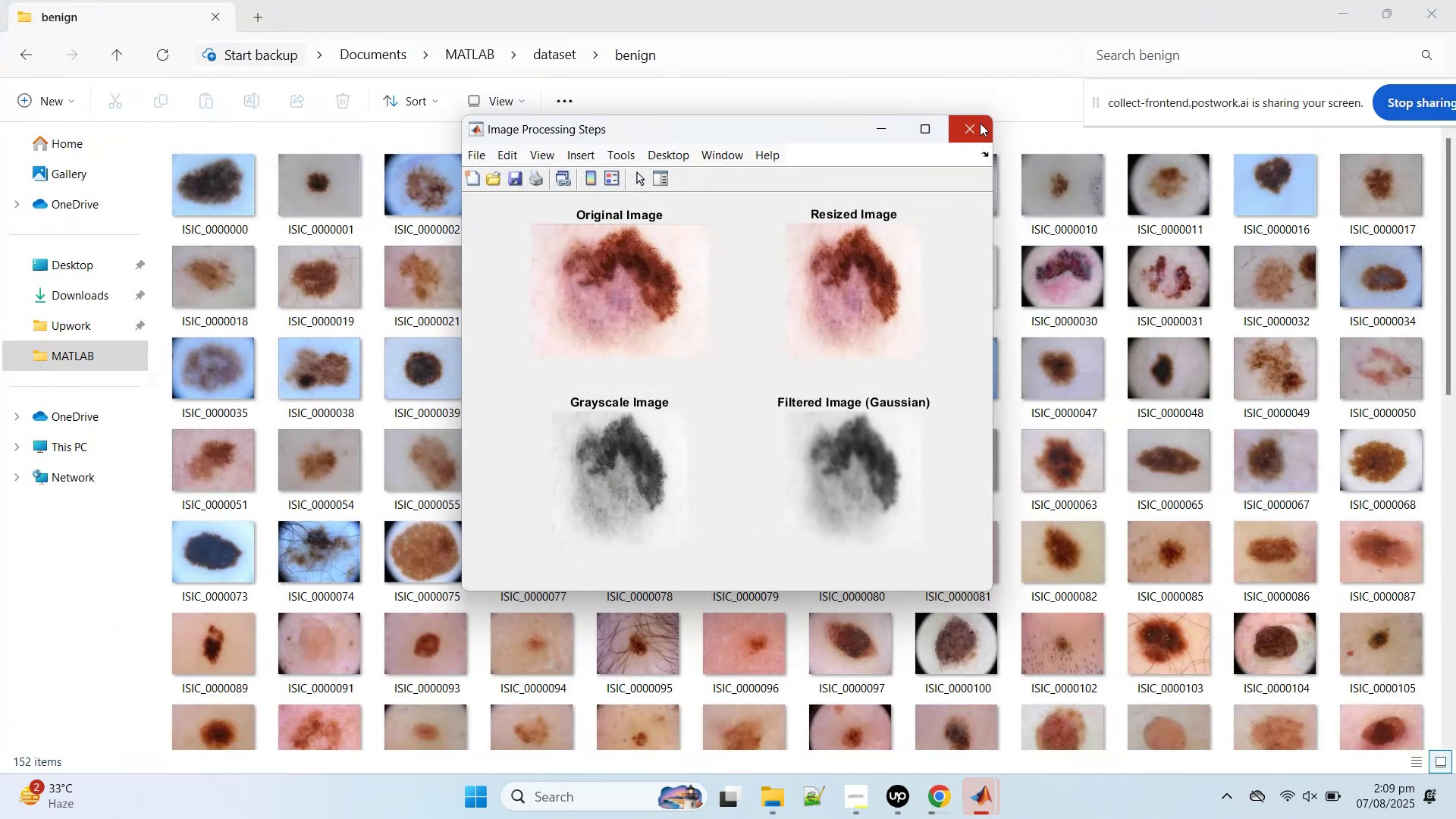 
left_click([965, 133])
 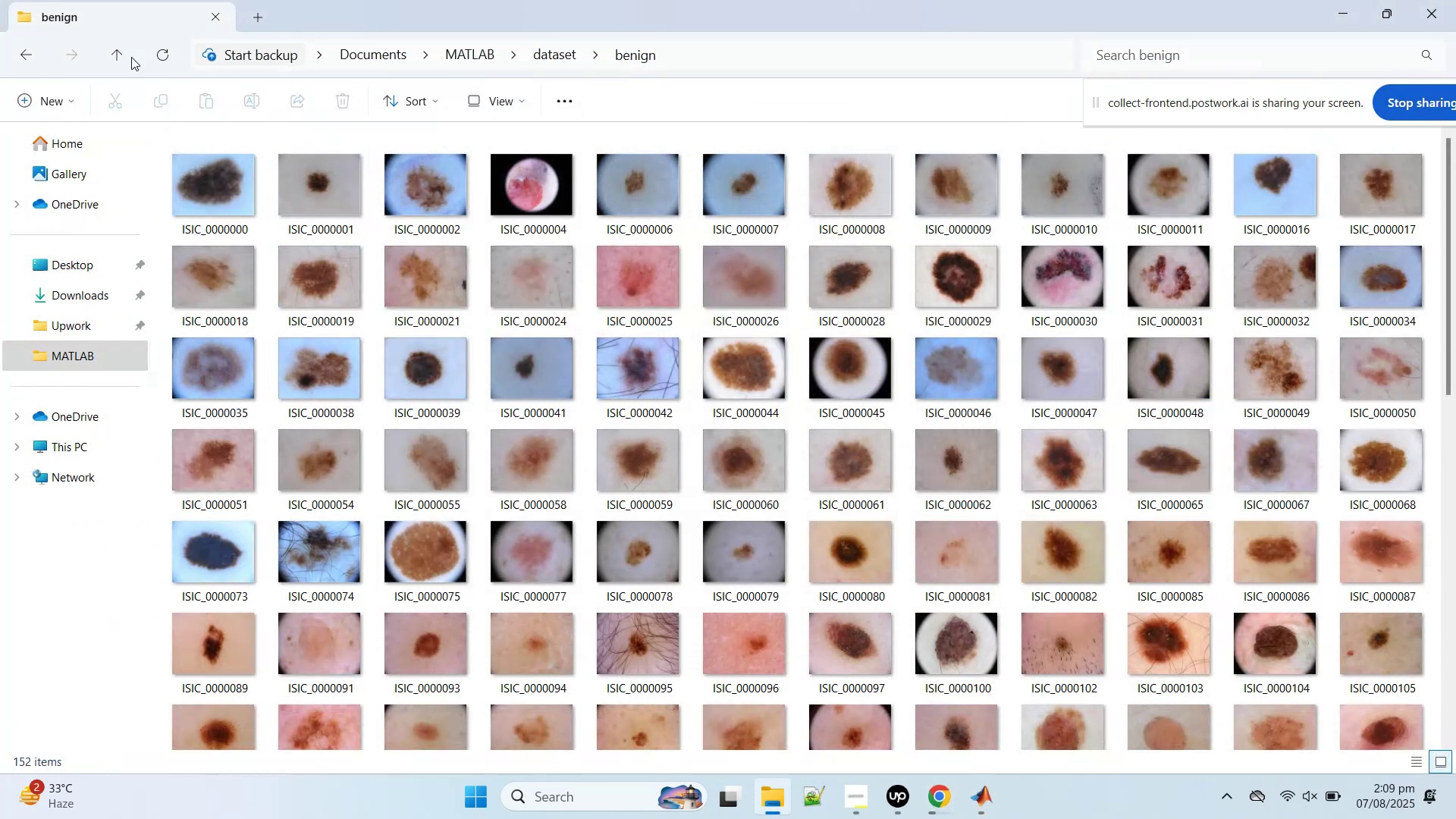 
left_click([119, 49])
 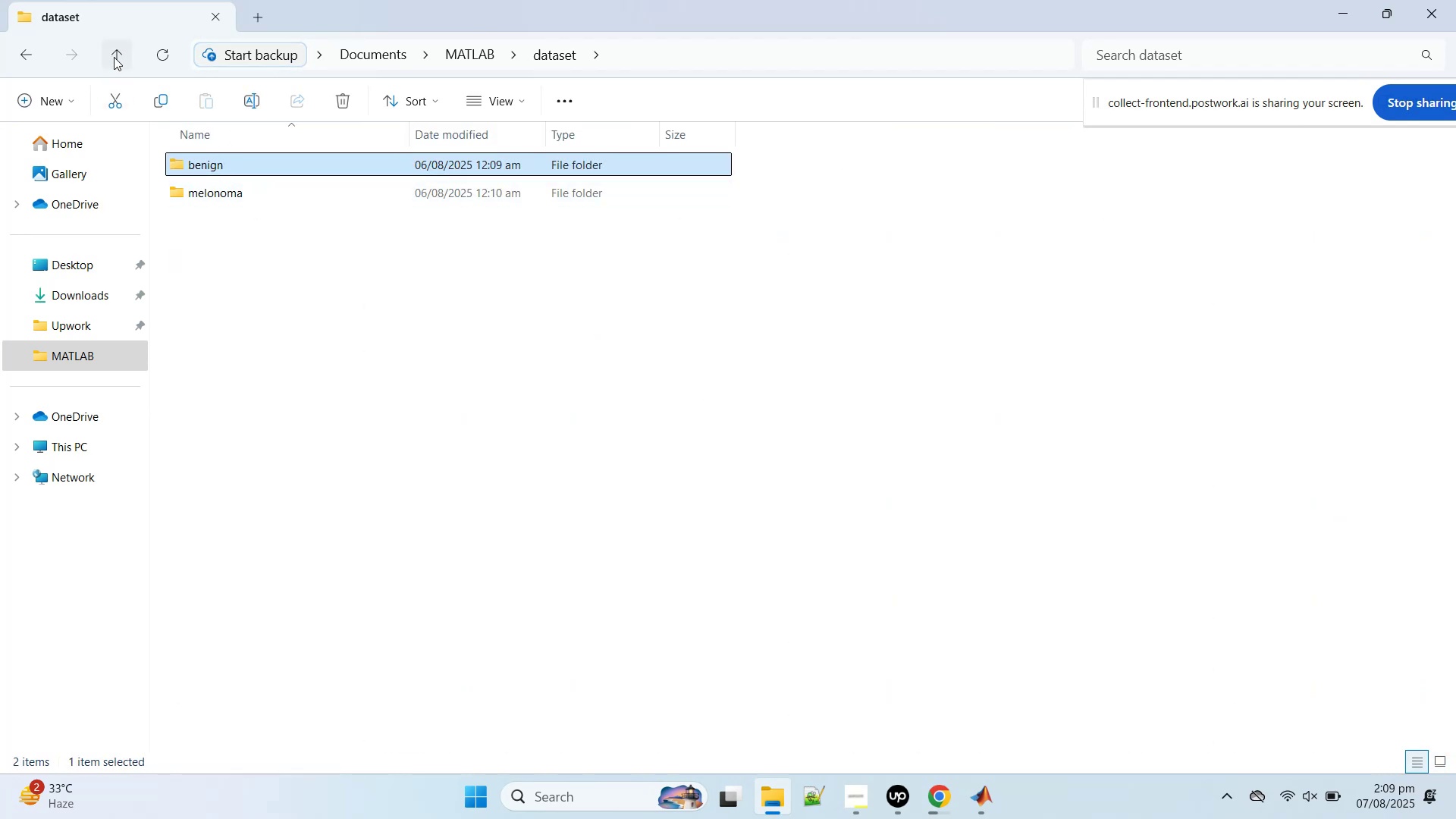 
left_click([281, 294])
 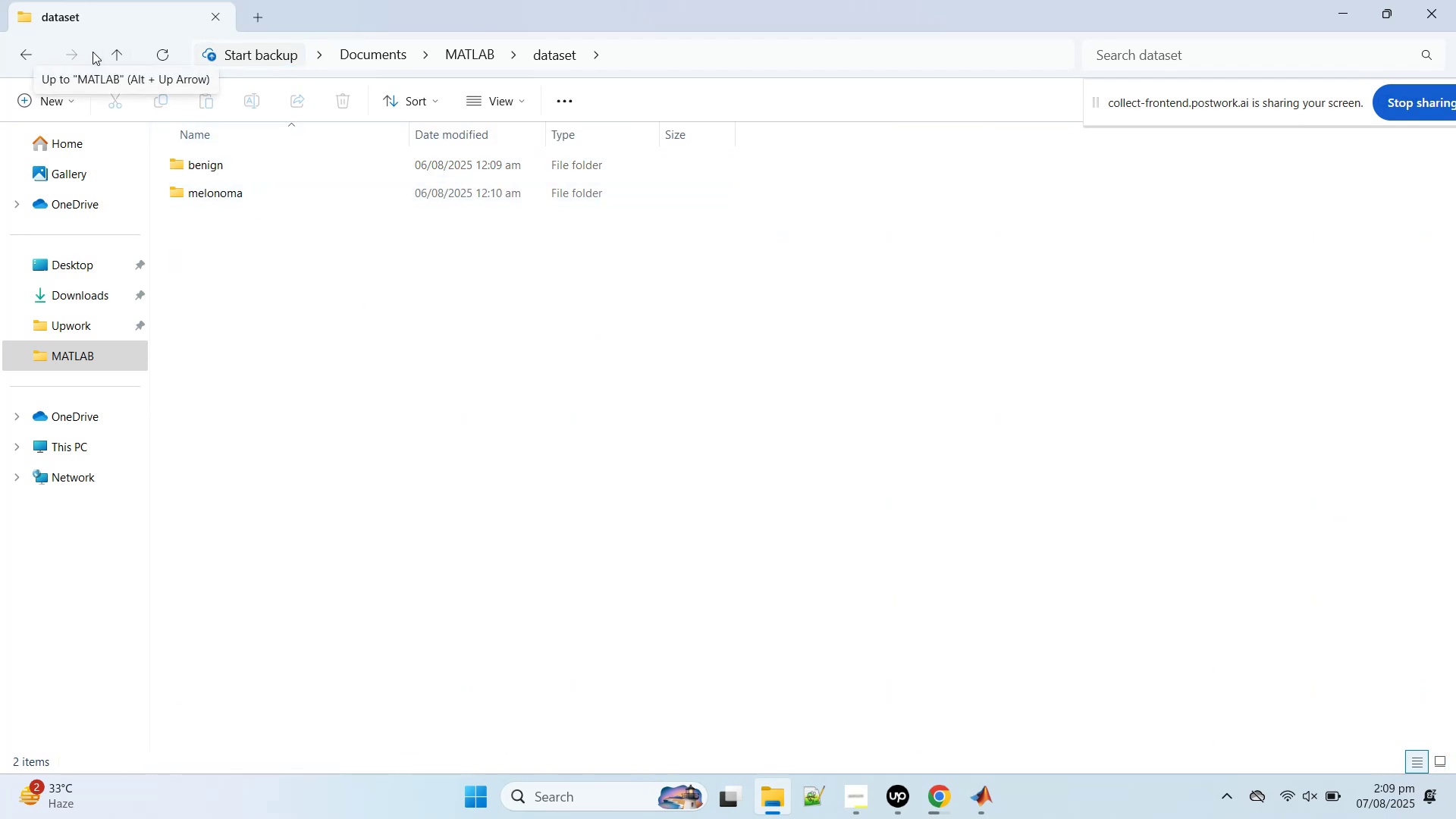 
left_click([107, 60])
 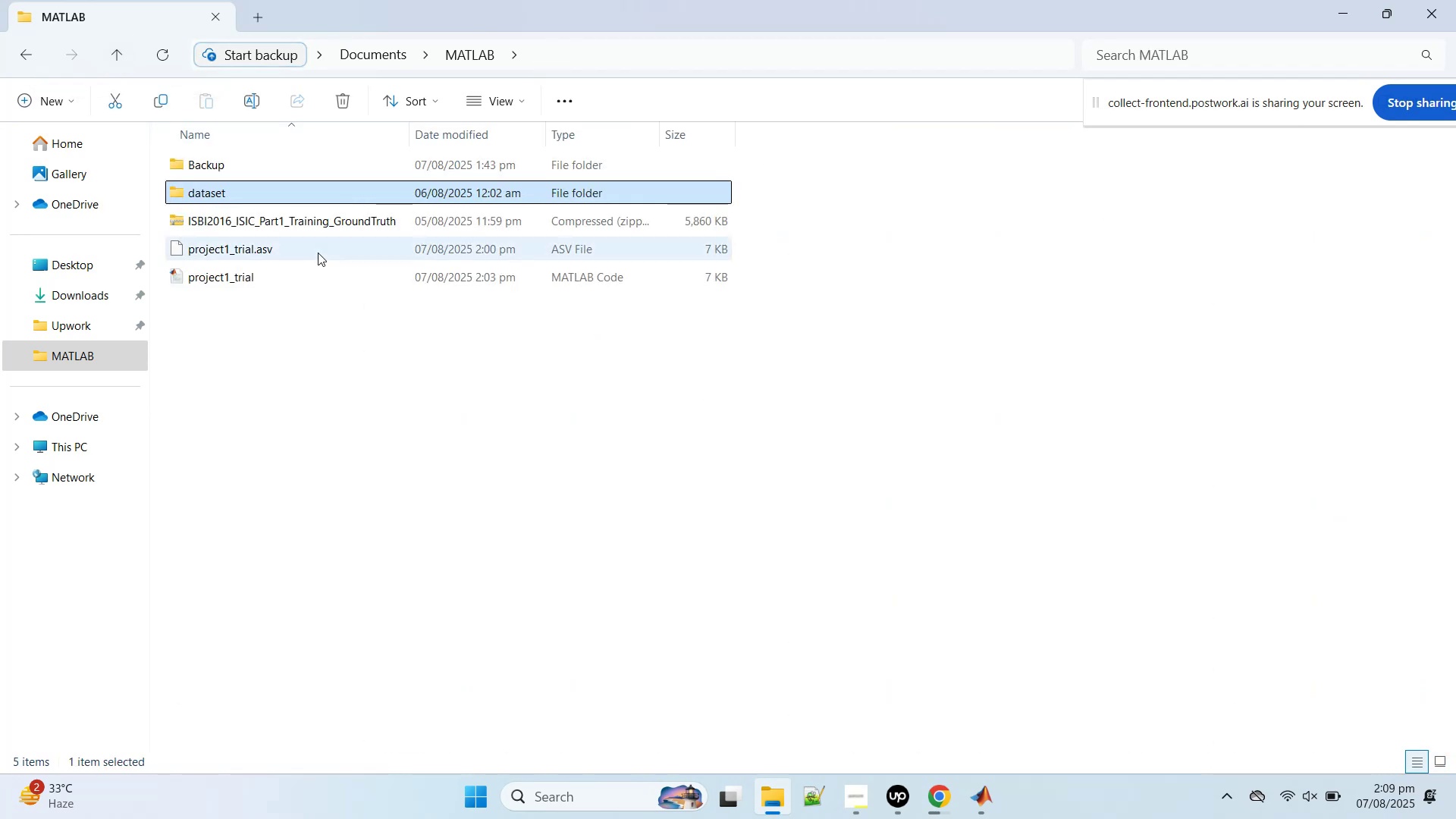 
mouse_move([227, 215])
 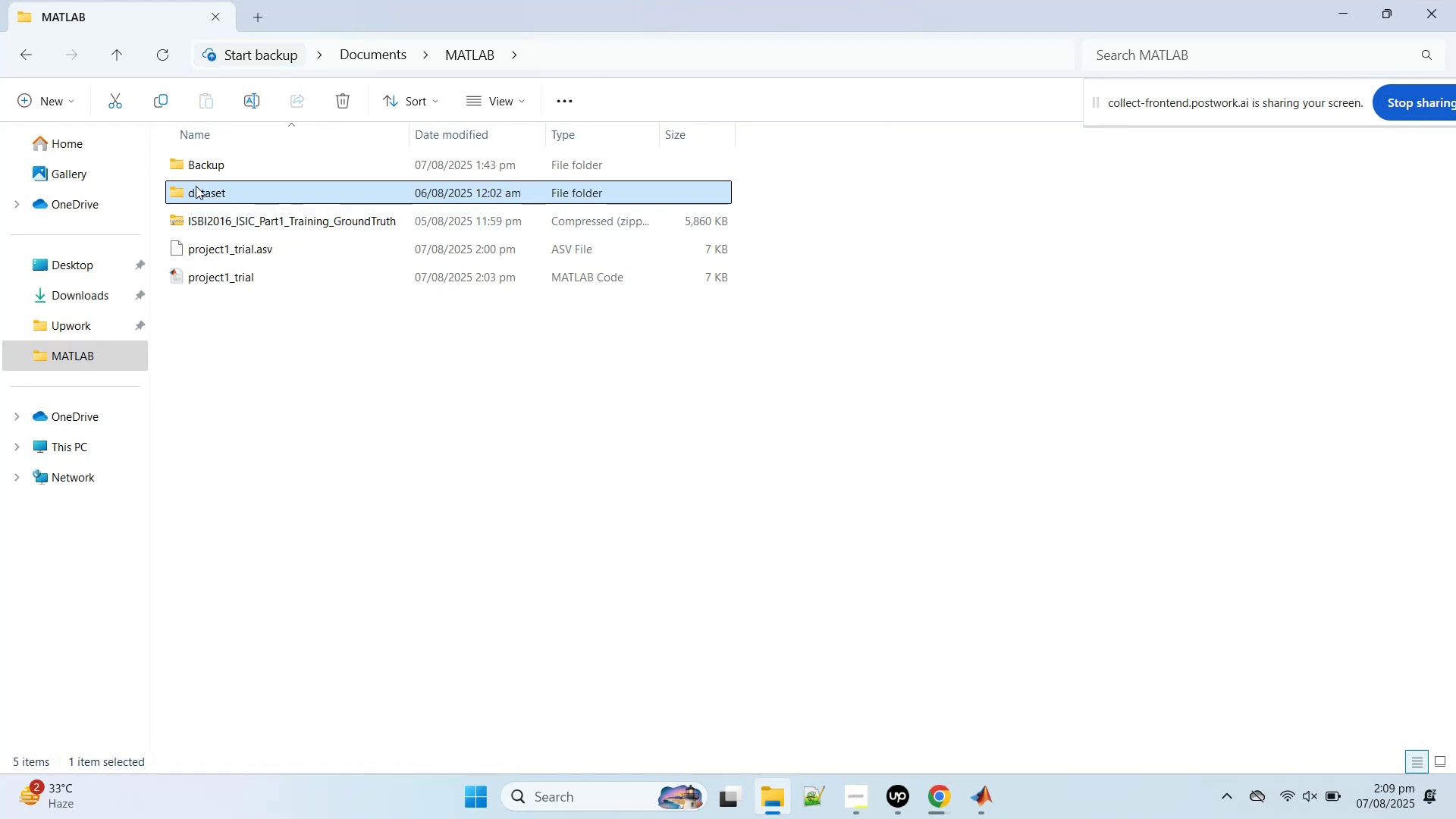 
left_click([192, 194])
 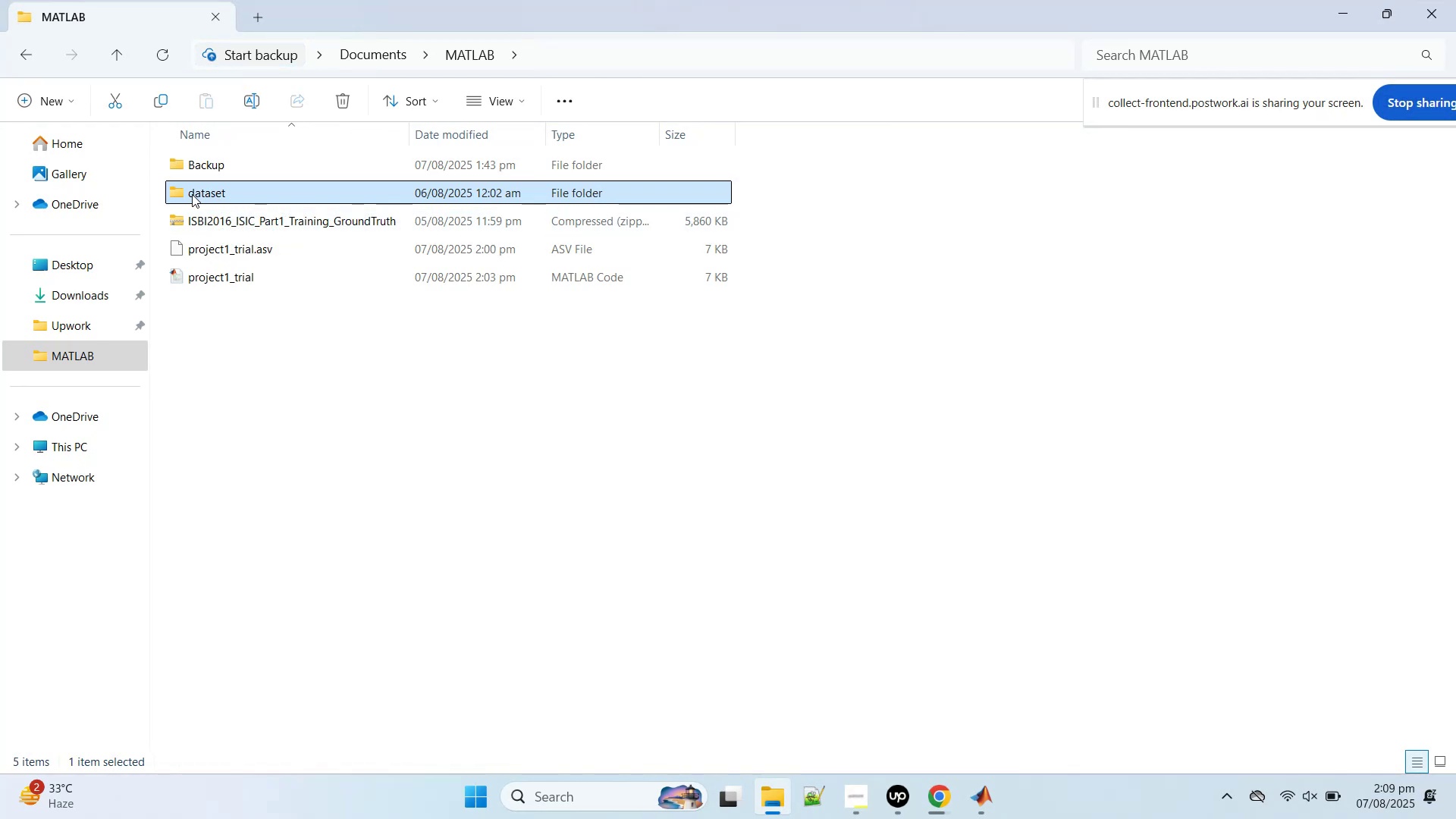 
left_click([192, 194])
 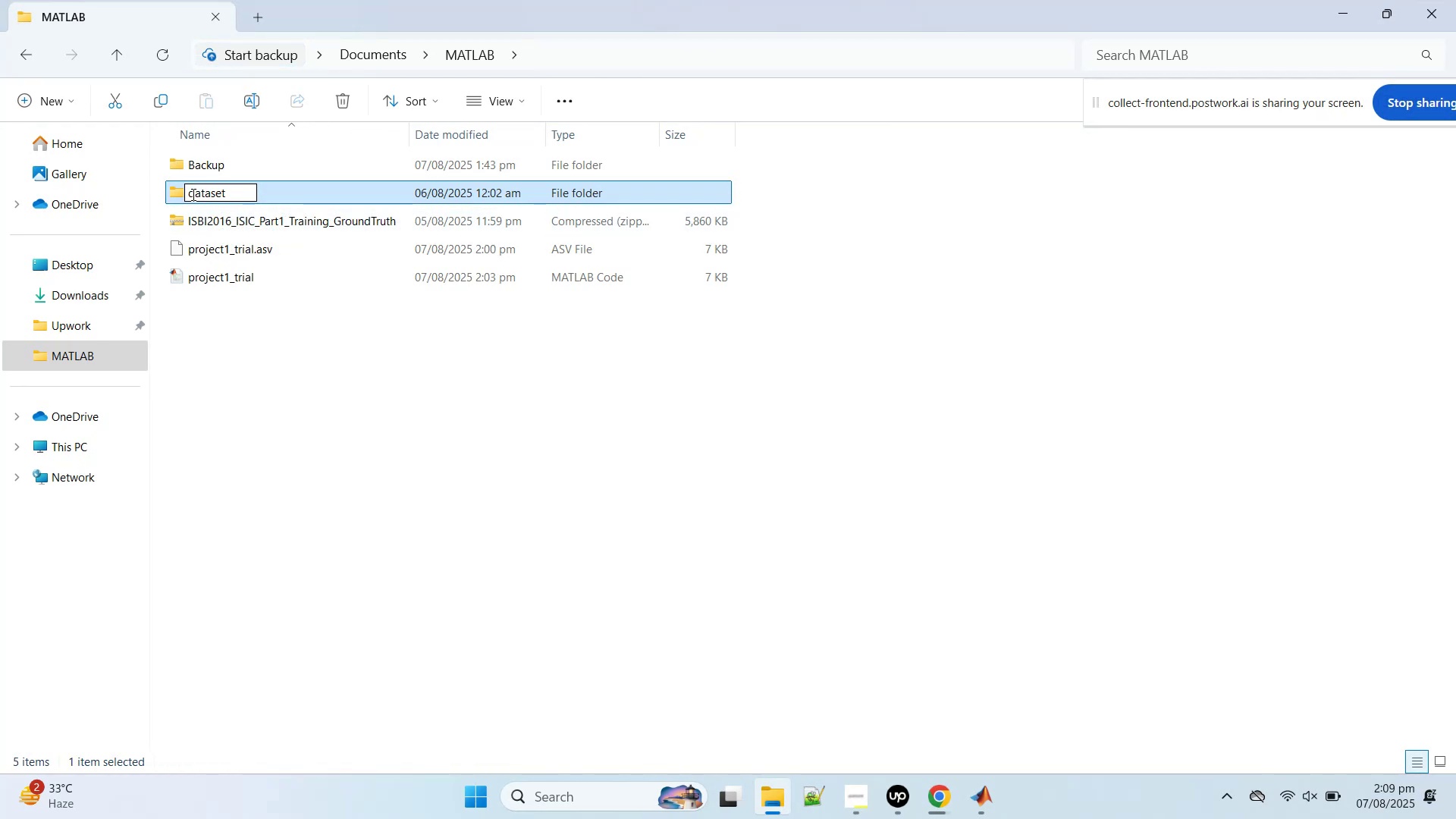 
left_click([192, 194])
 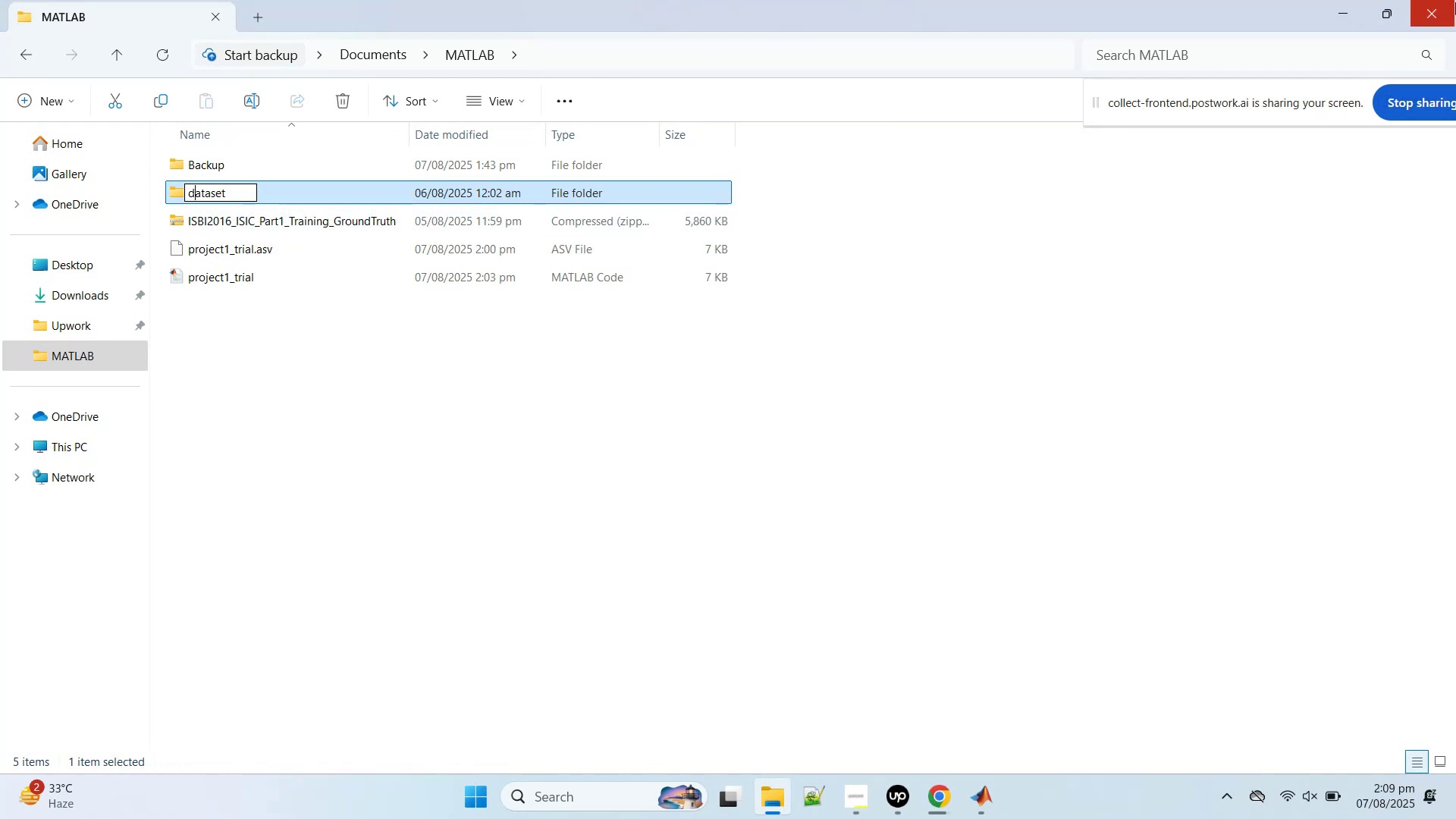 
key(ArrowLeft)
 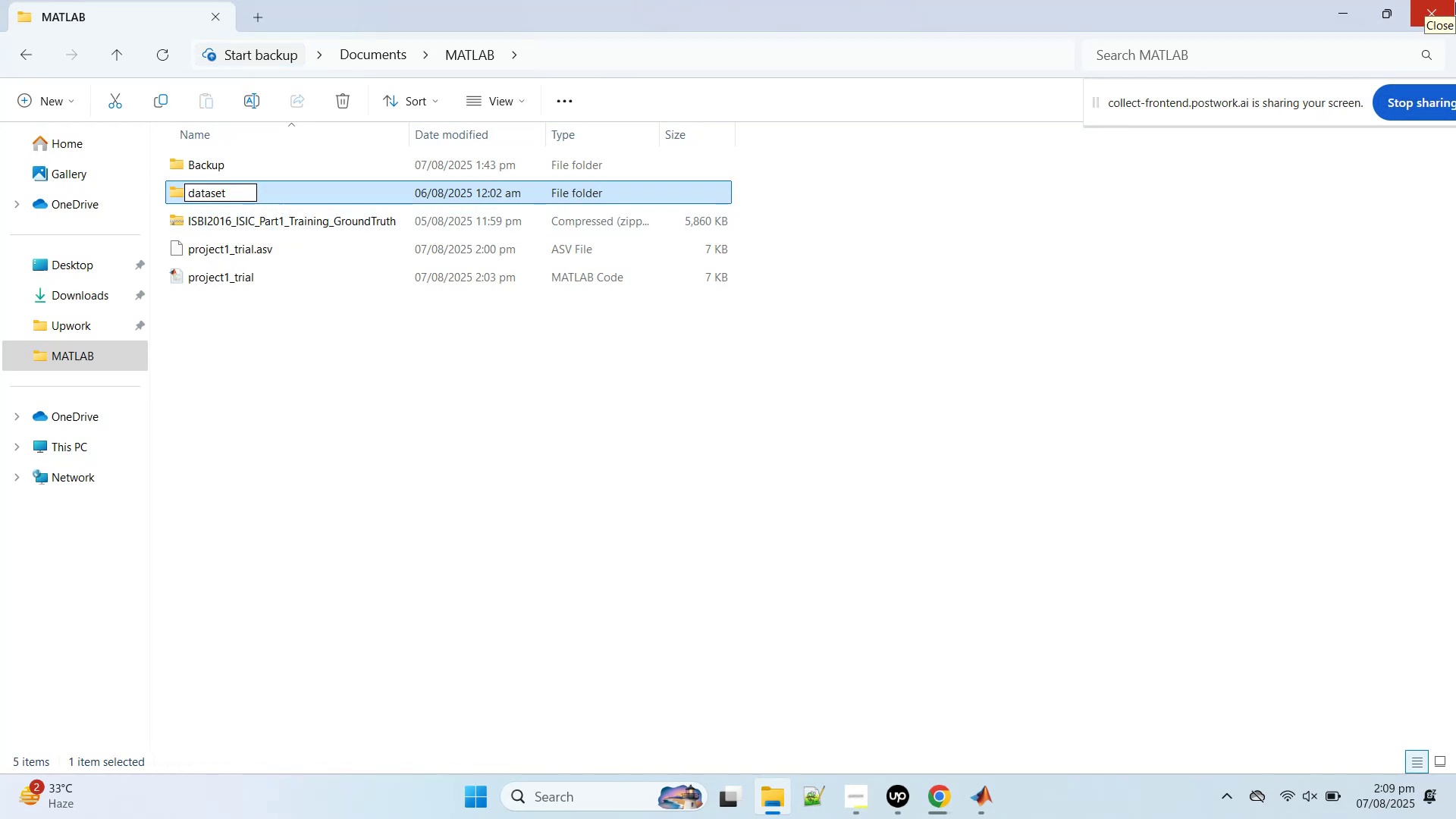 
type(old )
key(Backspace)
type(_)
 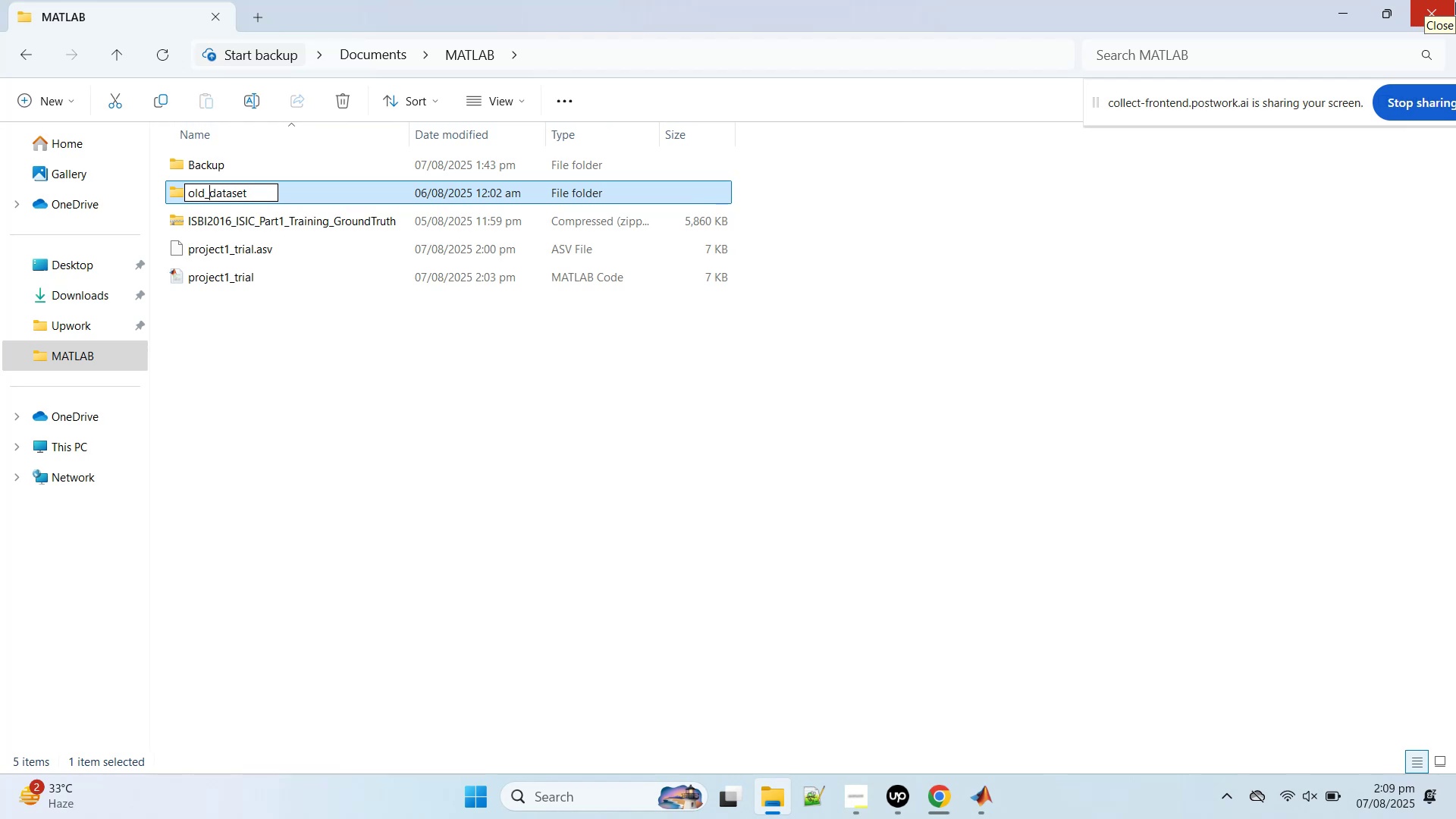 
key(Enter)
 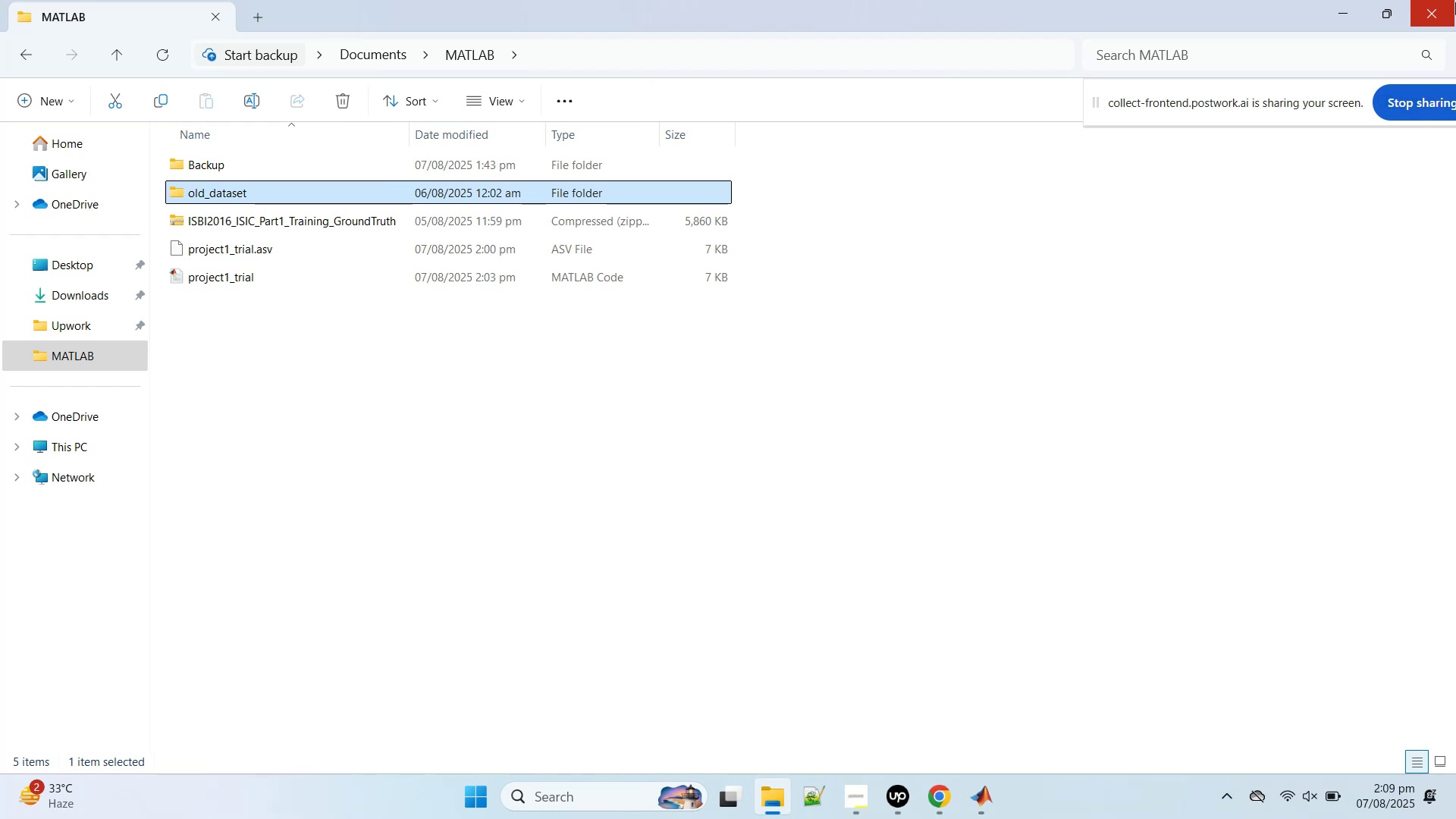 
wait(32.71)
 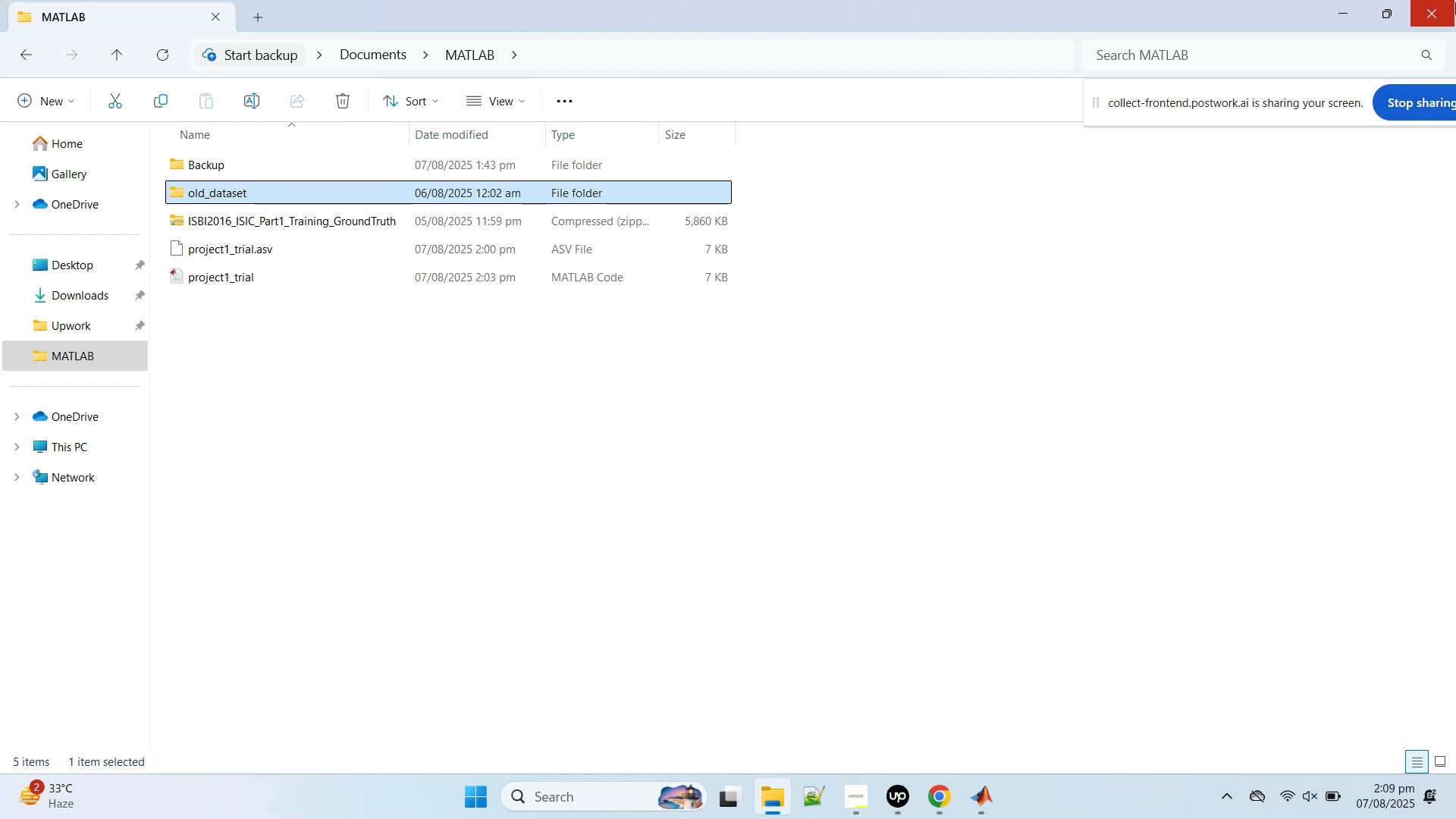 
left_click([727, 360])
 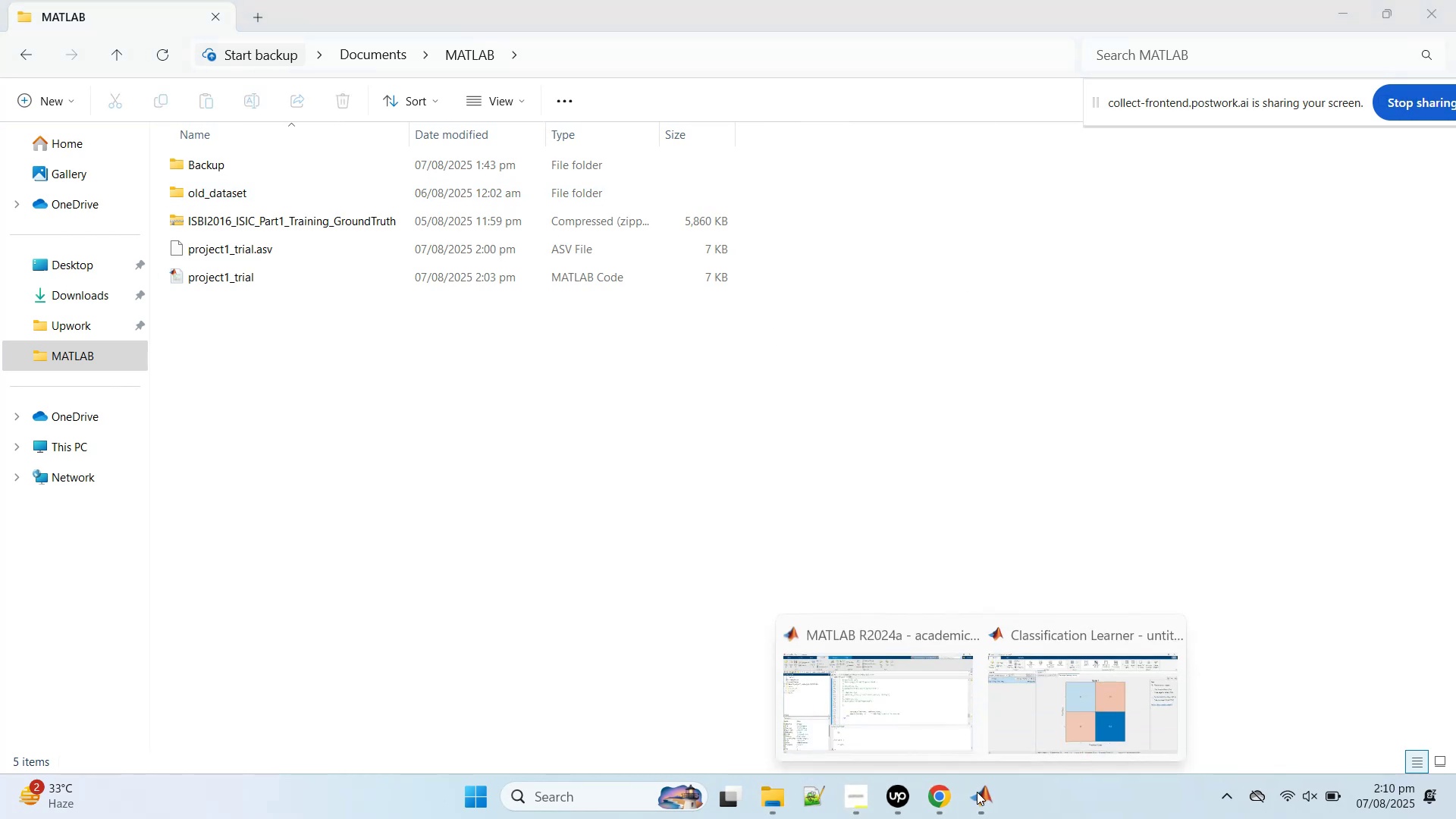 
middle_click([1058, 694])
 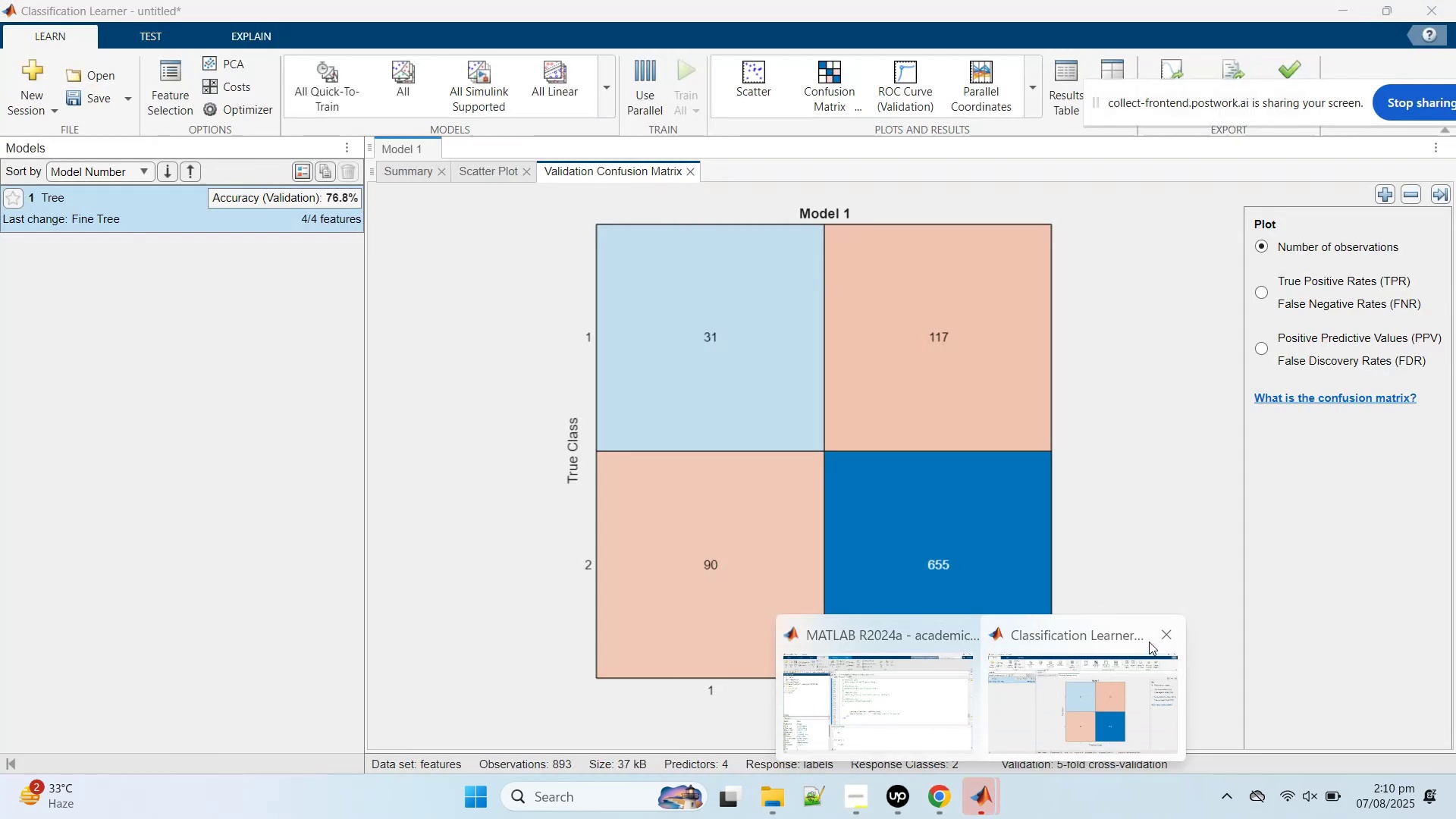 
left_click_drag(start_coordinate=[1166, 635], to_coordinate=[744, 460])
 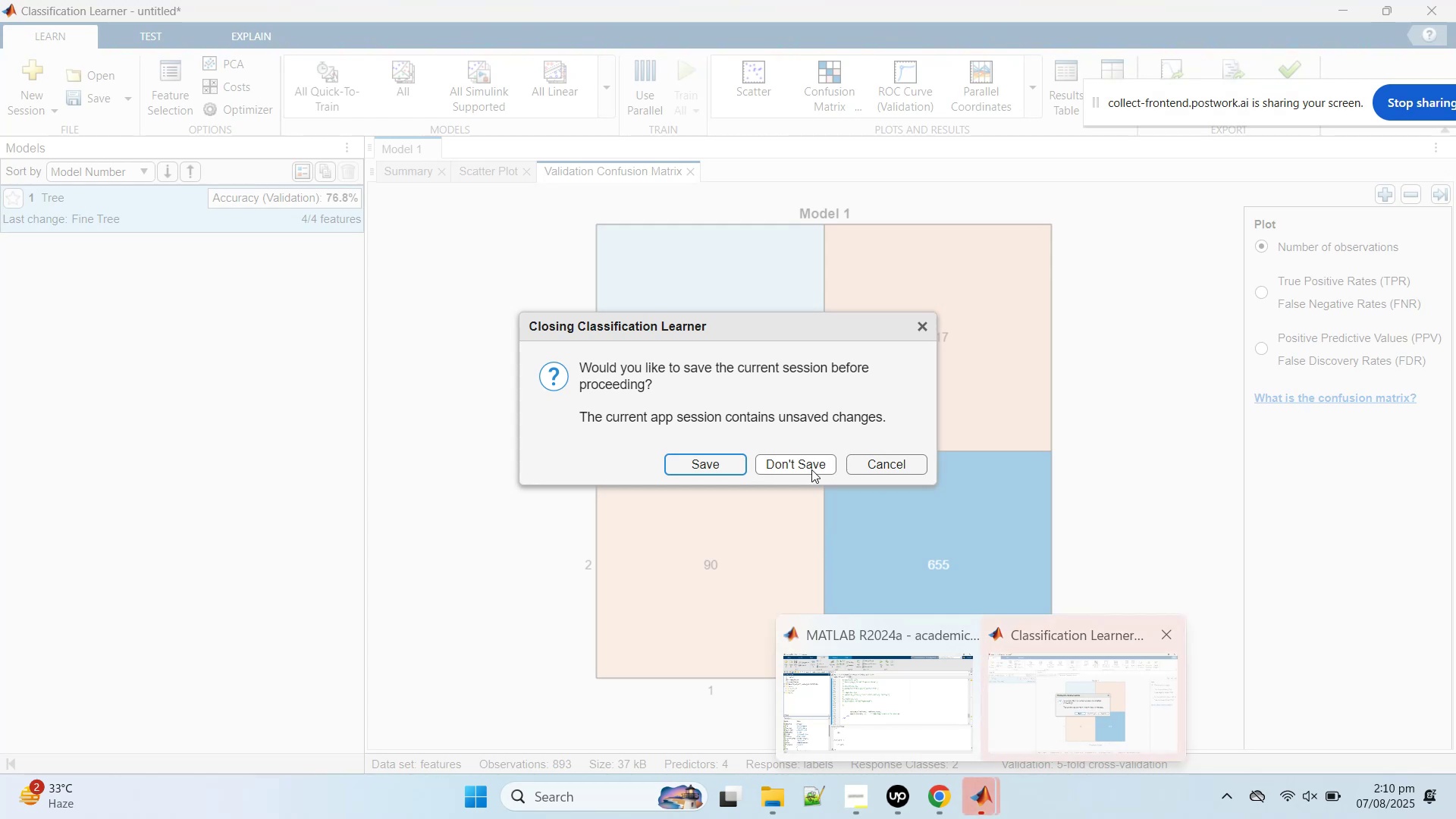 
left_click([802, 467])
 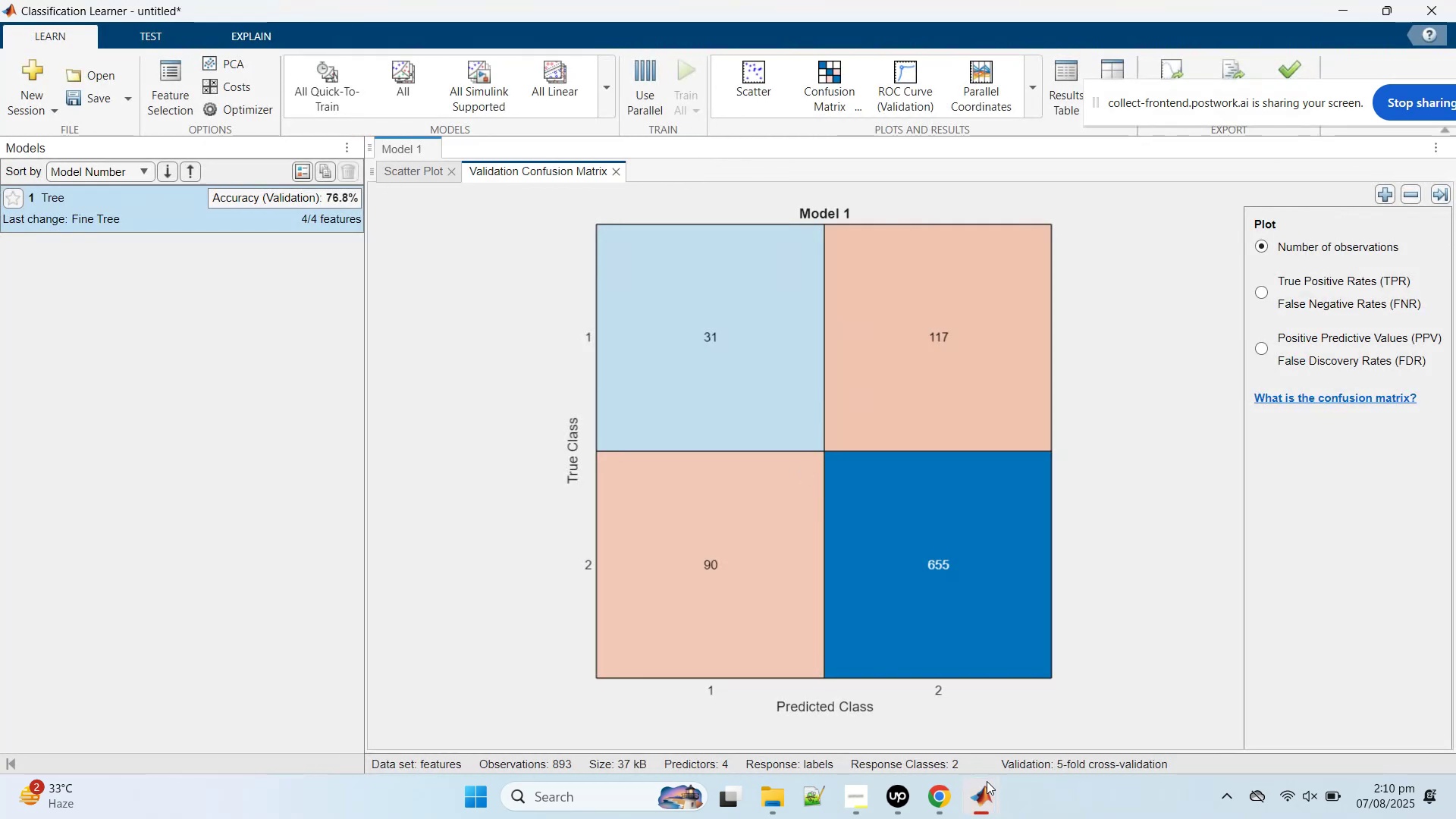 
left_click([987, 791])
 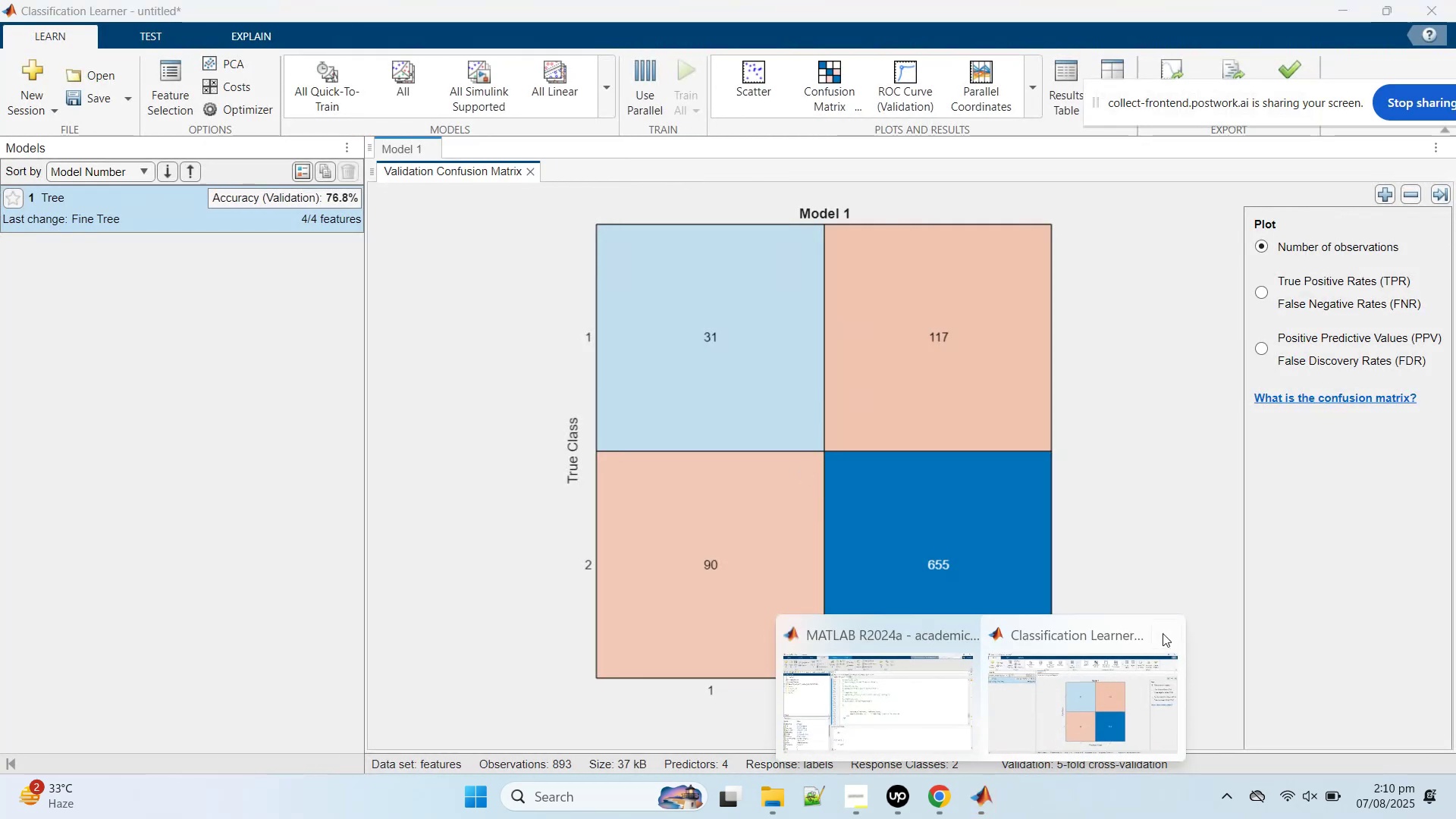 
left_click([1163, 631])
 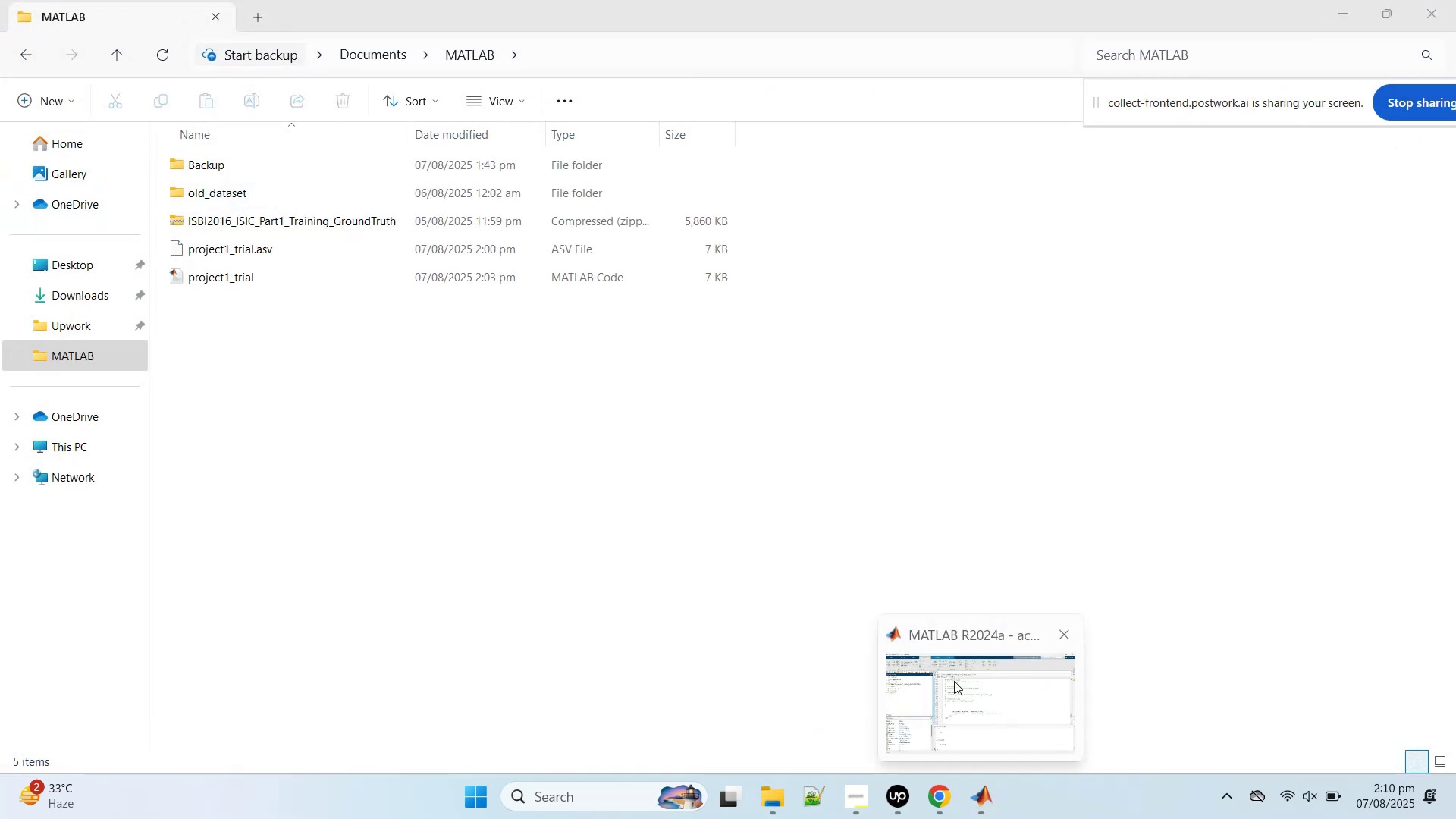 
left_click([952, 682])
 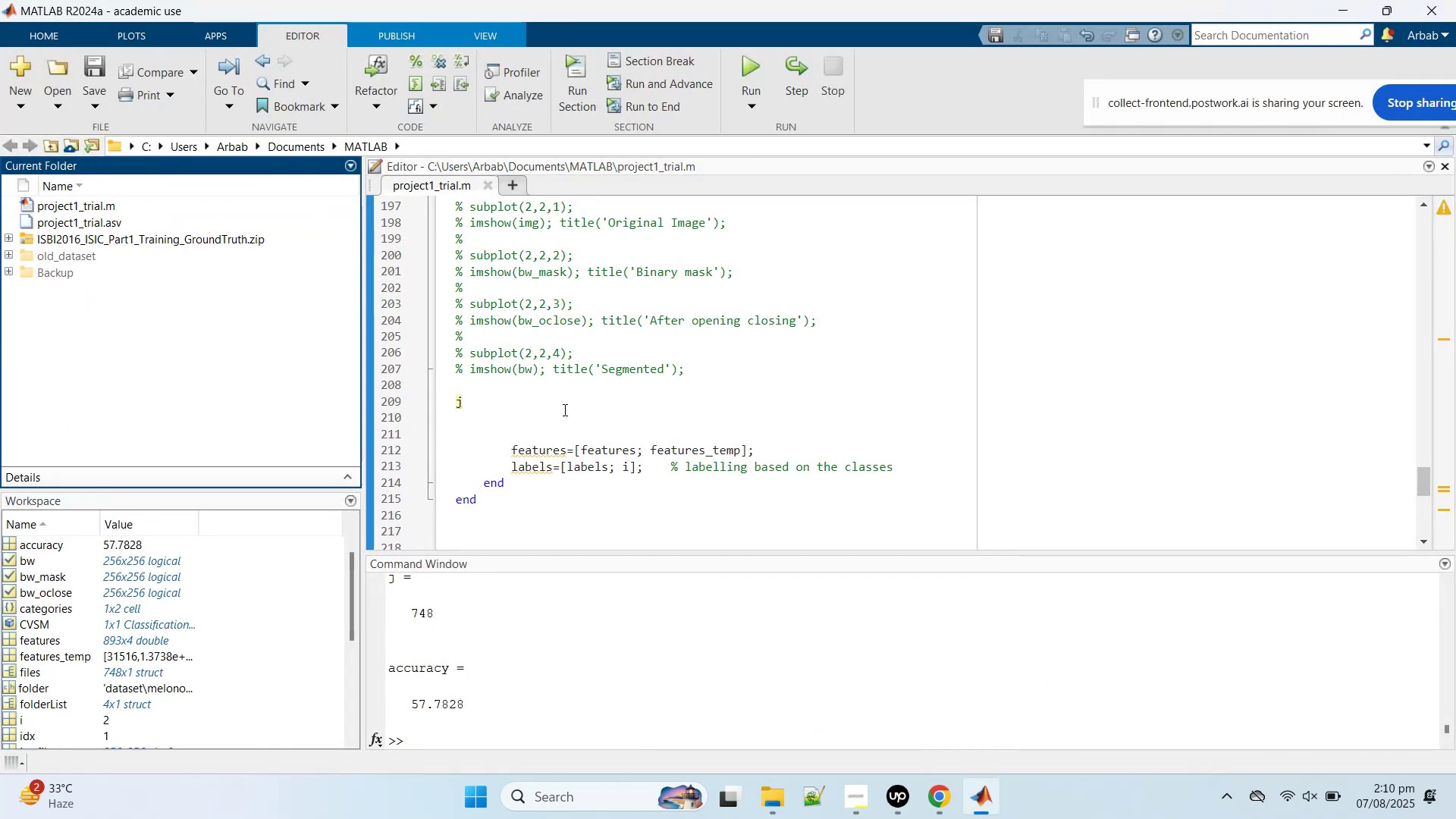 
left_click_drag(start_coordinate=[560, 402], to_coordinate=[424, 394])
 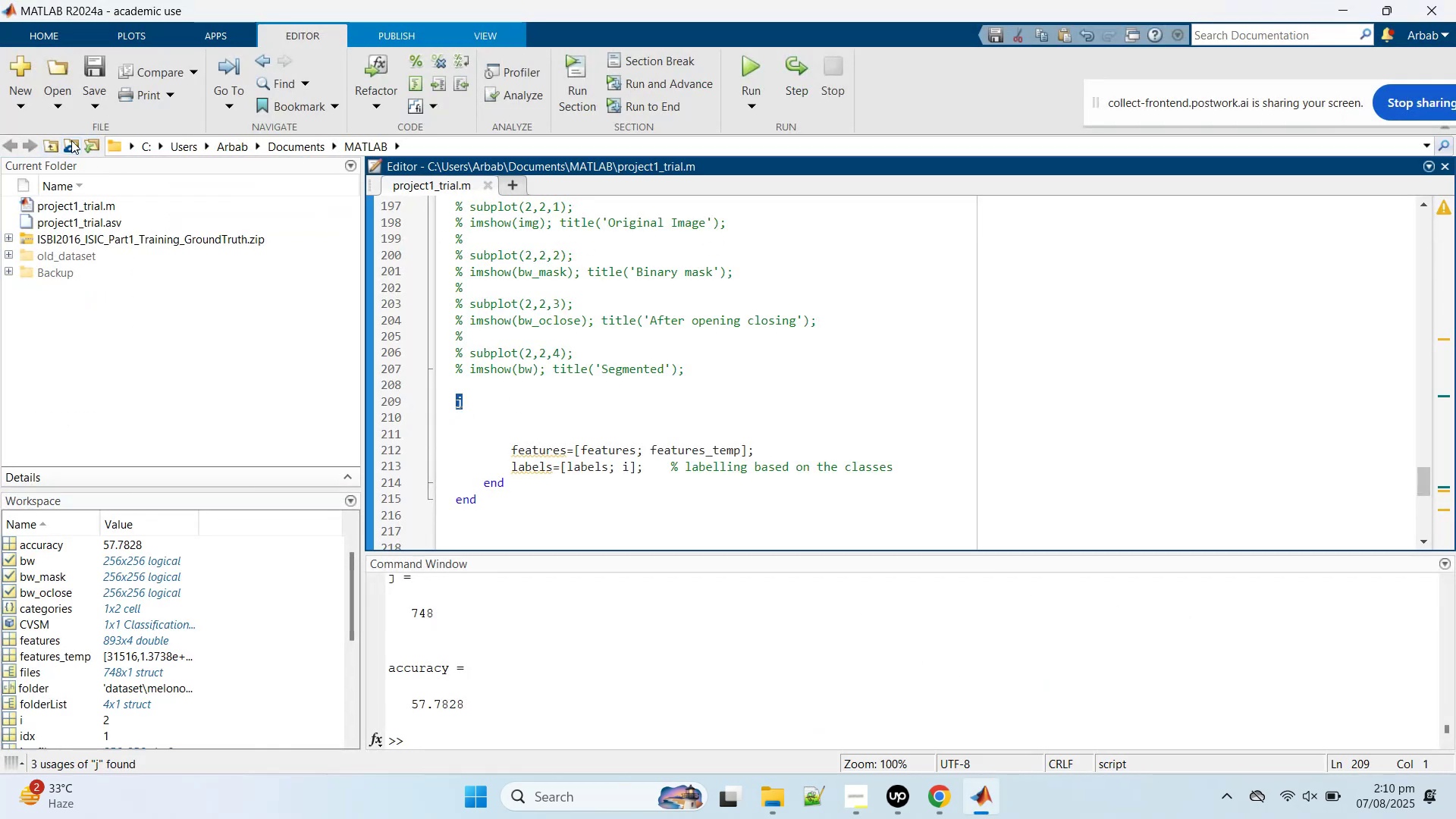 
mouse_move([106, 115])
 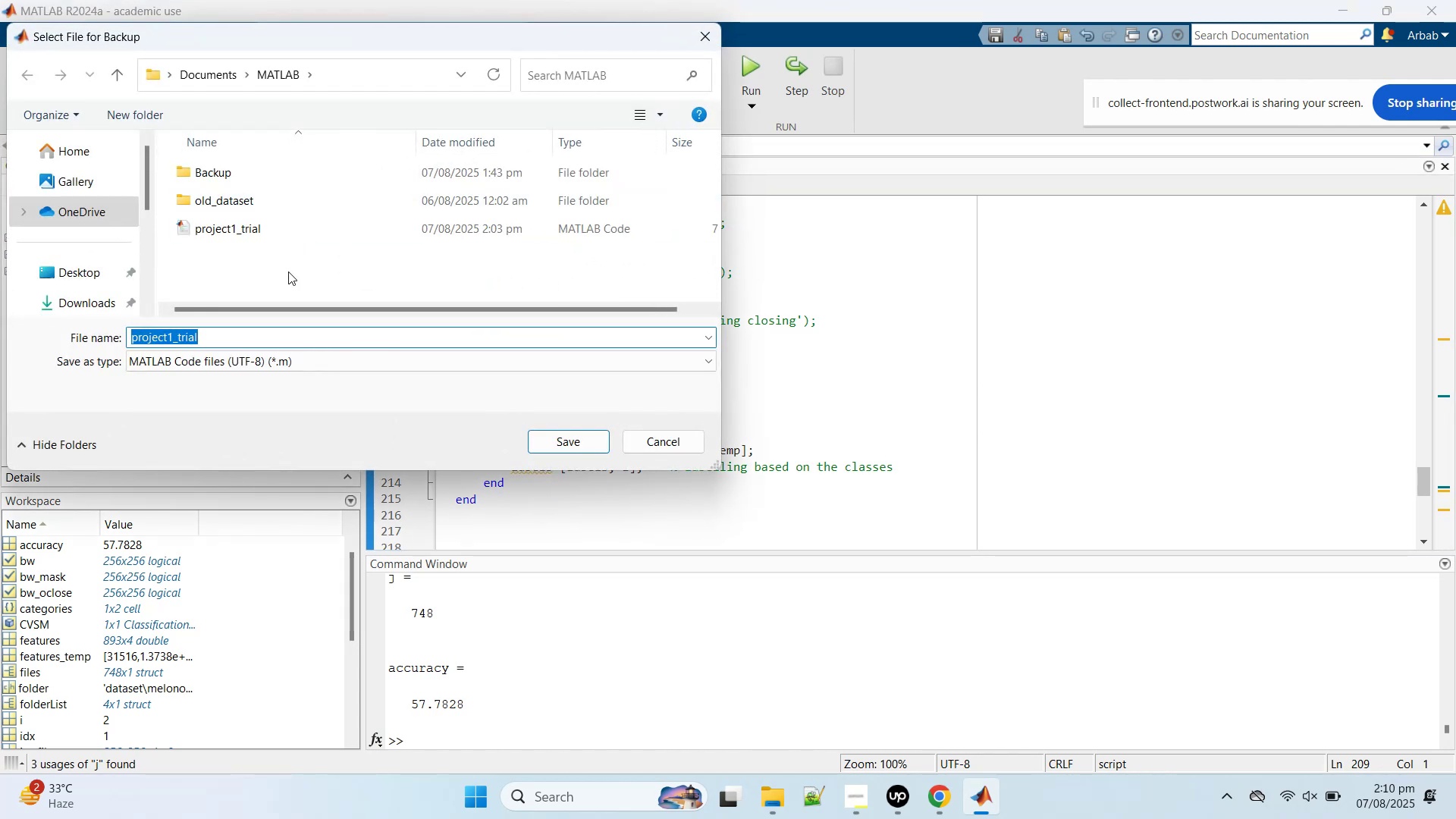 
wait(6.11)
 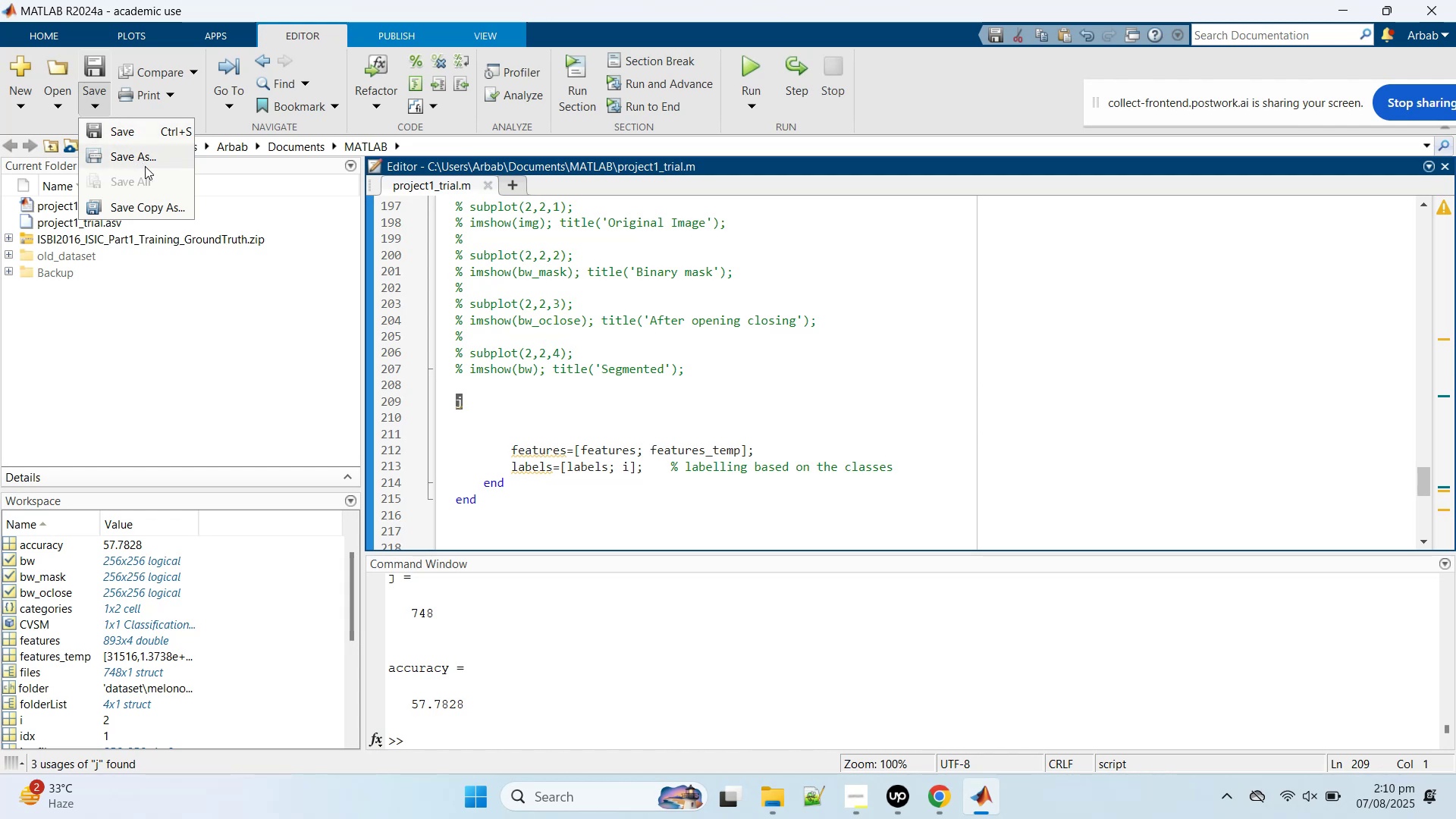 
double_click([215, 168])
 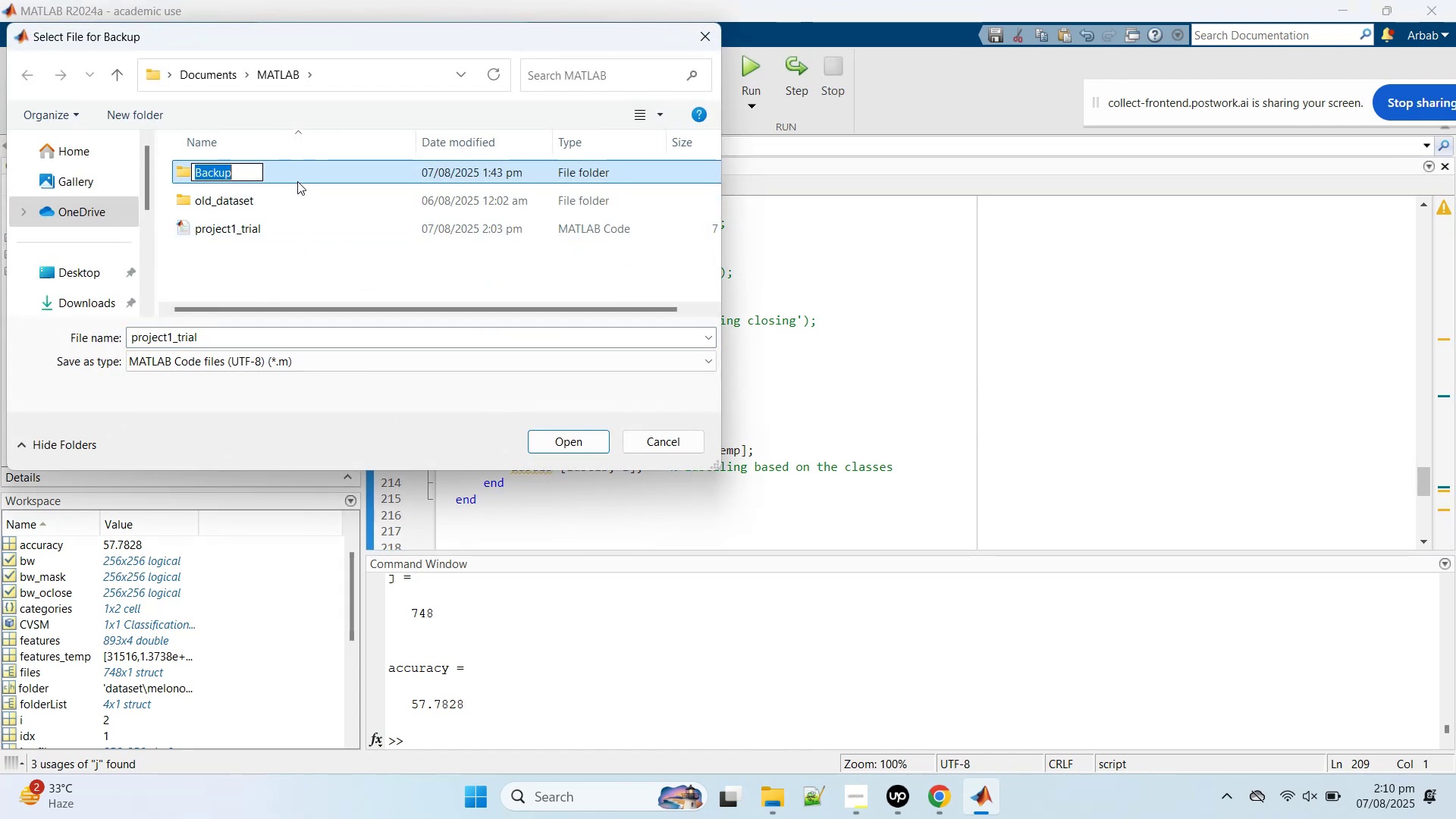 
double_click([297, 172])
 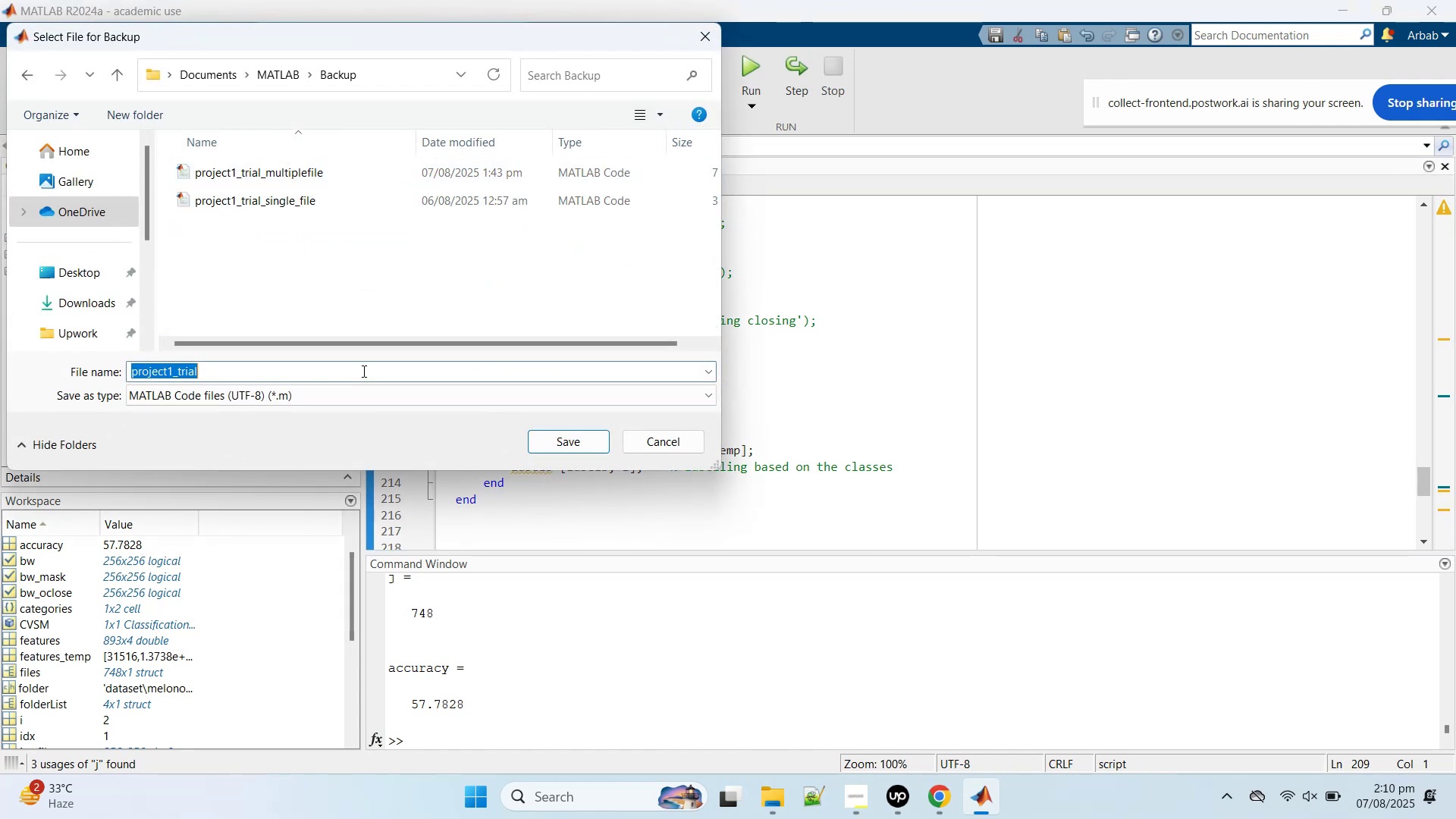 
double_click([372, 372])
 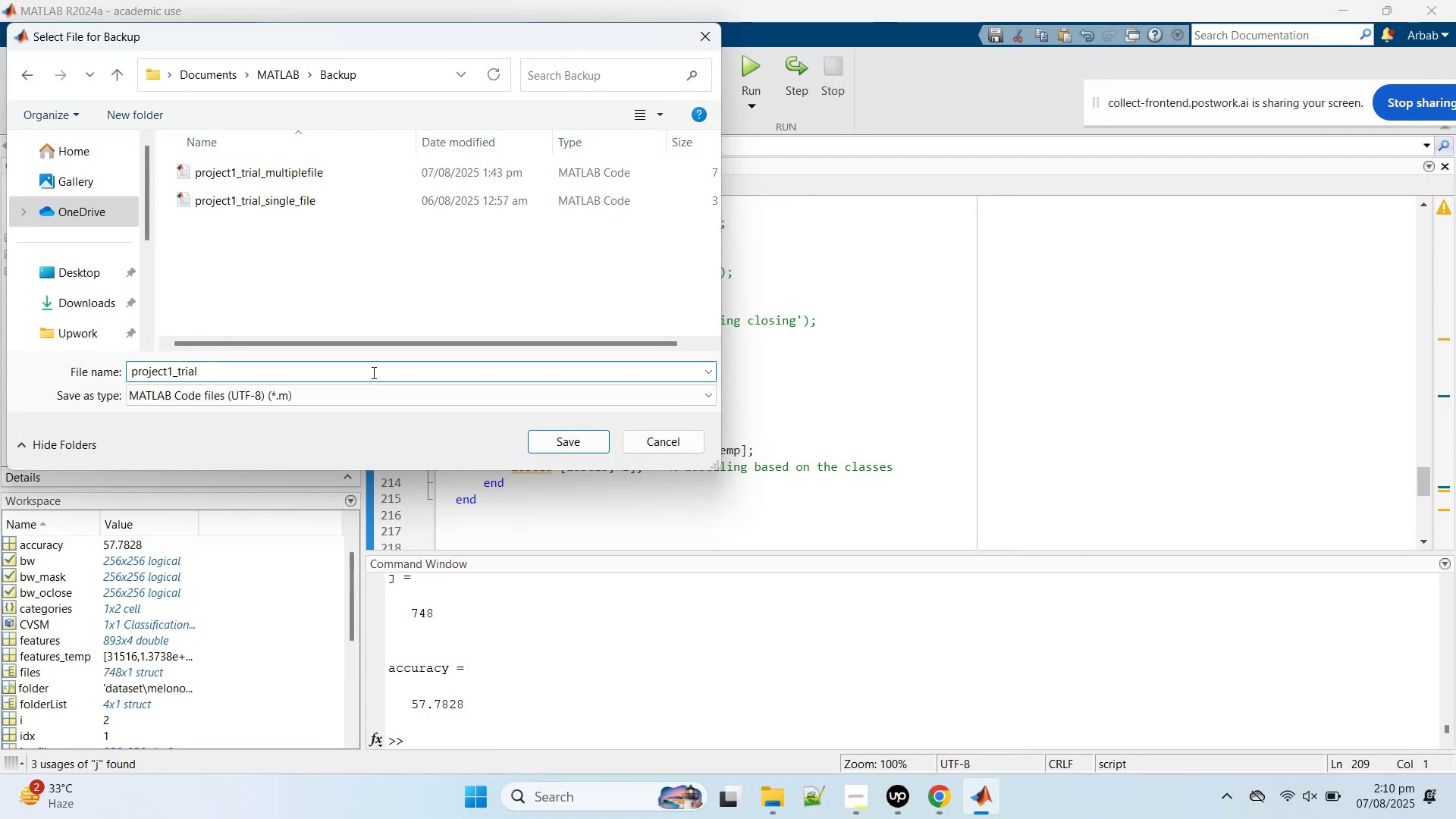 
type(_classid)
key(Backspace)
type(fication)
 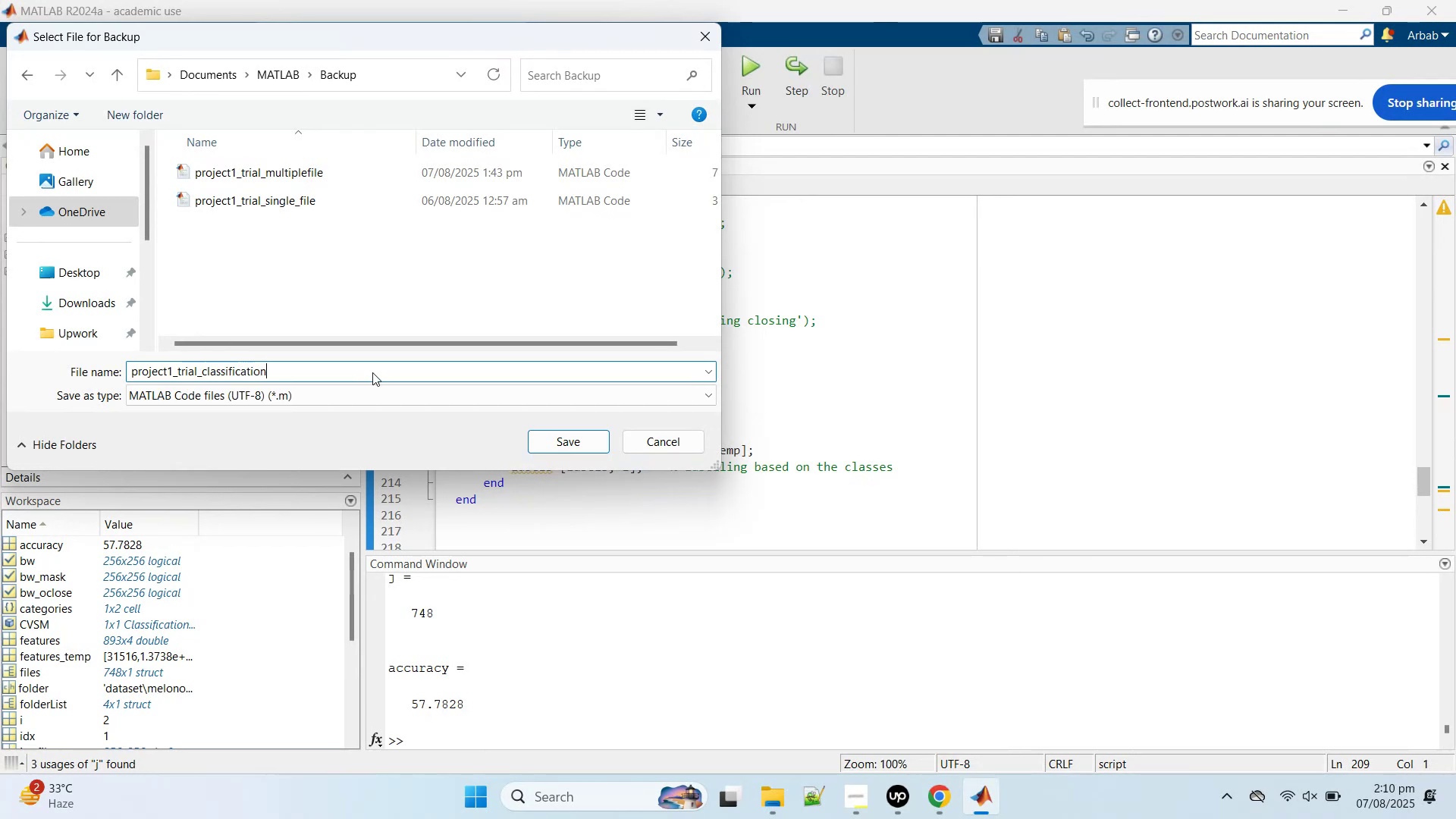 
key(Enter)
 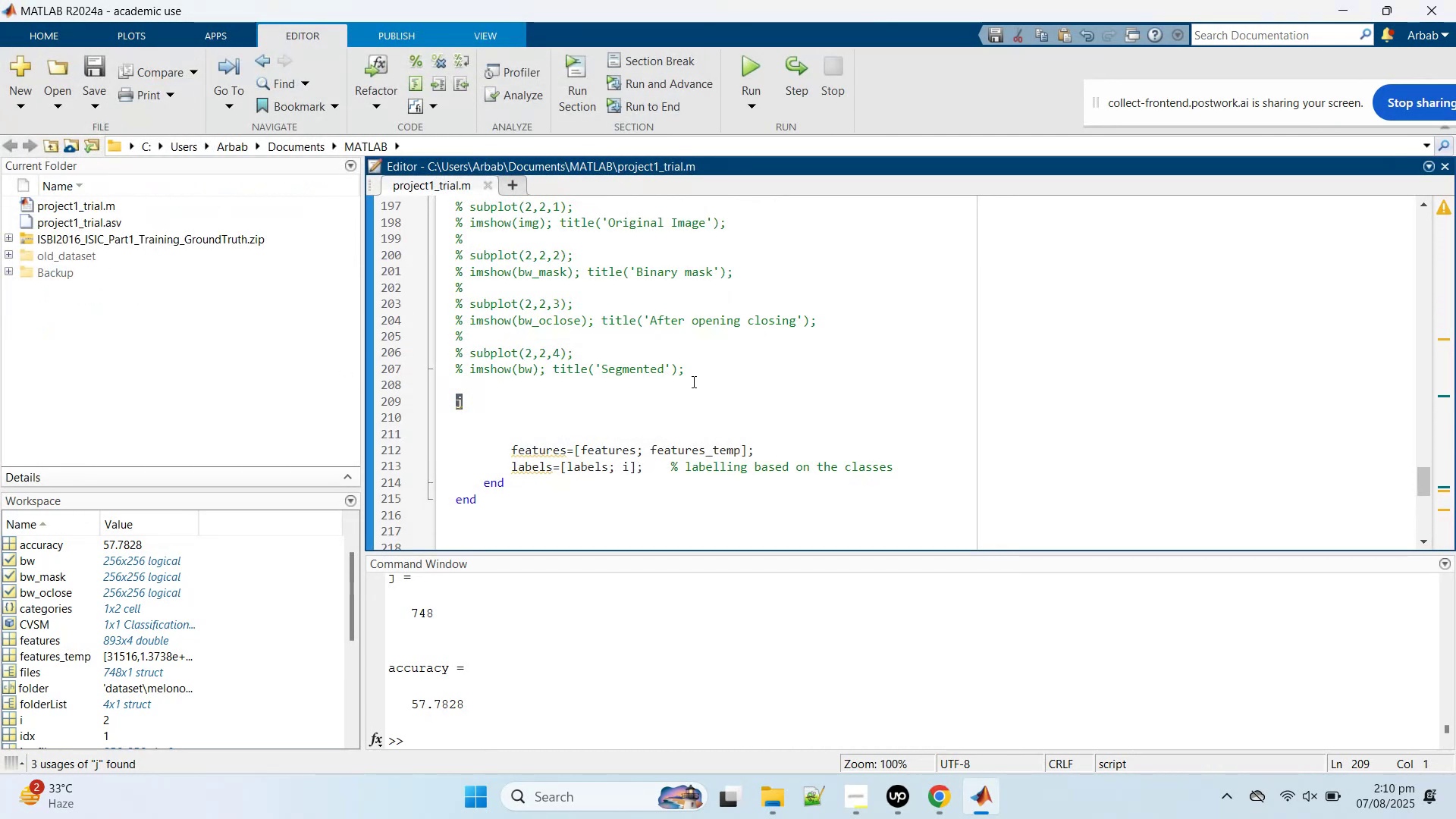 
scroll: coordinate [705, 340], scroll_direction: up, amount: 50.0
 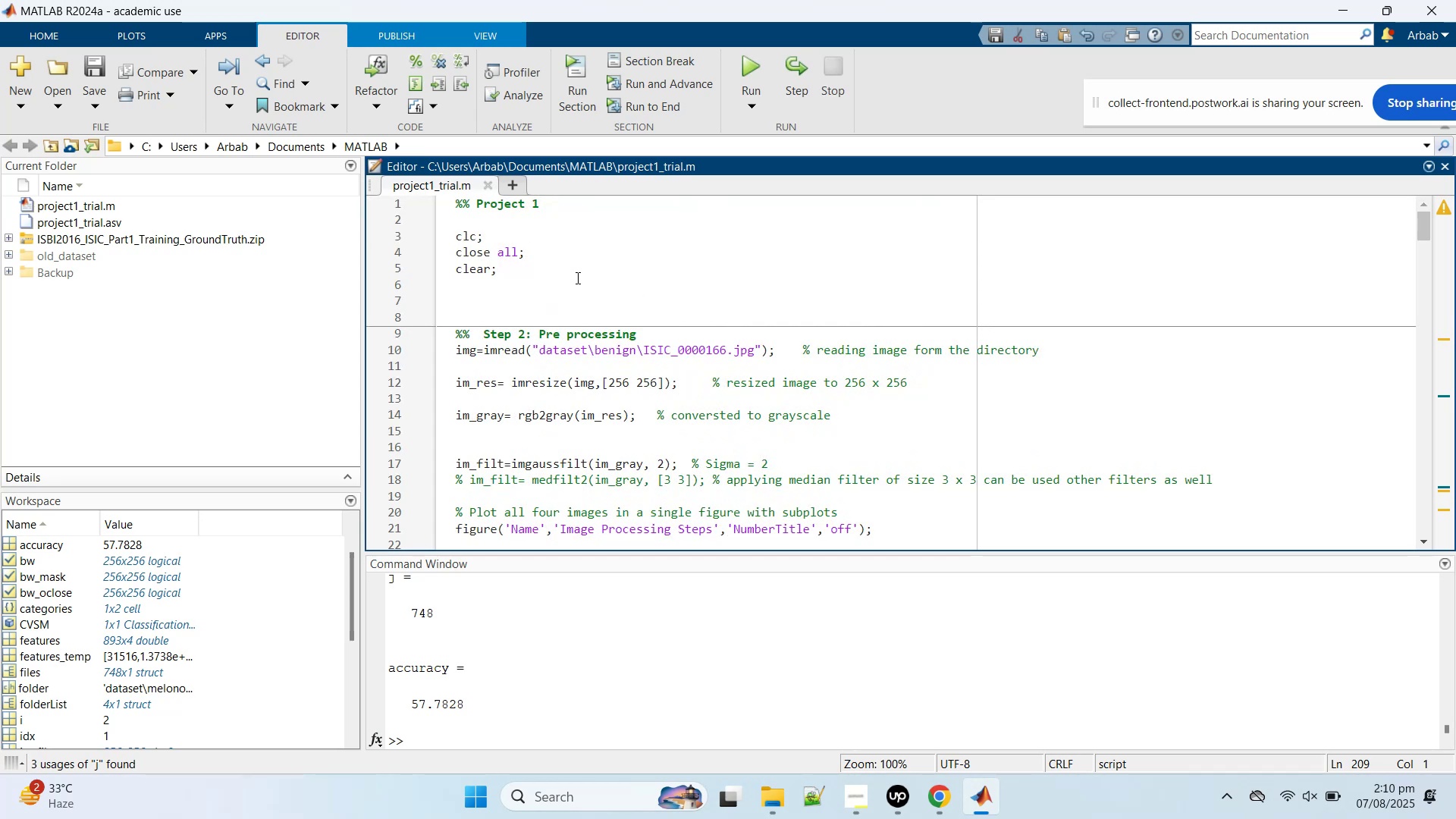 
left_click([564, 278])
 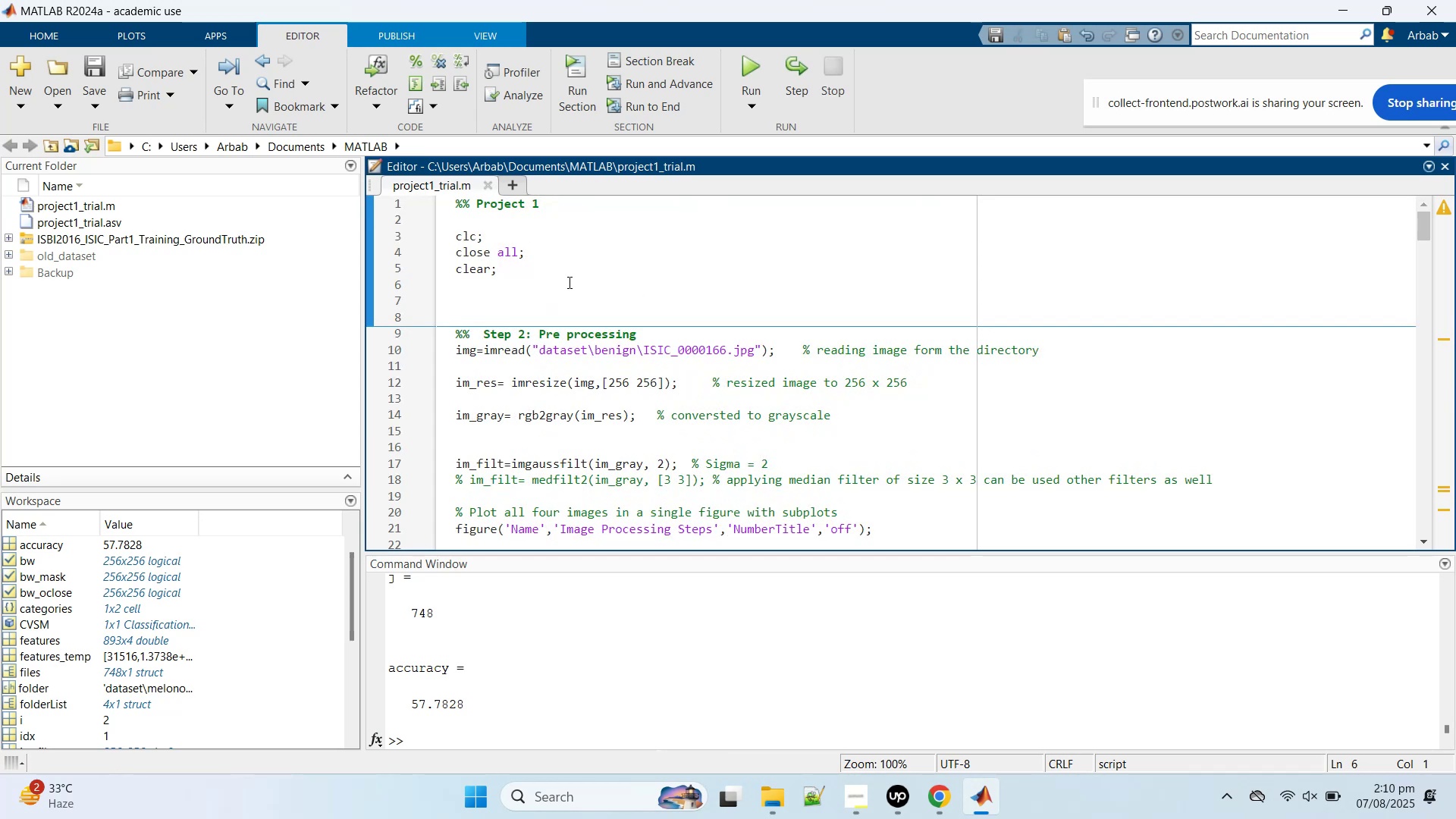 
key(Delete)
 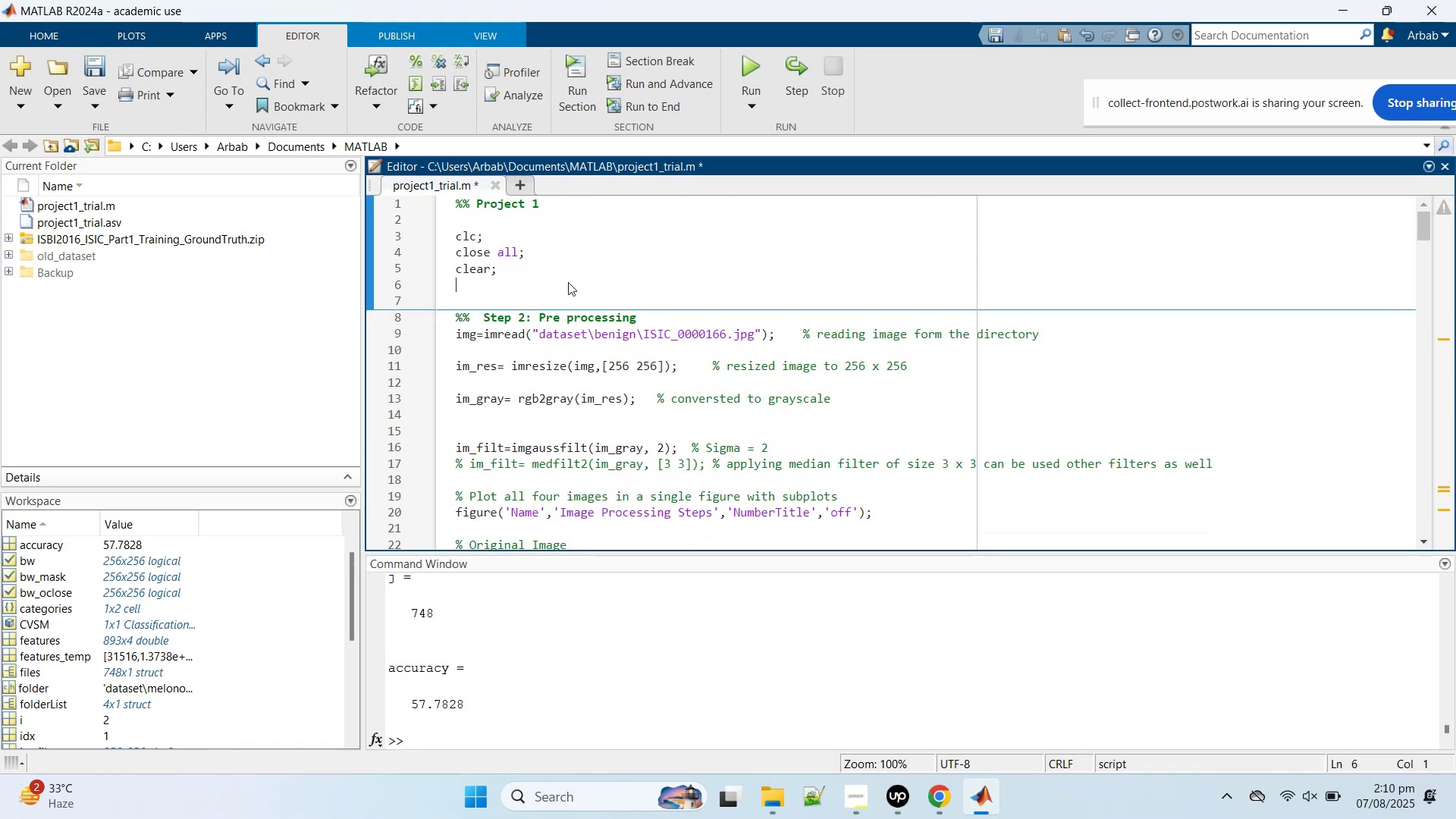 
key(Delete)
 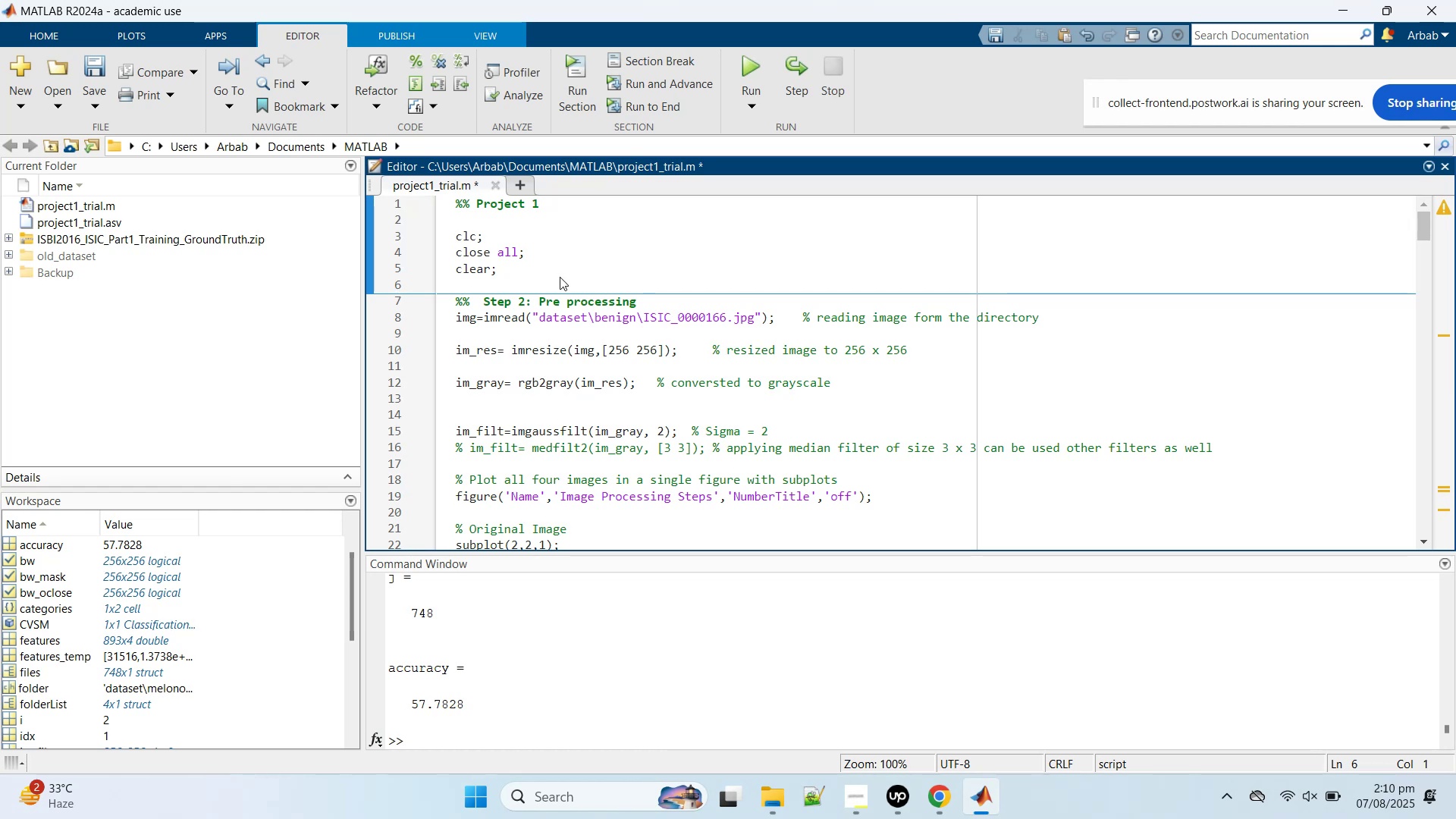 
wait(21.61)
 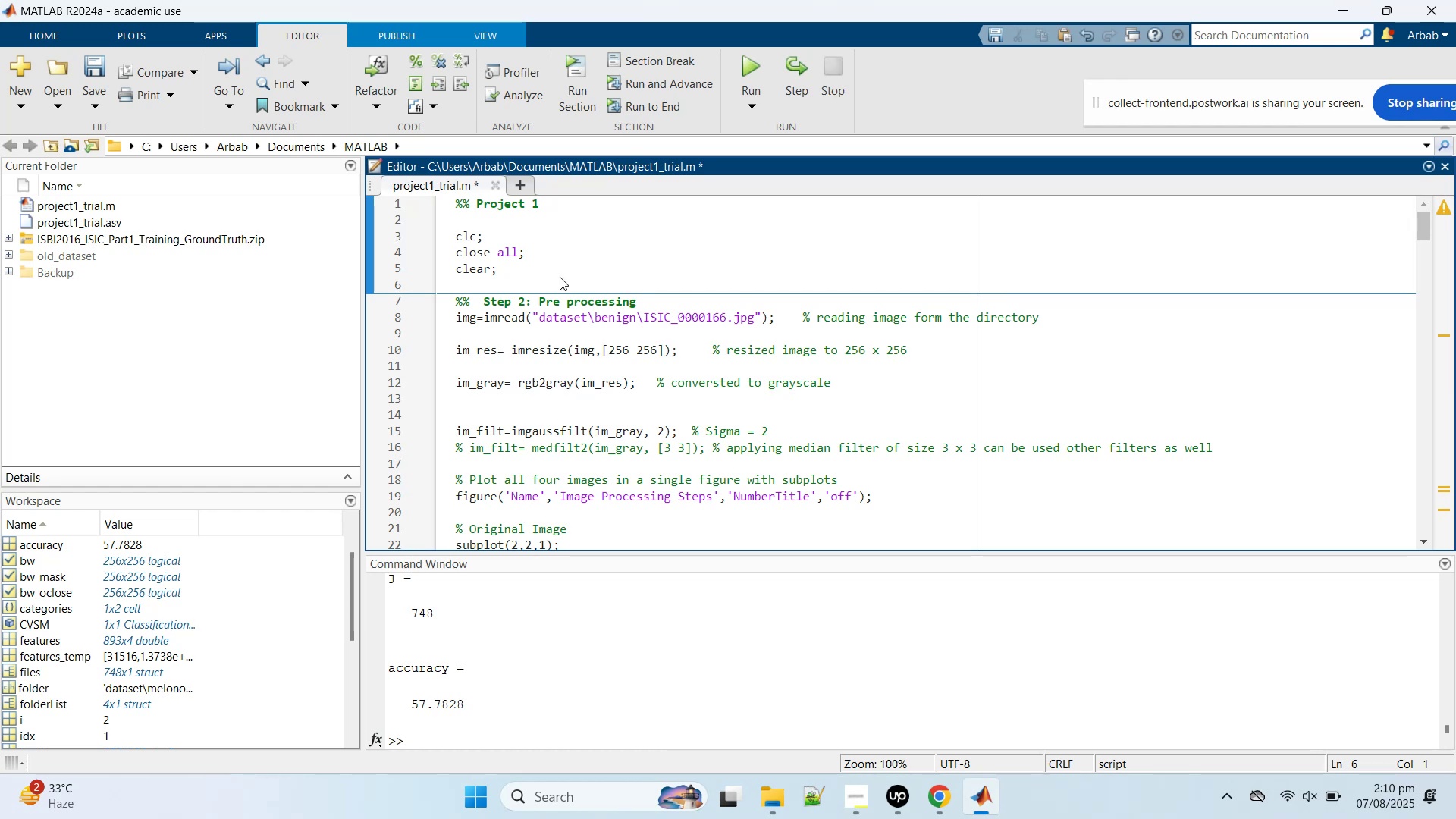 
left_click_drag(start_coordinate=[448, 297], to_coordinate=[703, 374])
 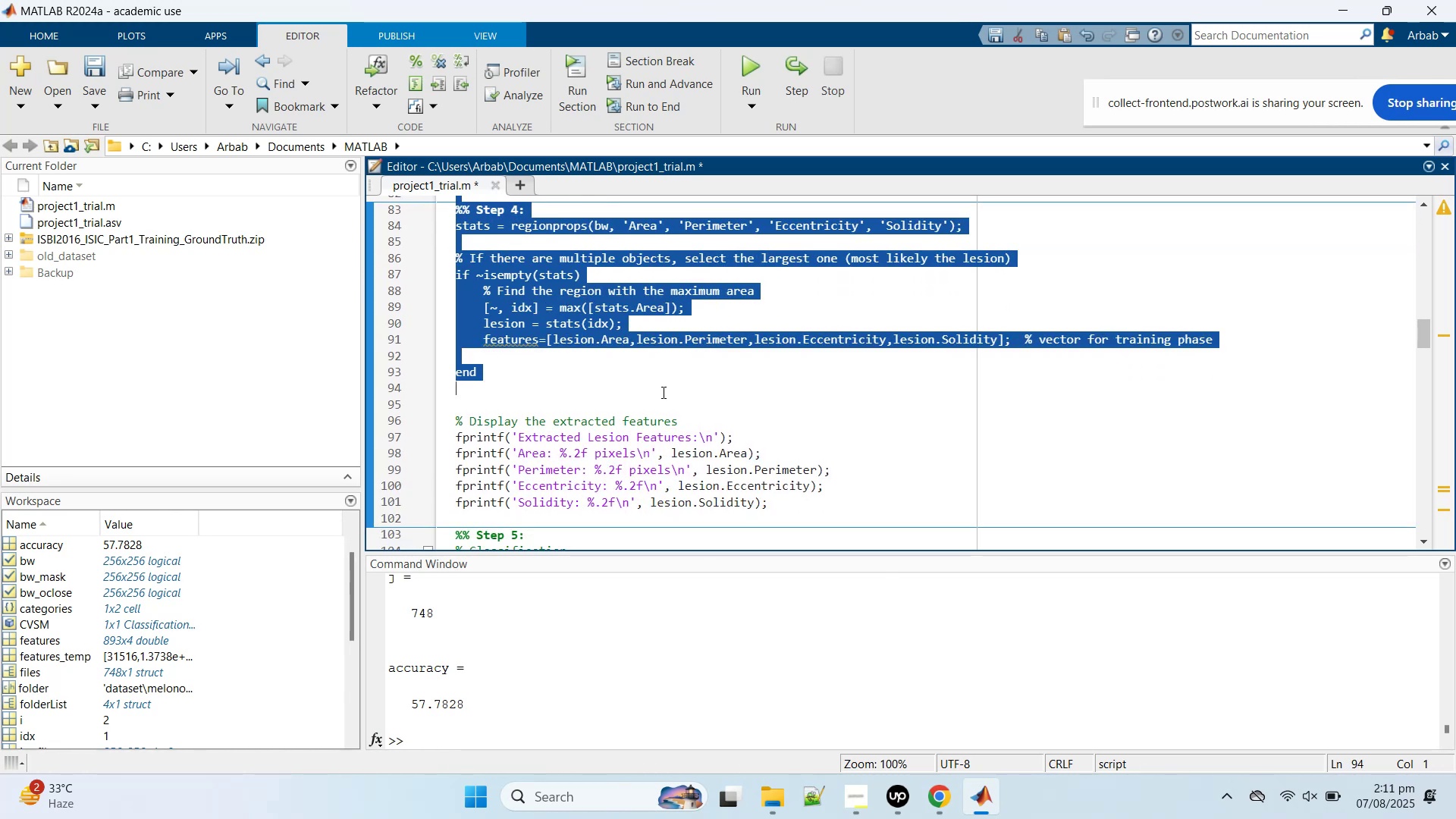 
scroll: coordinate [764, 233], scroll_direction: down, amount: 9.0
 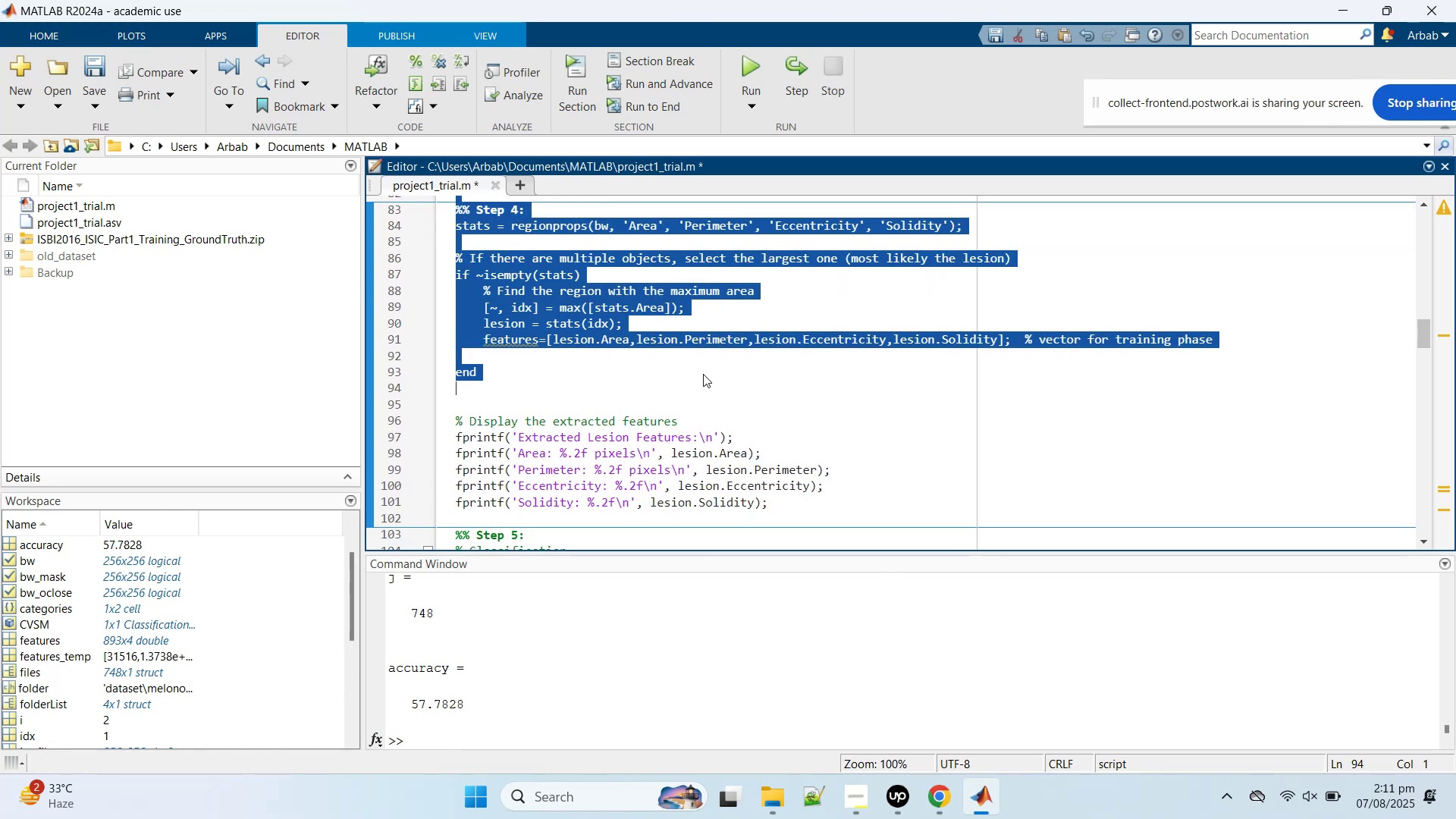 
scroll: coordinate [662, 392], scroll_direction: up, amount: 12.0
 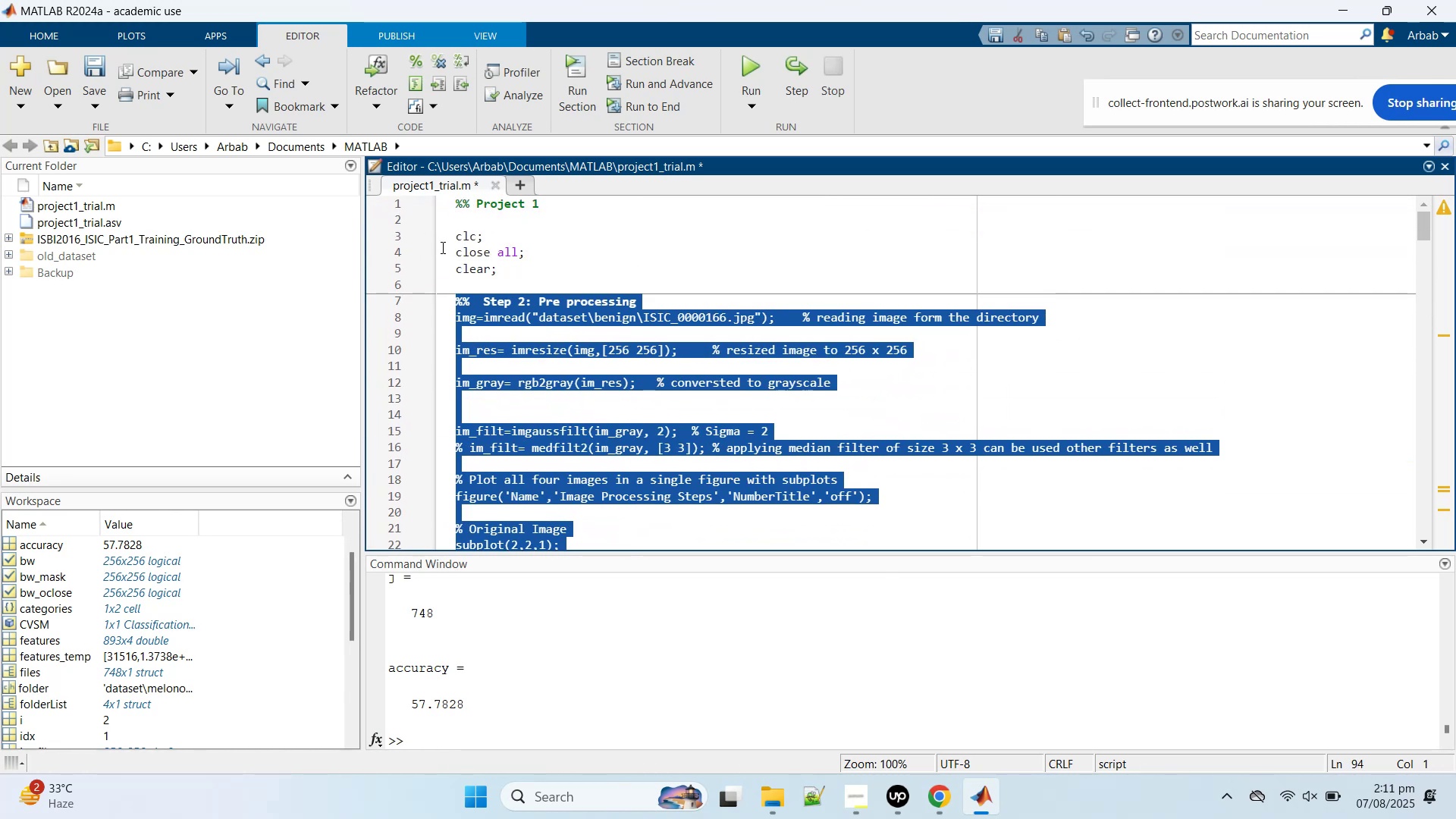 
key(Control+X)
 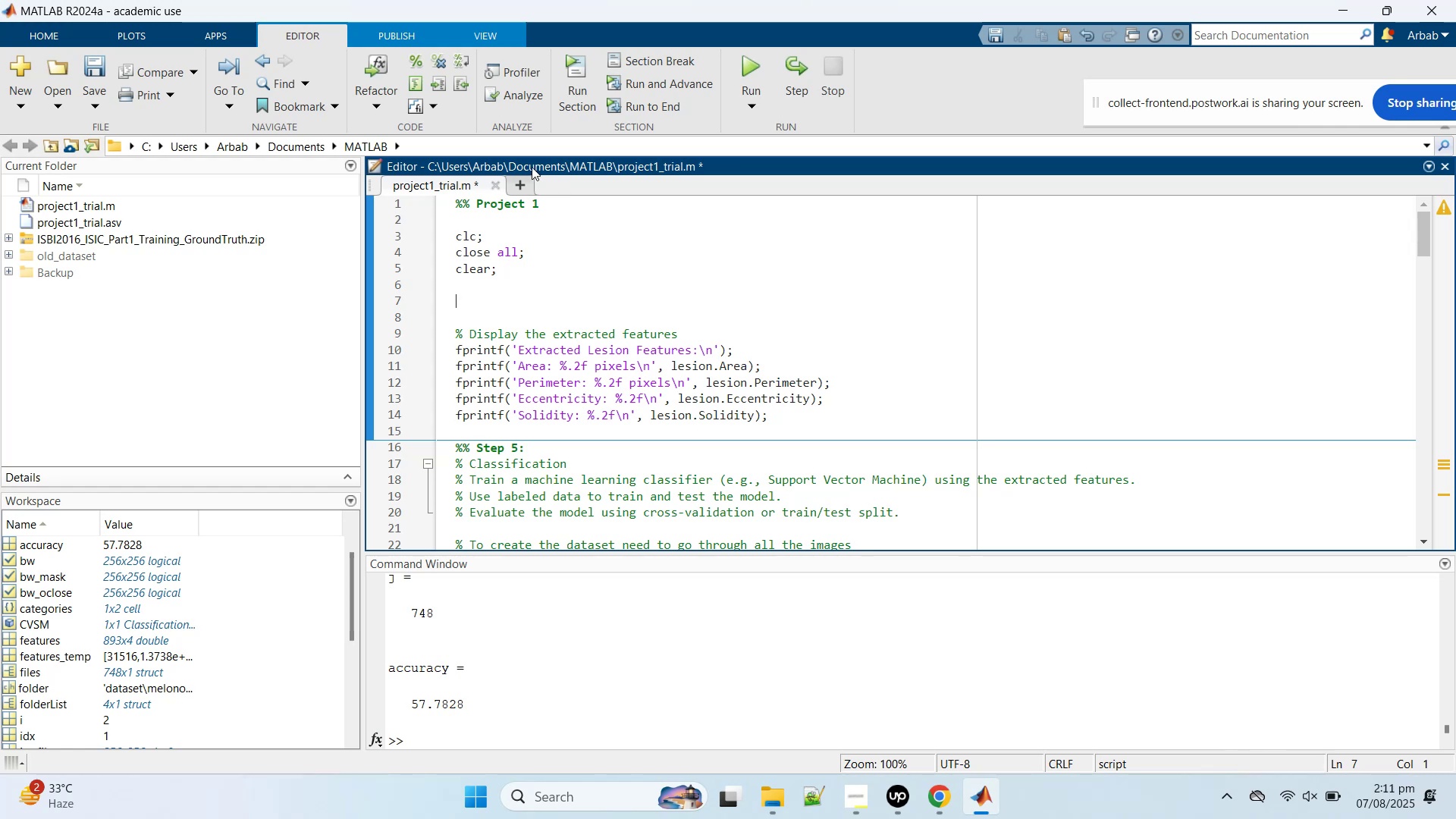 
left_click([527, 187])
 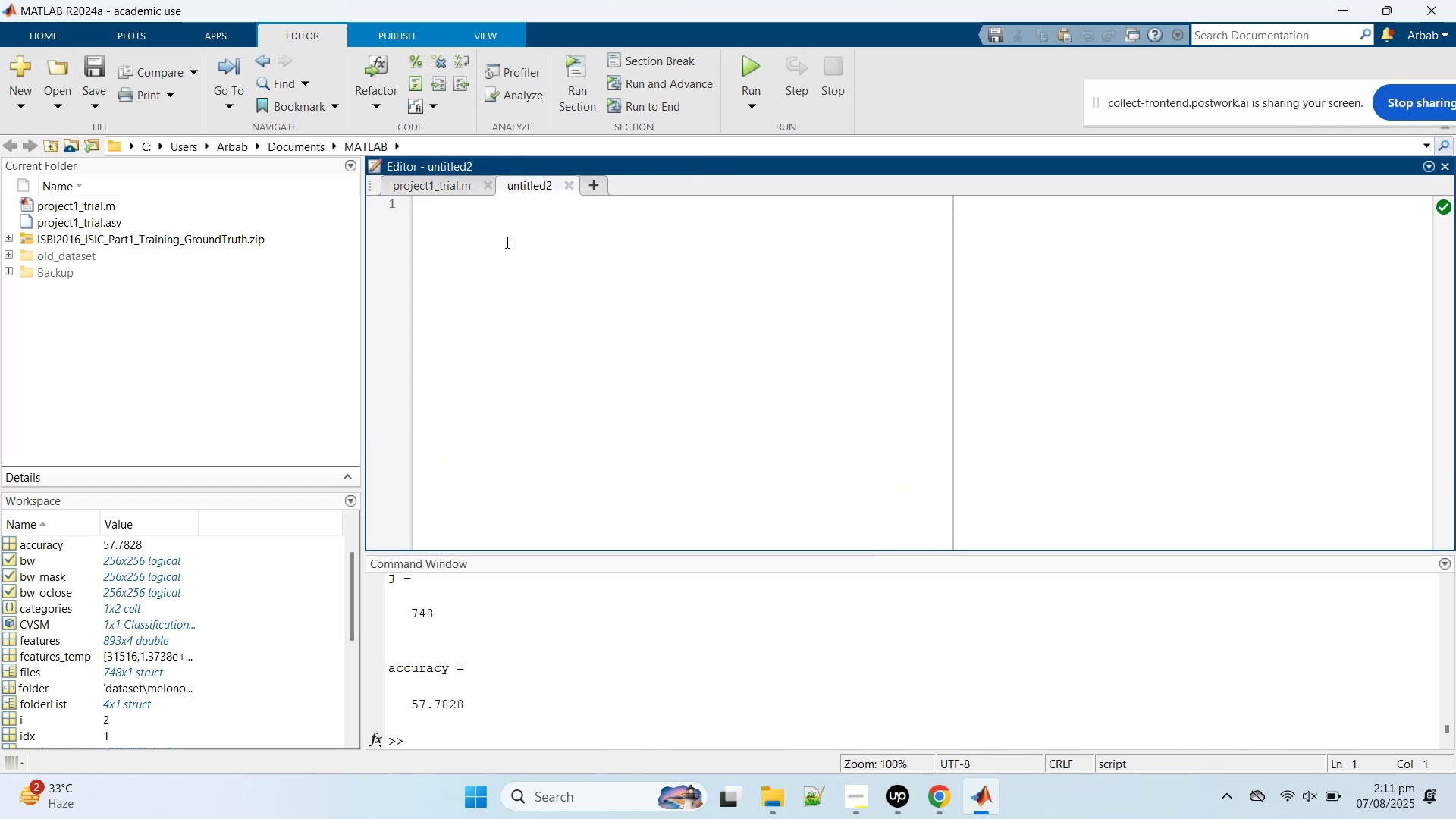 
key(Control+V)
 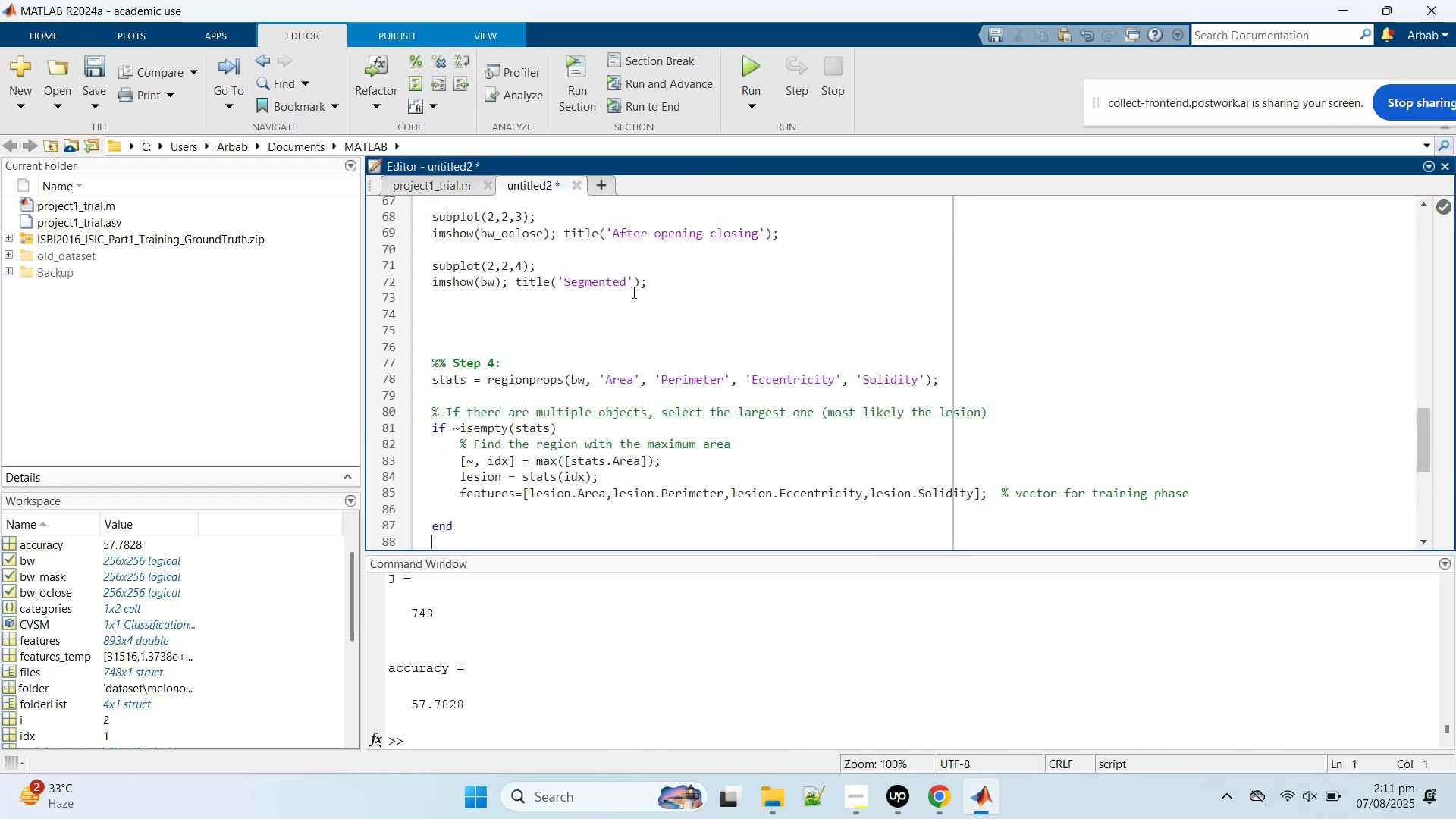 
scroll: coordinate [566, 263], scroll_direction: up, amount: 30.0
 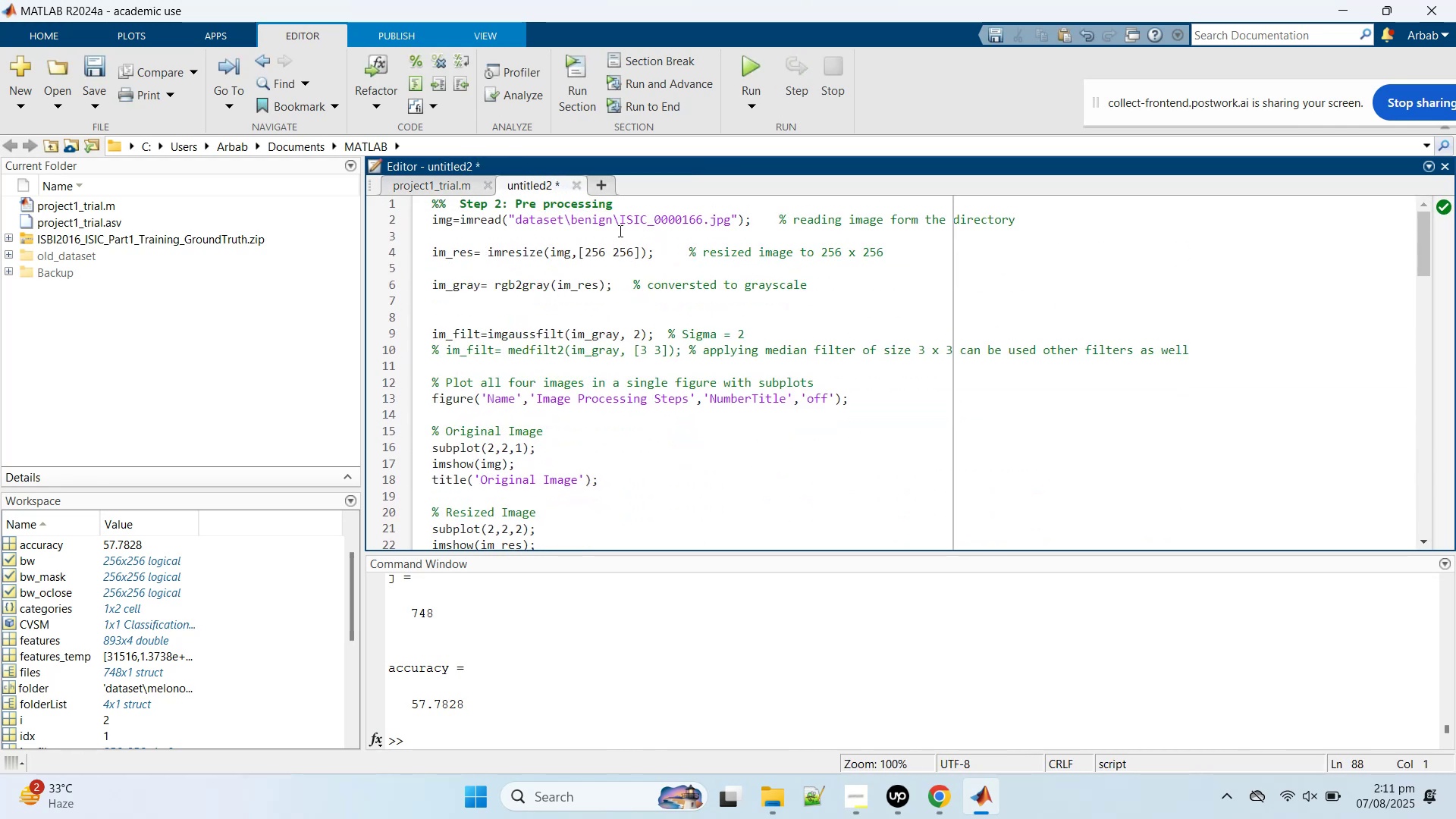 
left_click([630, 360])
 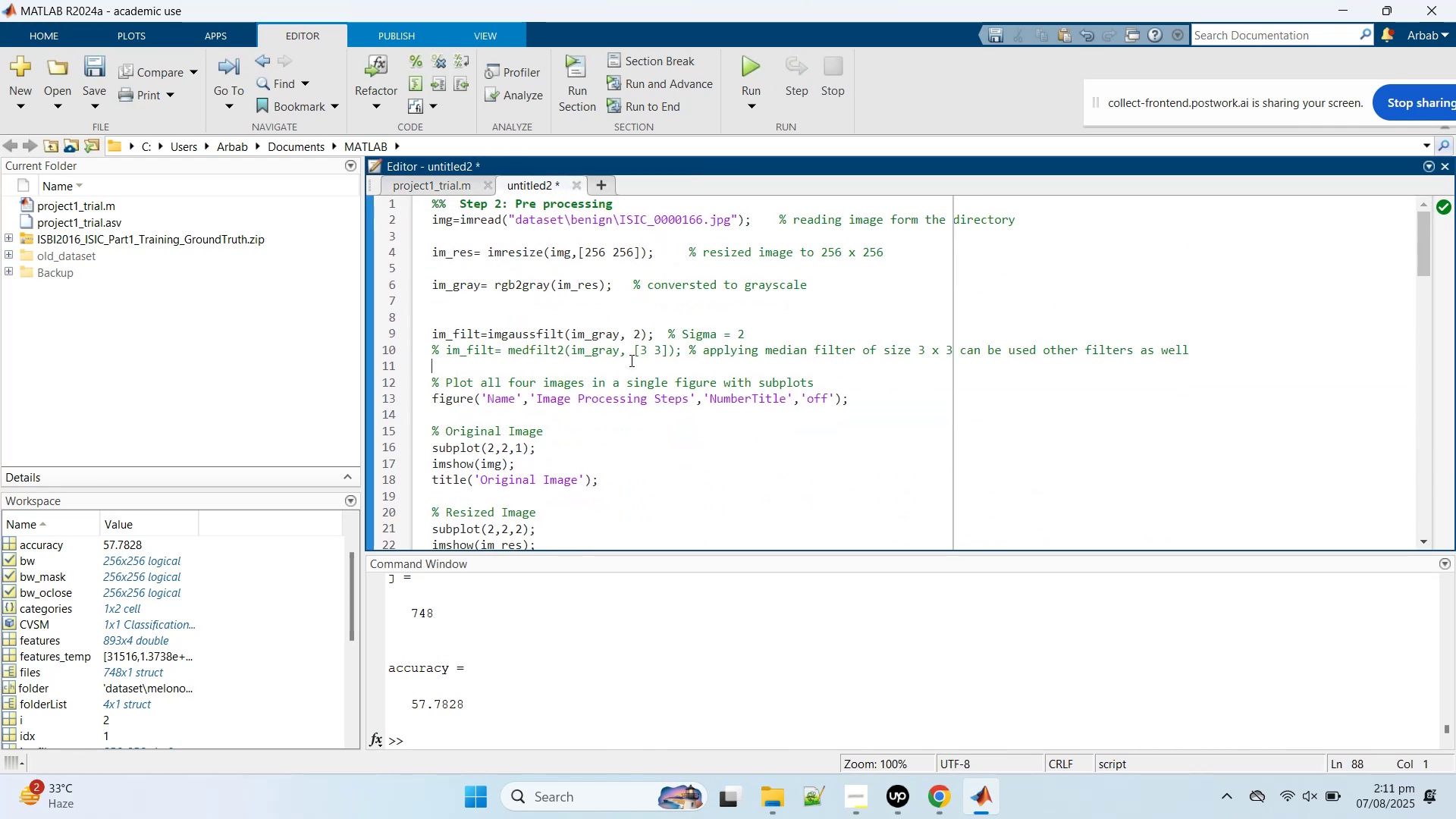 
key(Control+A)
 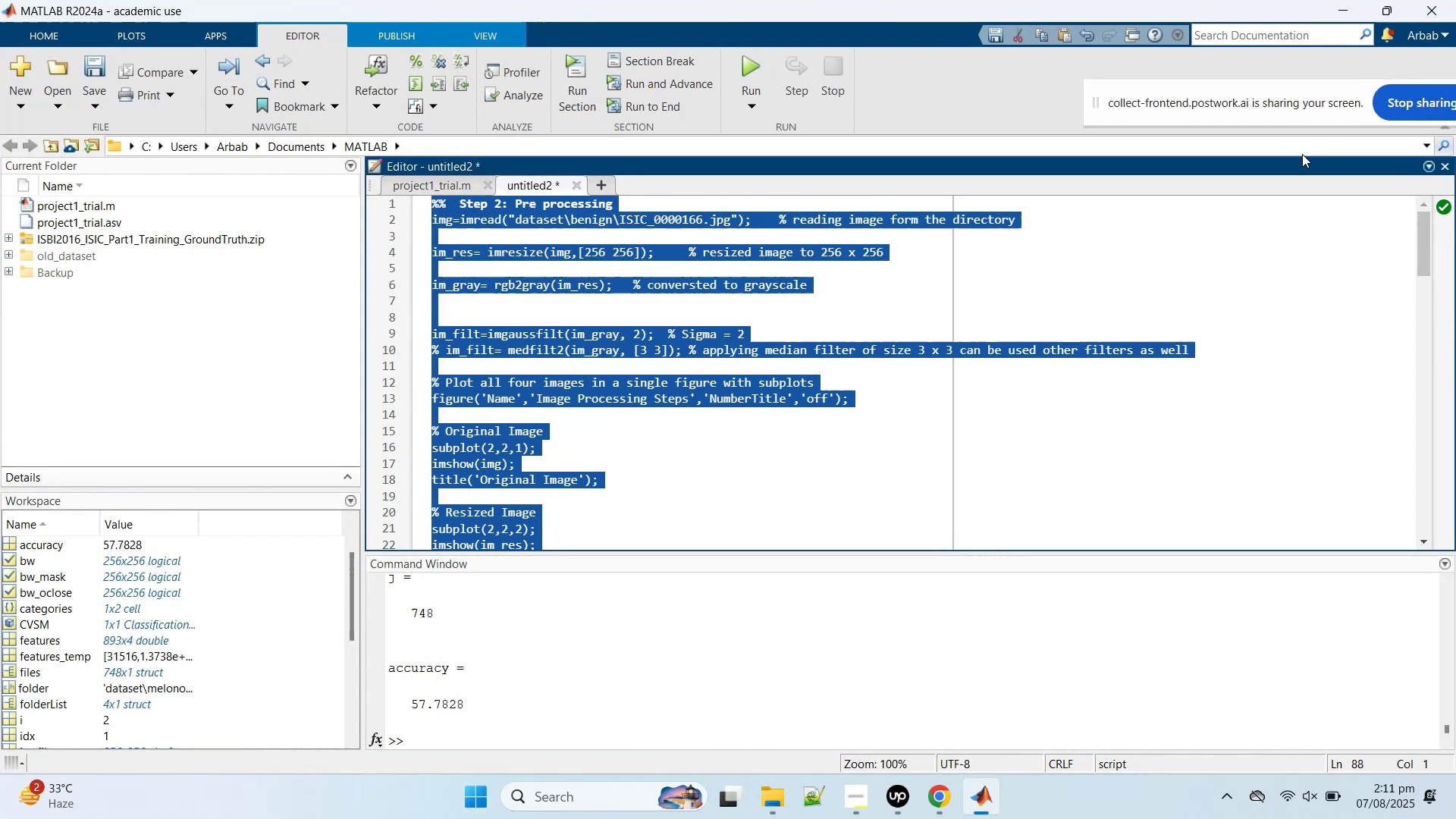 
key(Control+X)
 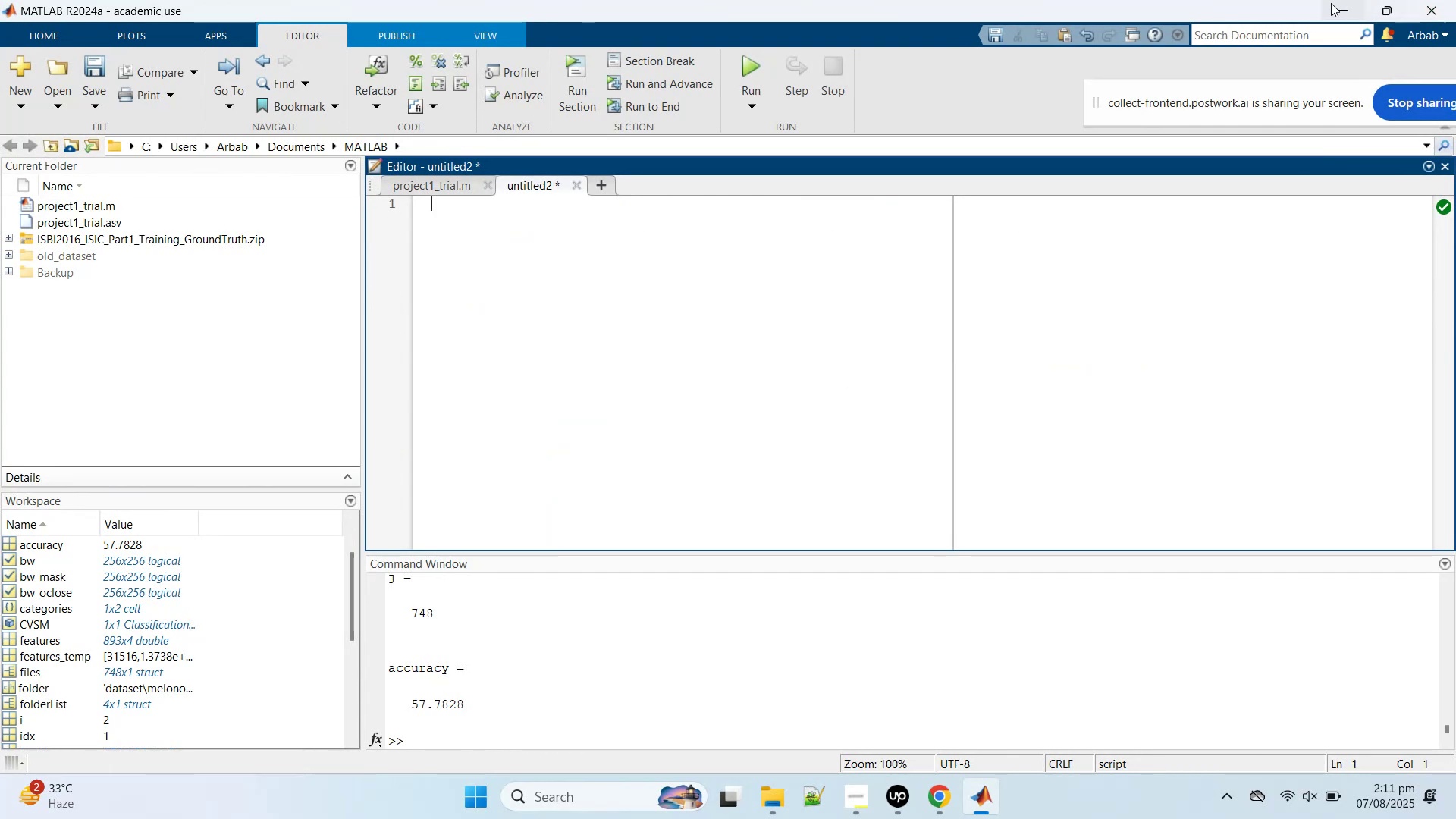 
left_click([1333, 4])
 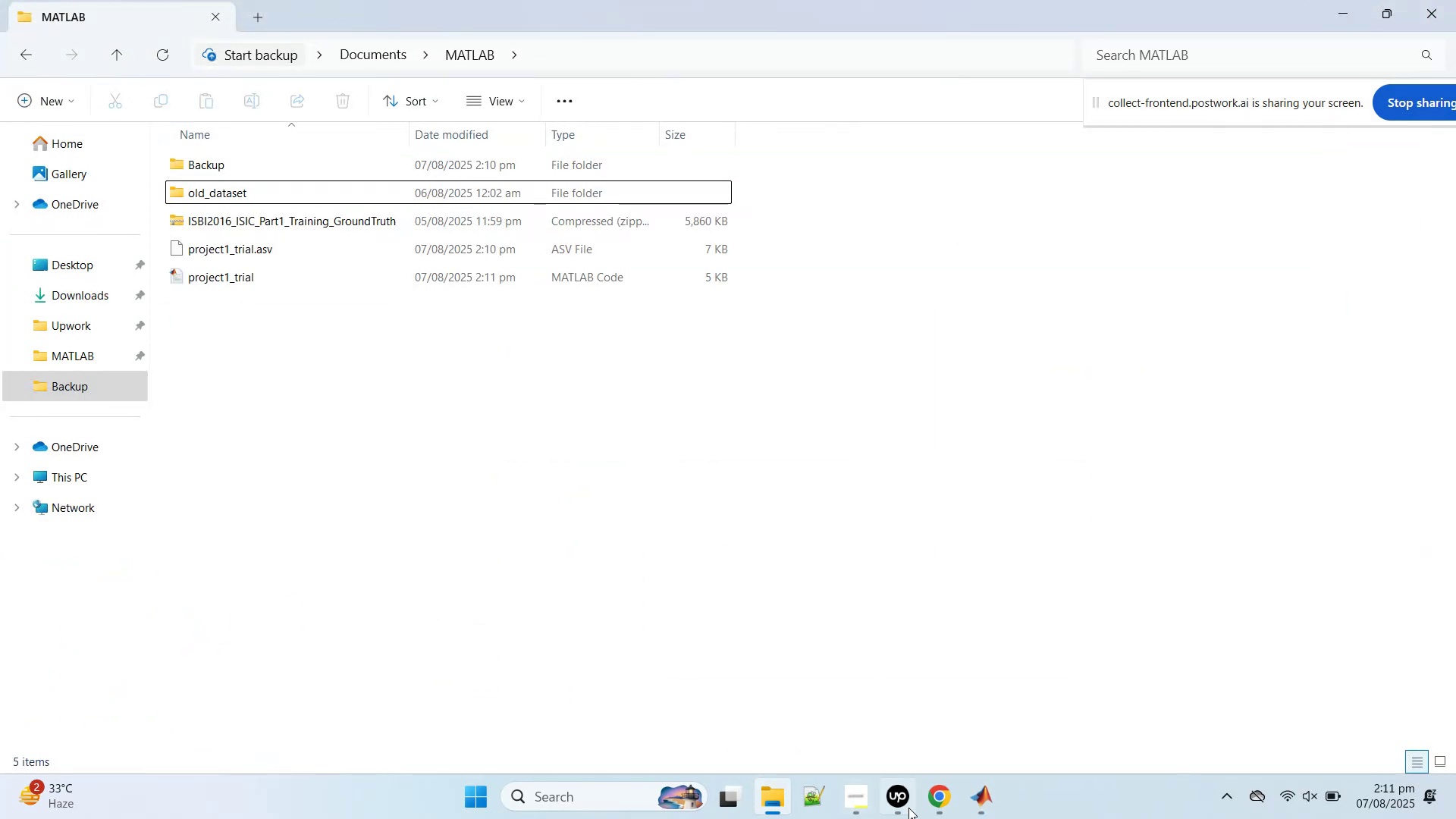 
left_click([967, 817])
 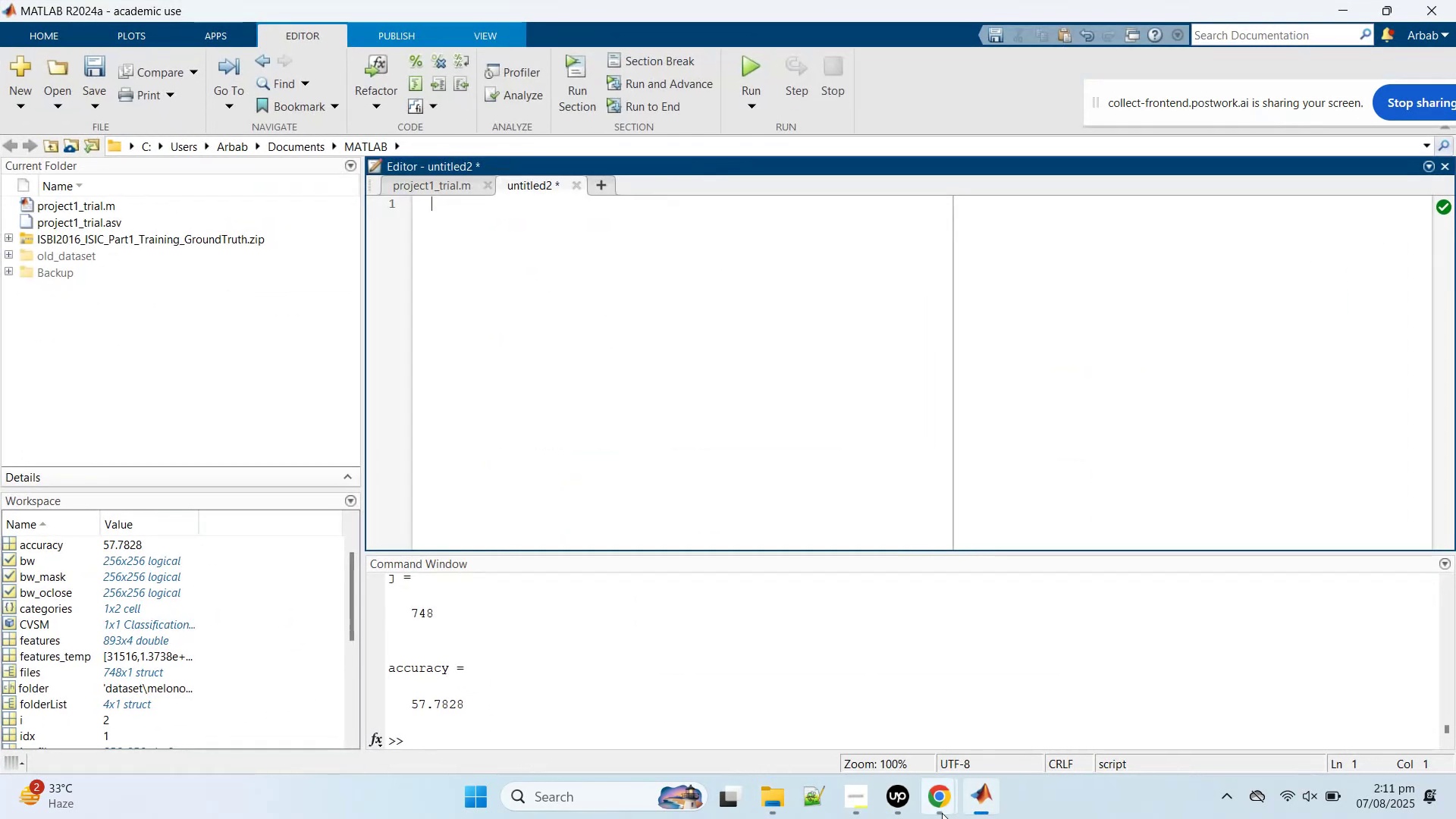 
left_click([932, 806])
 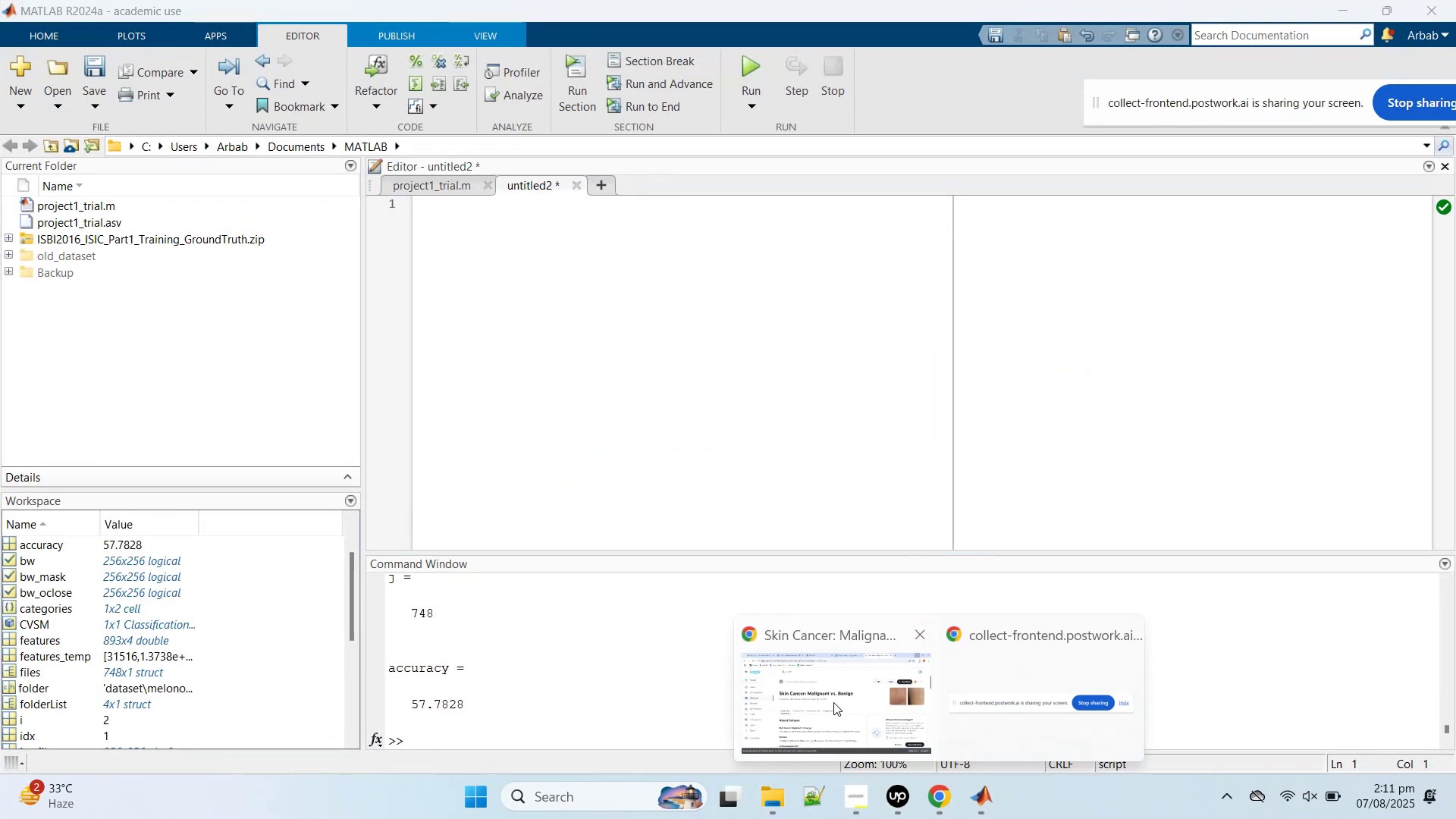 
left_click([829, 729])
 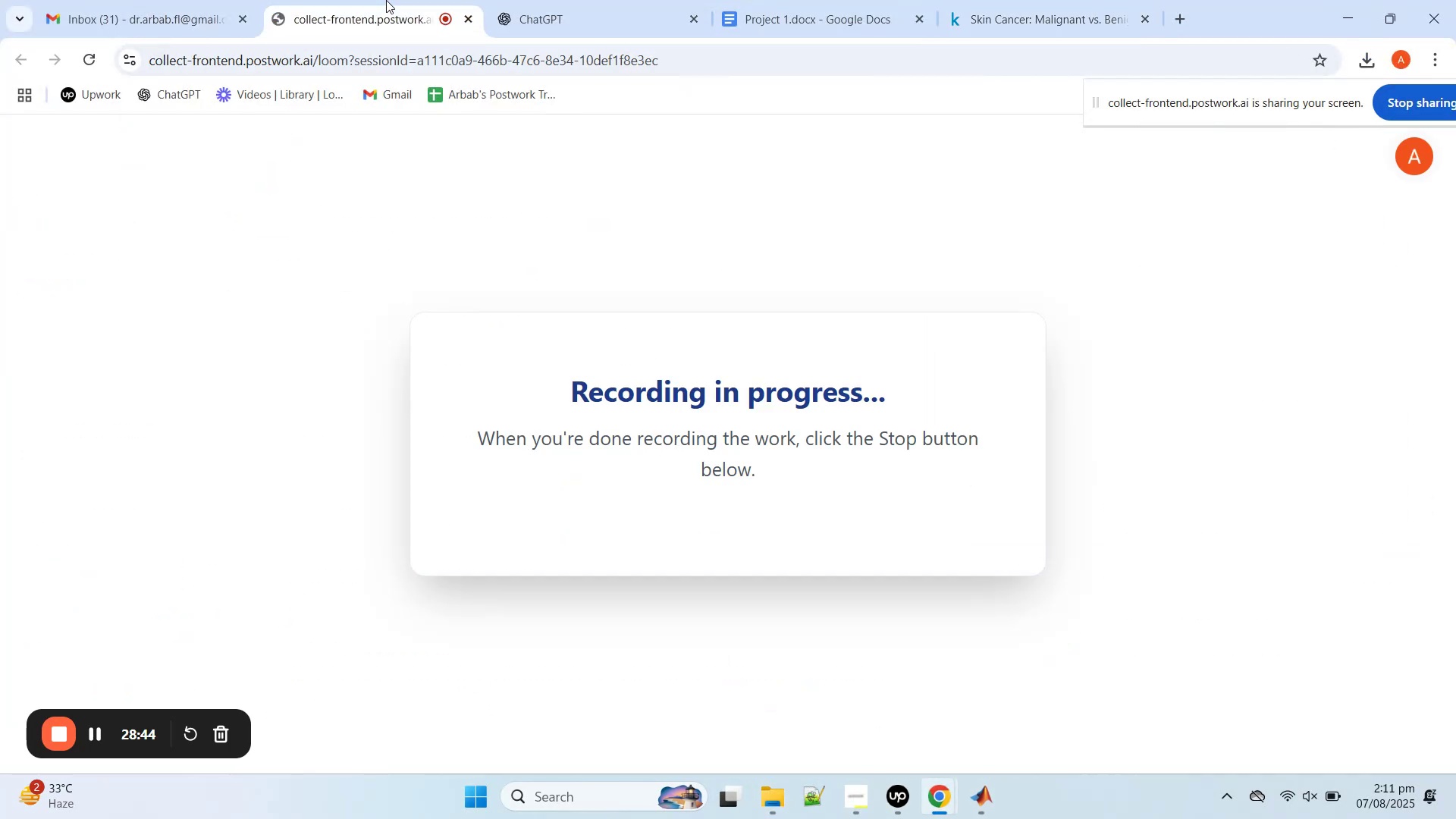 
double_click([558, 0])
 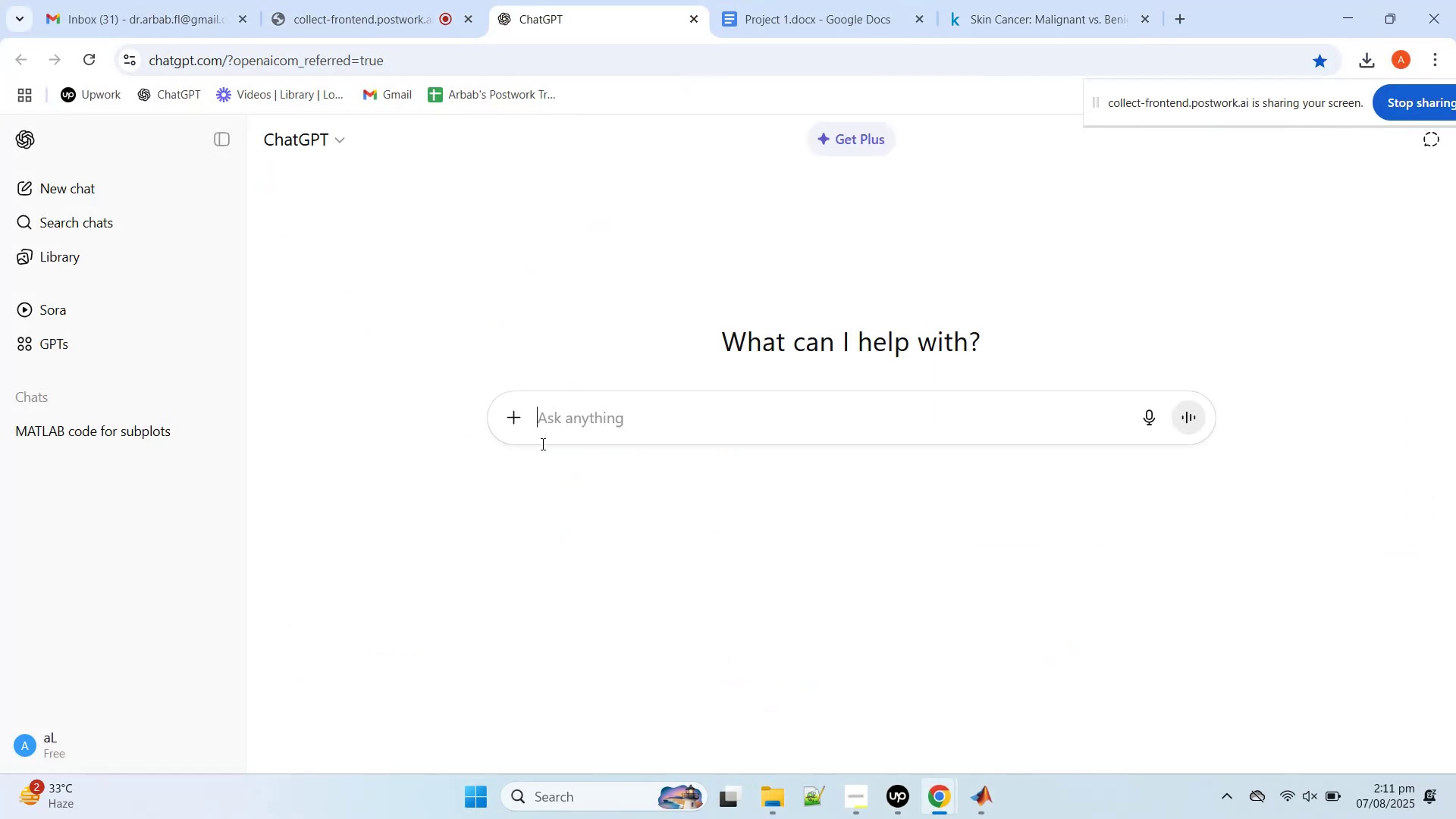 
left_click([591, 398])
 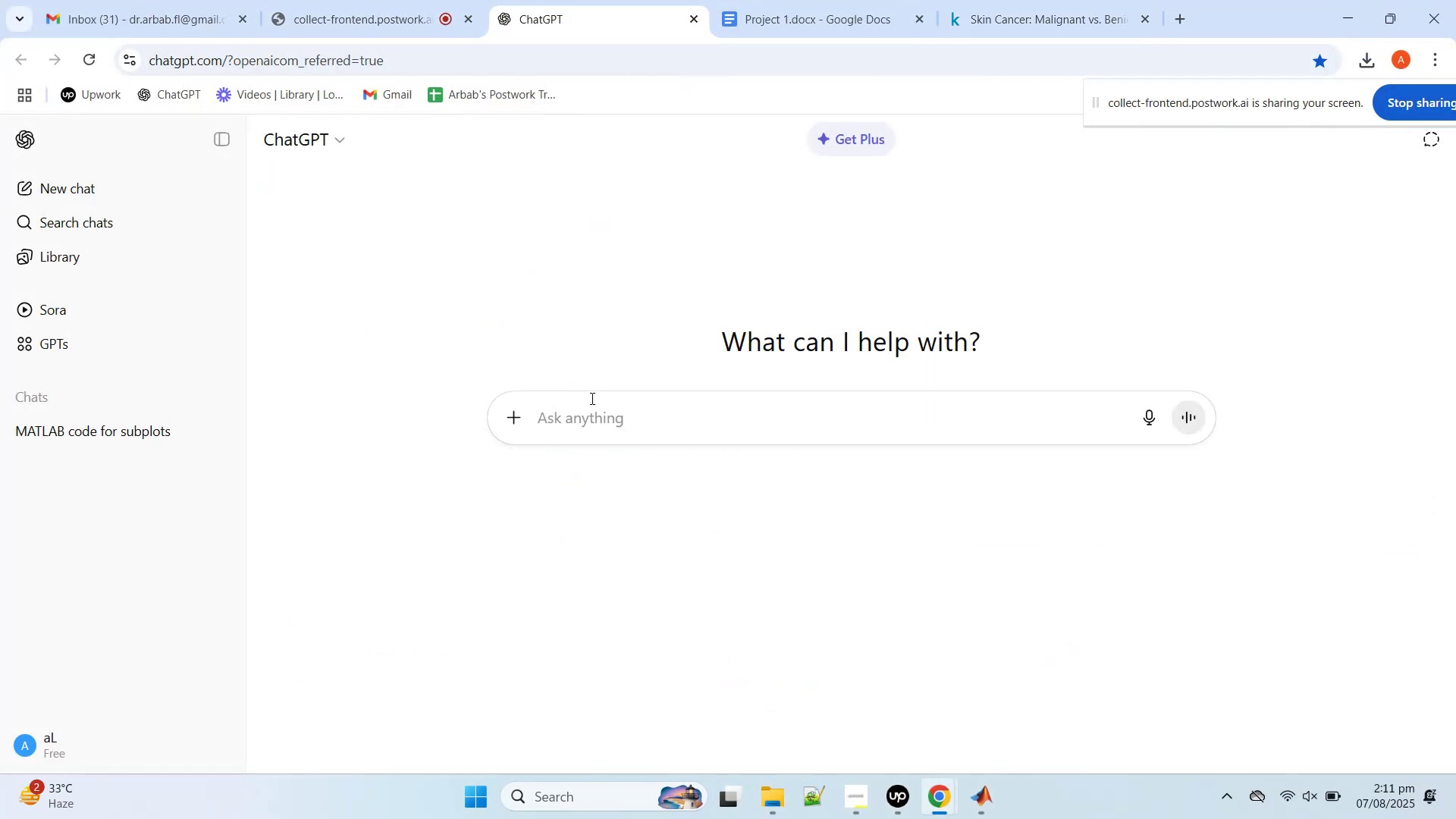 
type(convert the below to a function where an image is passed and the )
 